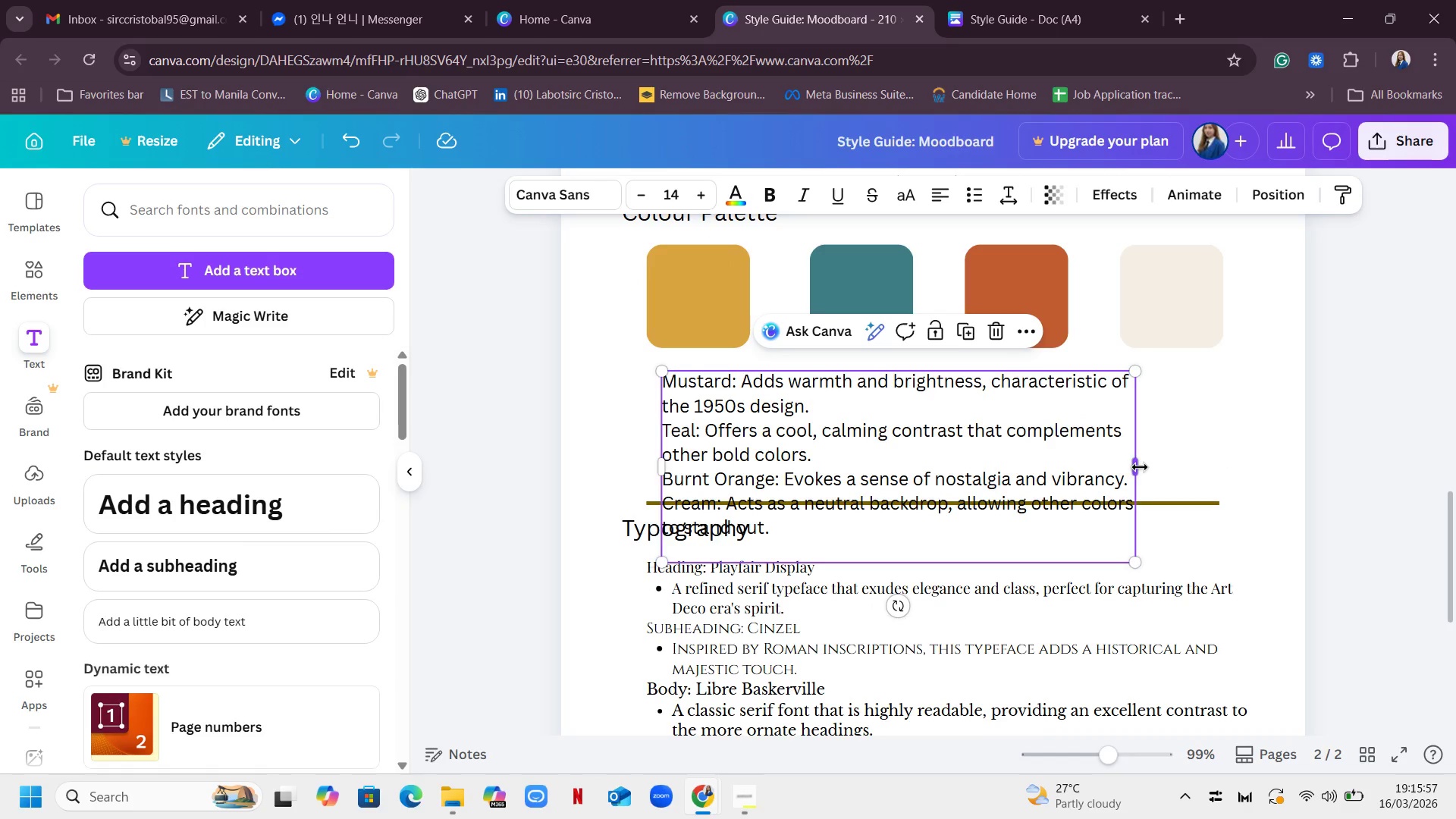 
left_click_drag(start_coordinate=[1141, 467], to_coordinate=[1297, 418])
 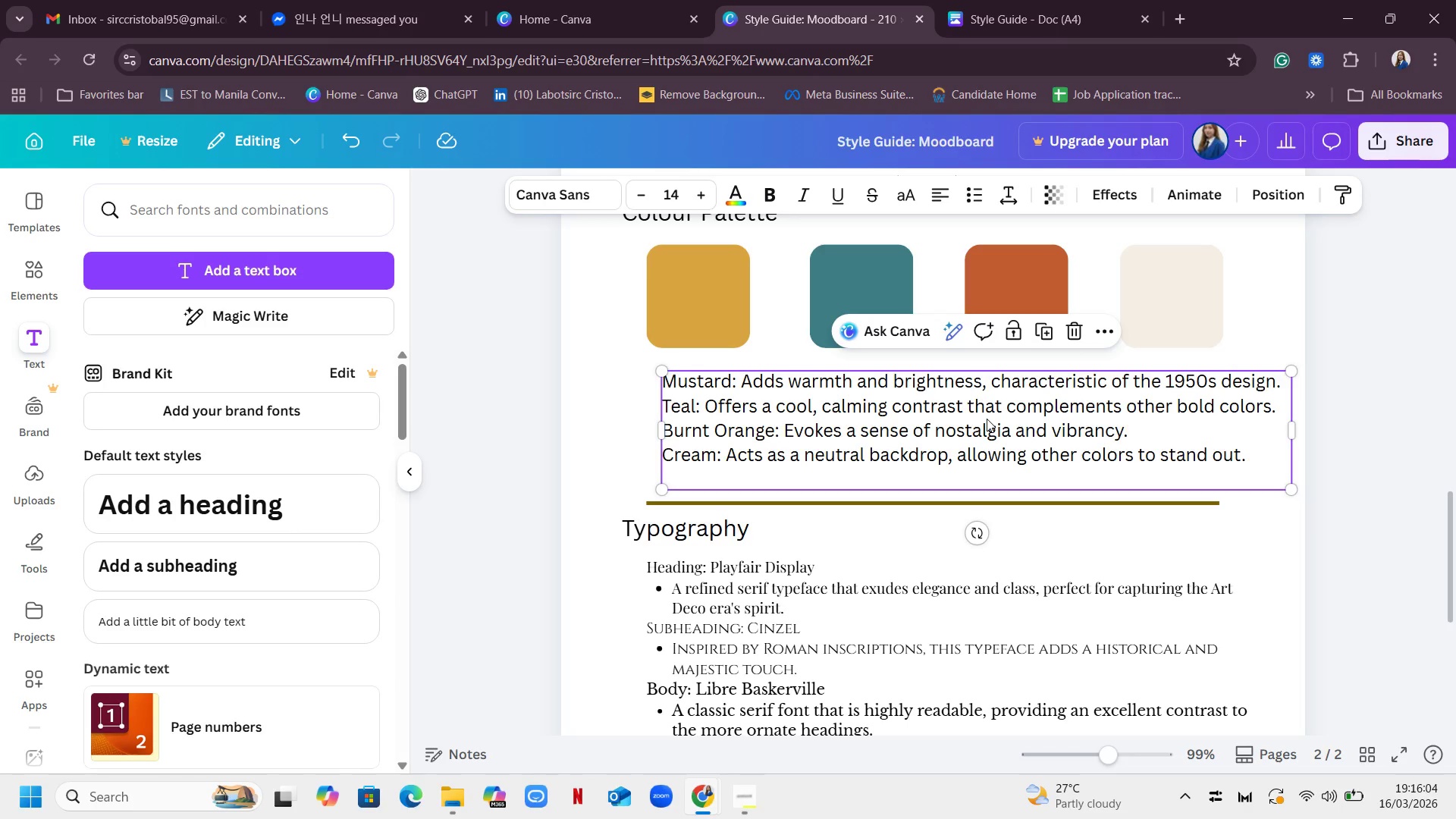 
double_click([987, 419])
 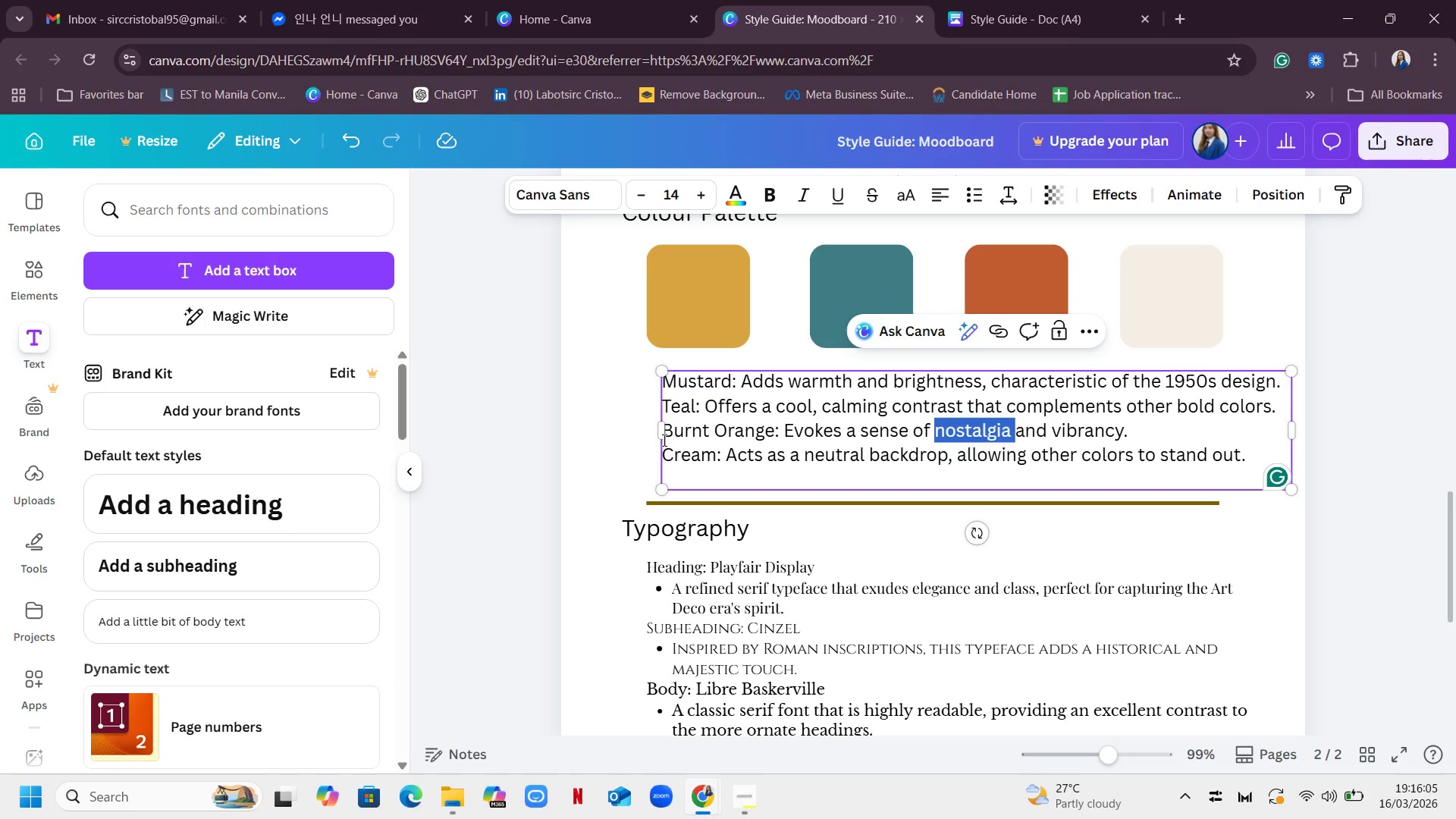 
left_click([657, 428])
 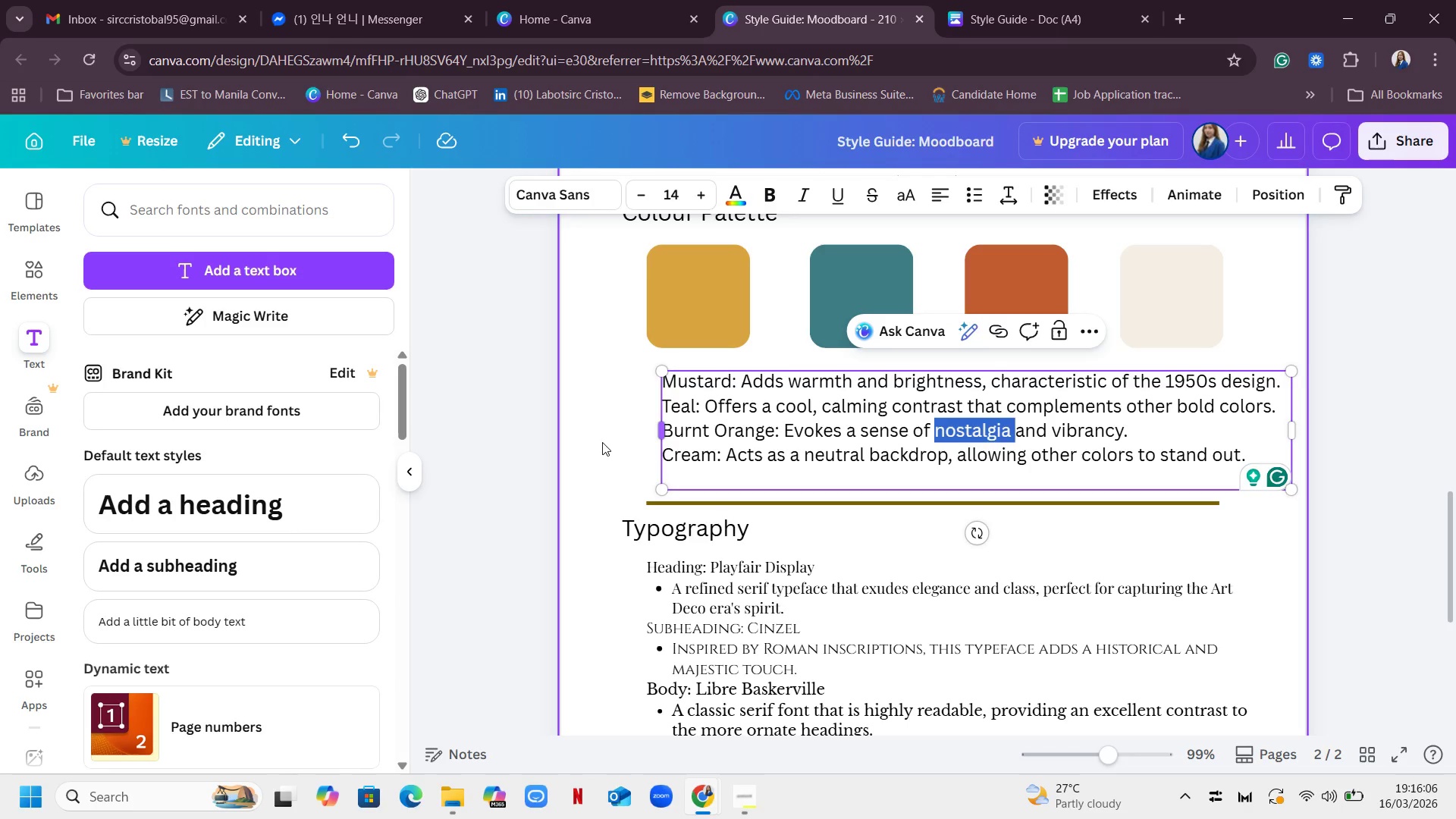 
left_click([602, 442])
 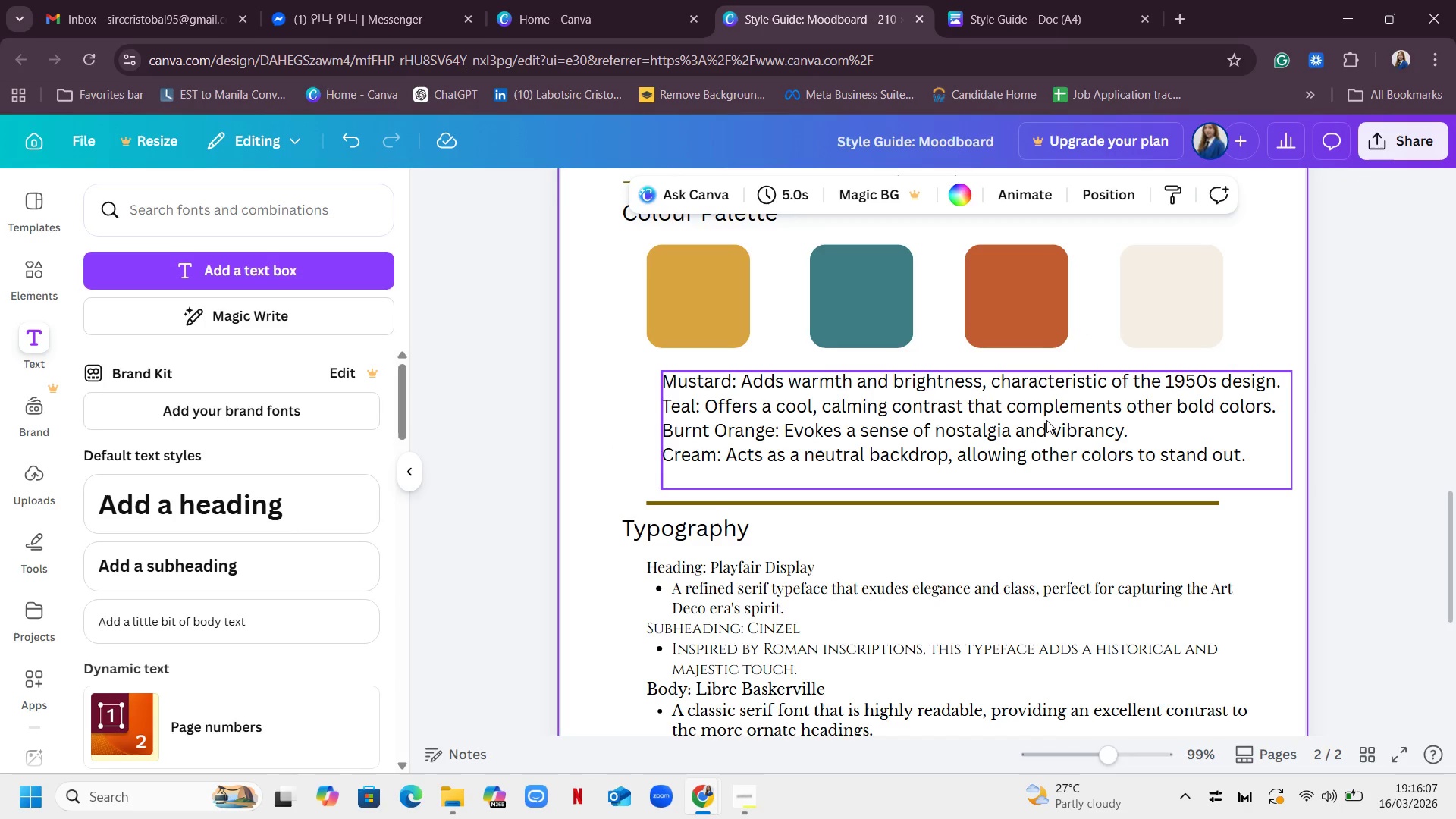 
left_click_drag(start_coordinate=[1043, 420], to_coordinate=[1027, 413])
 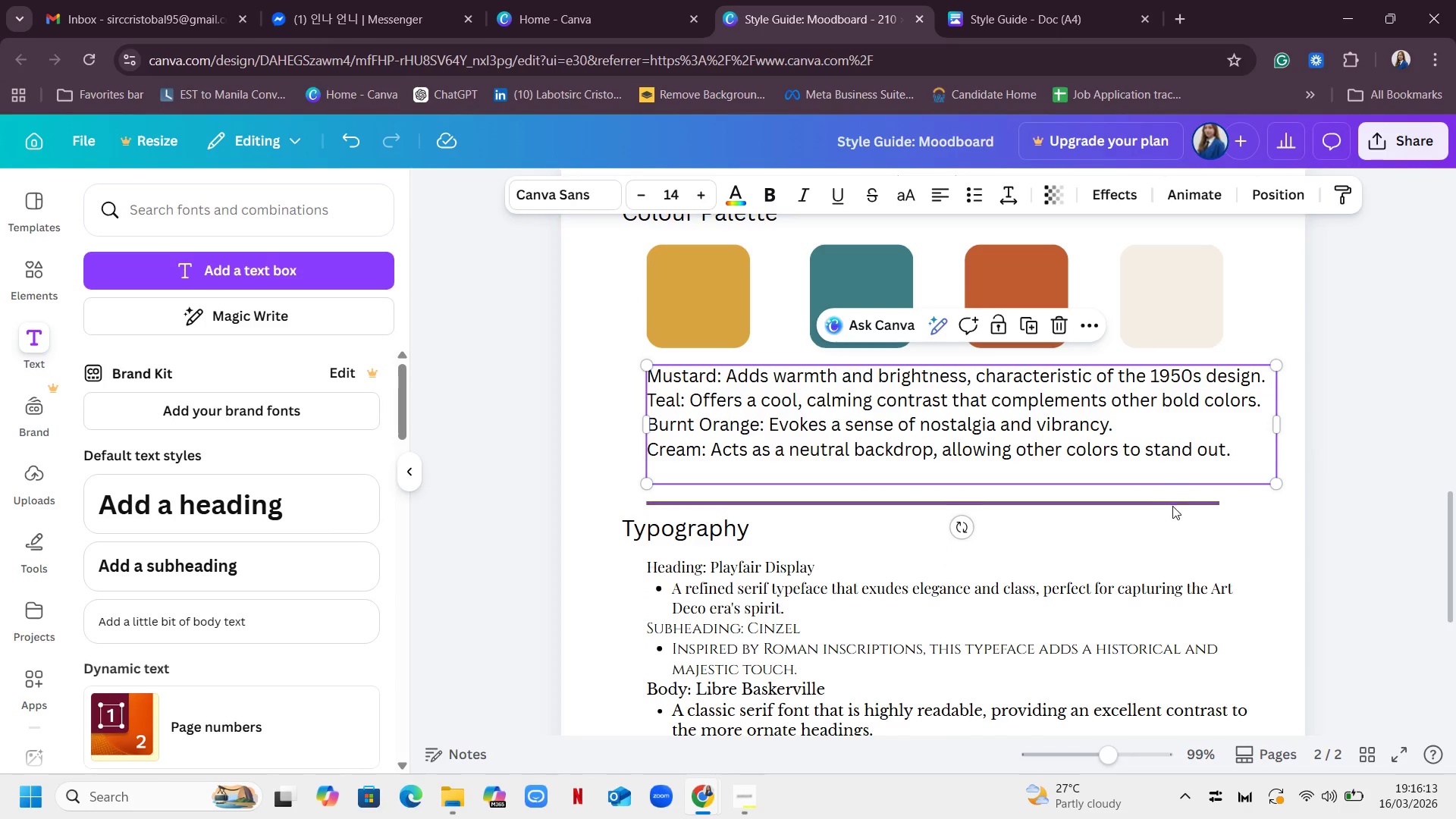 
scroll: coordinate [1150, 369], scroll_direction: up, amount: 12.0
 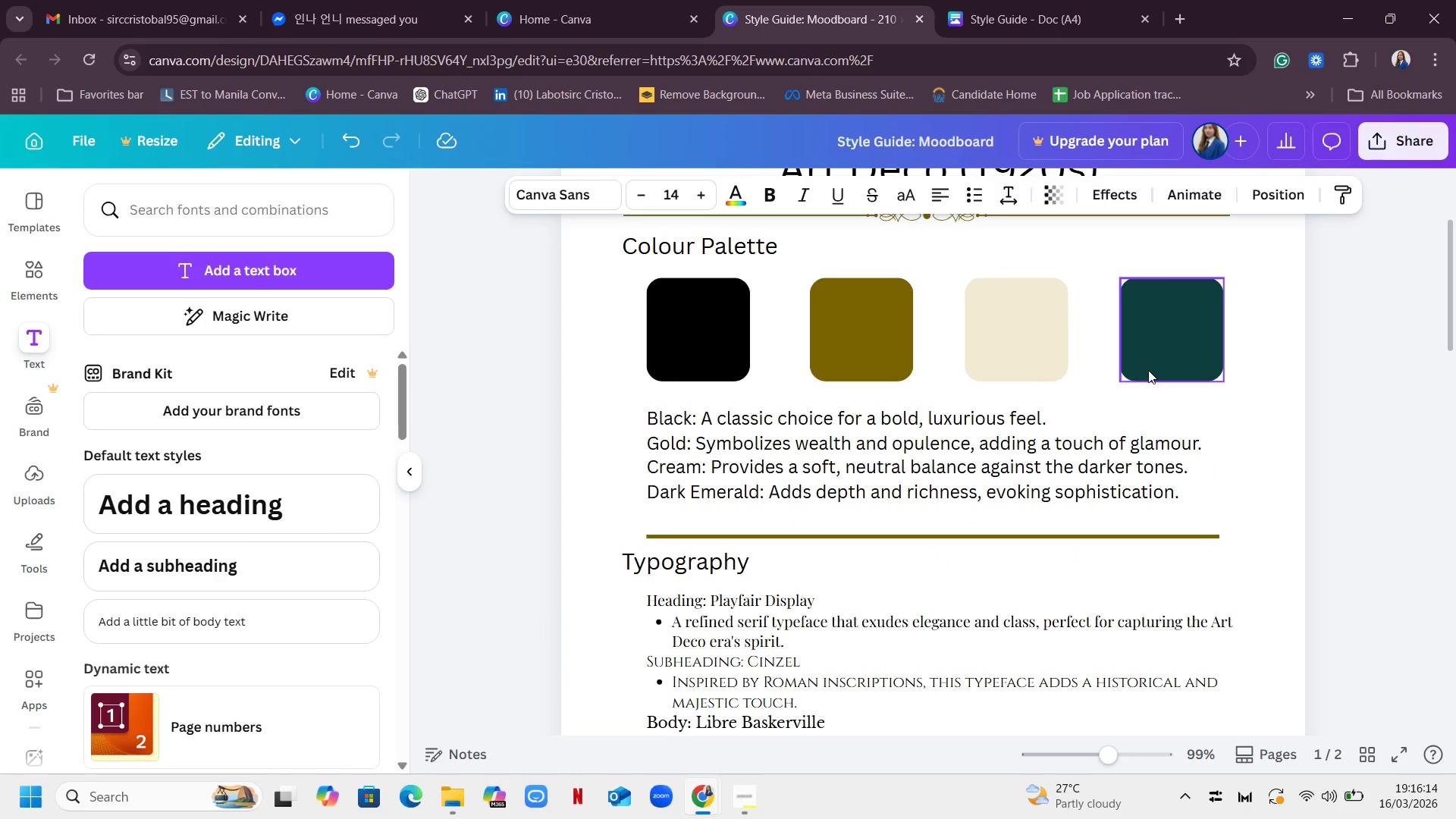 
scroll: coordinate [1046, 394], scroll_direction: down, amount: 11.0
 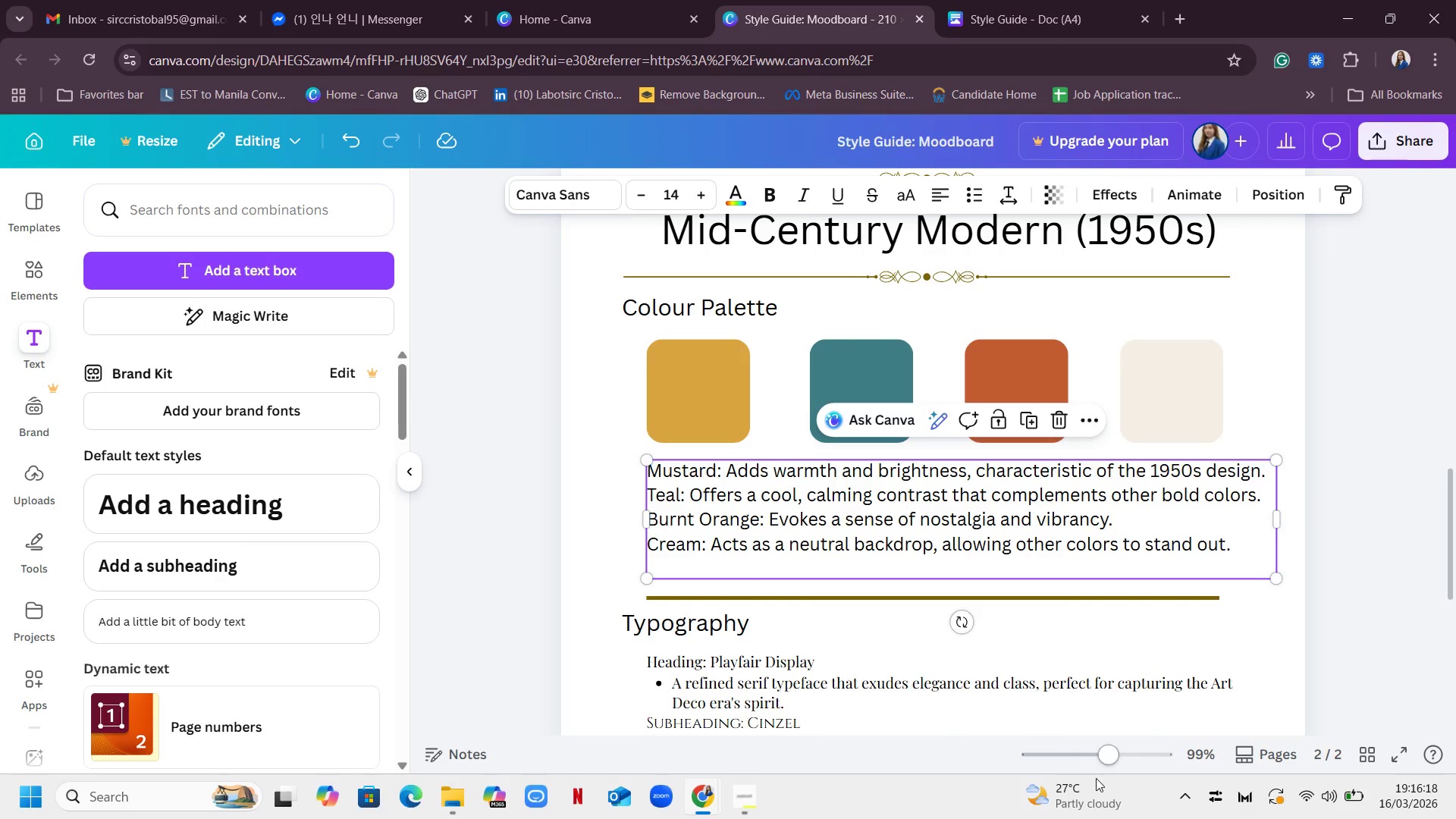 
left_click_drag(start_coordinate=[1108, 761], to_coordinate=[1081, 765])
 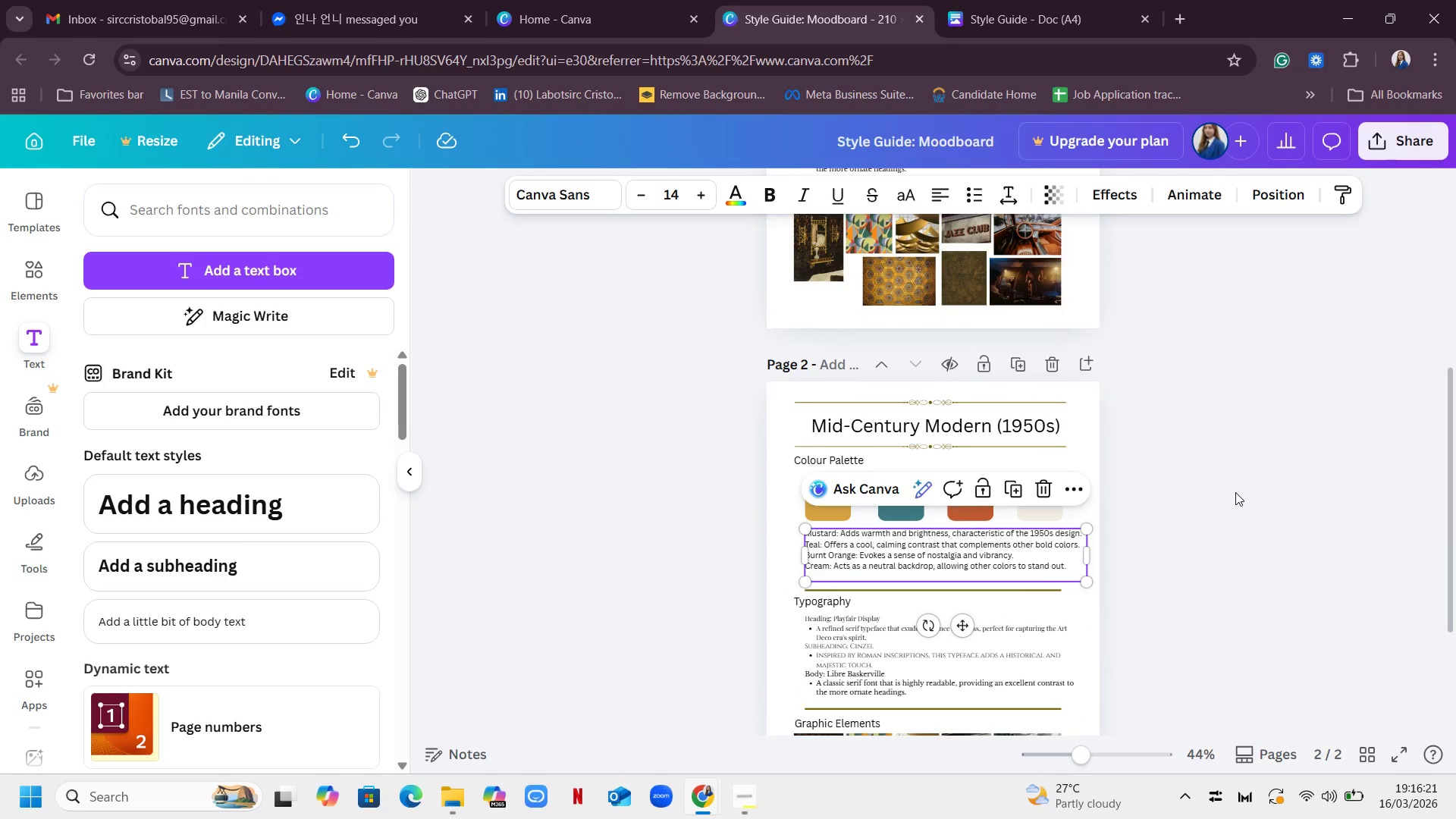 
scroll: coordinate [1235, 492], scroll_direction: up, amount: 5.0
 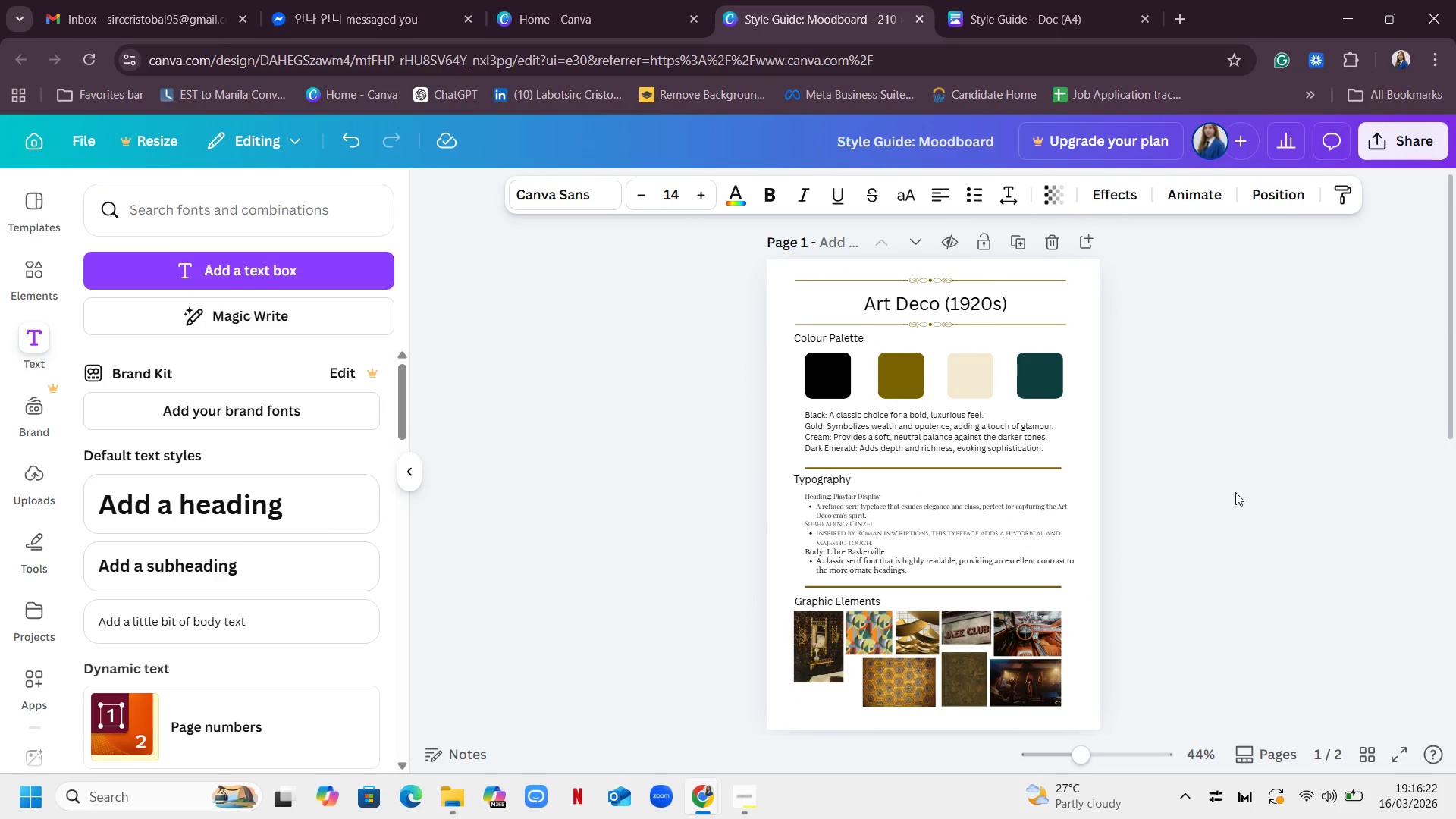 
scroll: coordinate [1233, 492], scroll_direction: down, amount: 8.0
 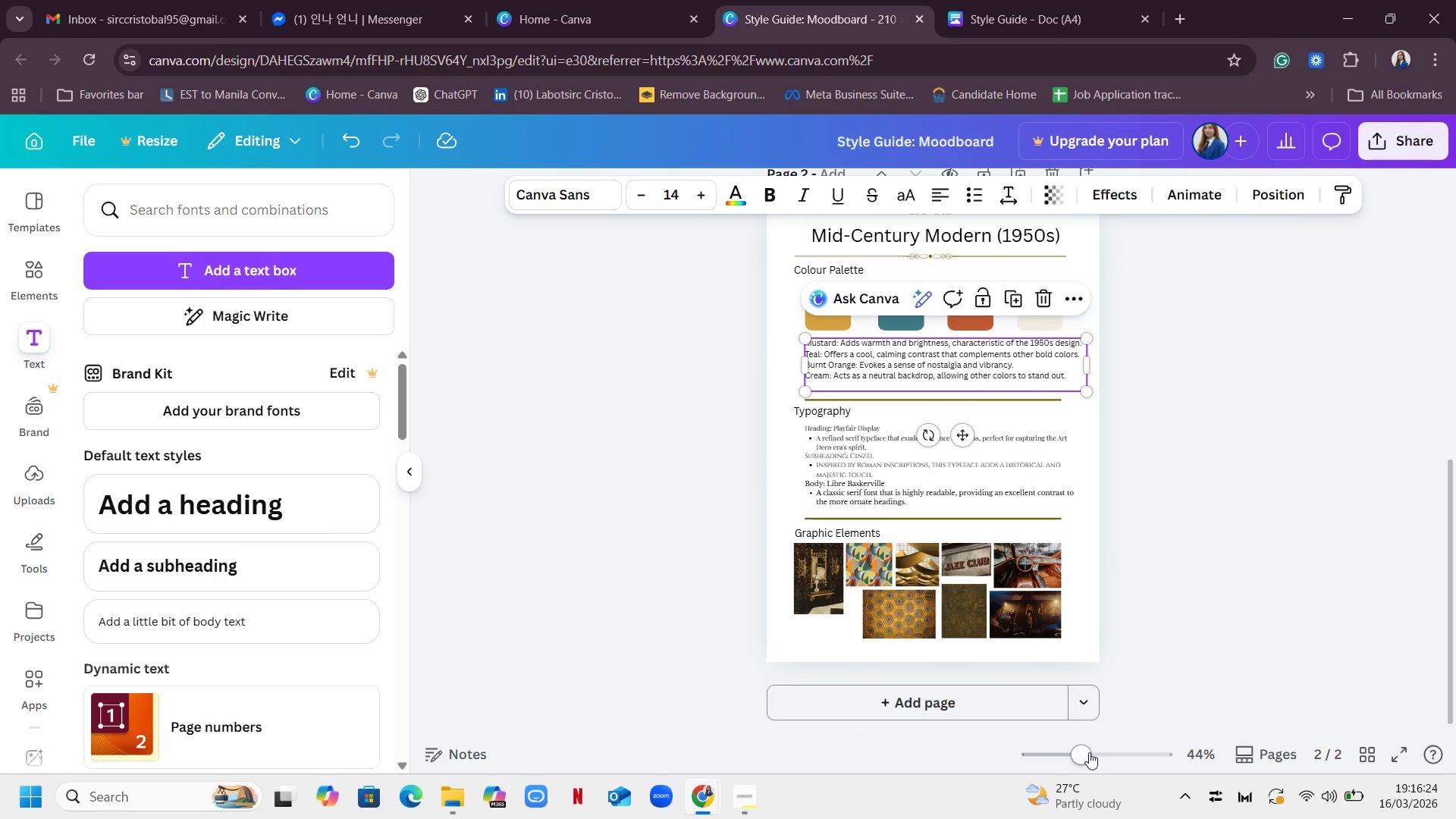 
left_click_drag(start_coordinate=[1087, 752], to_coordinate=[1104, 756])
 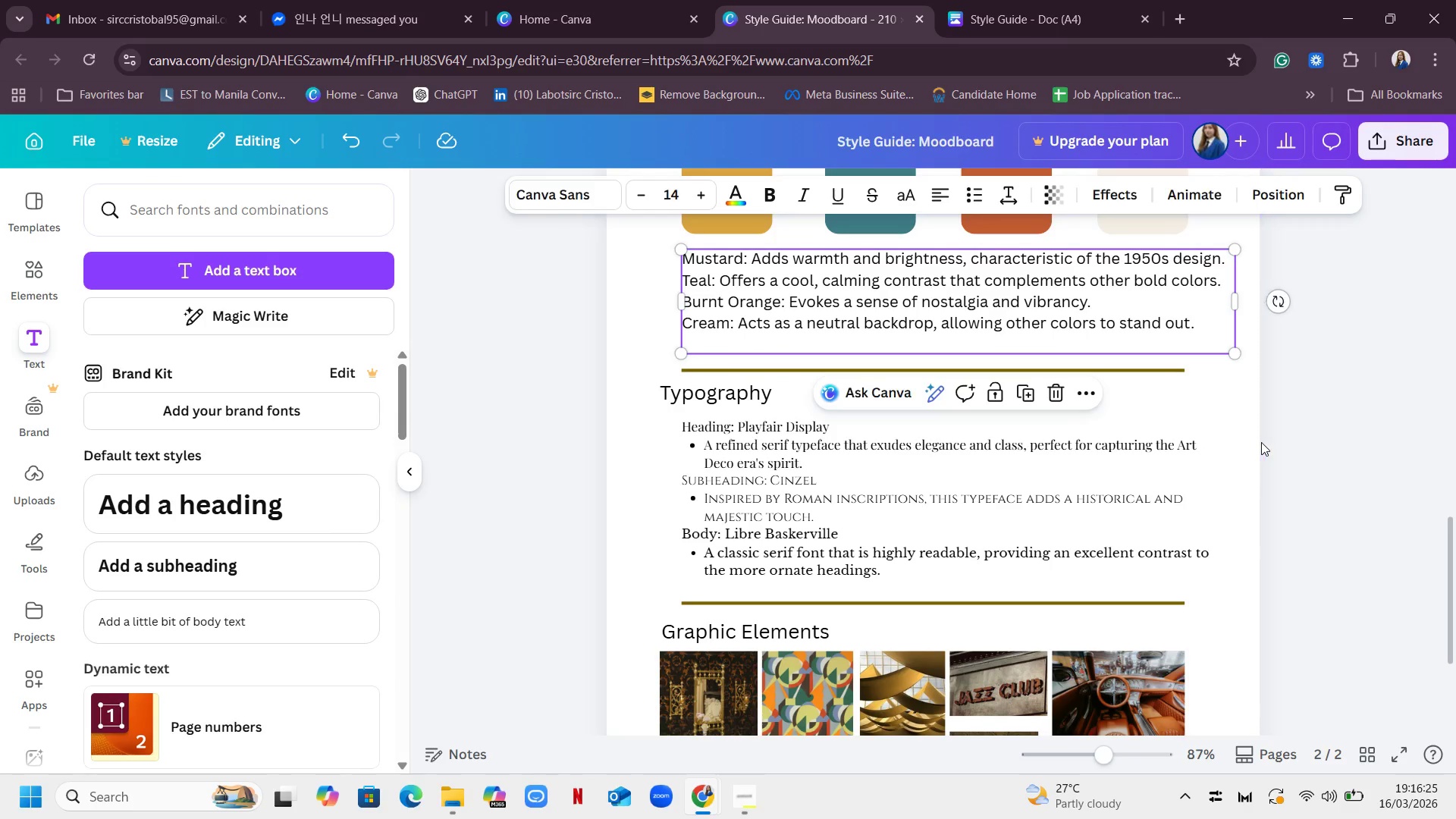 
scroll: coordinate [1261, 442], scroll_direction: up, amount: 1.0
 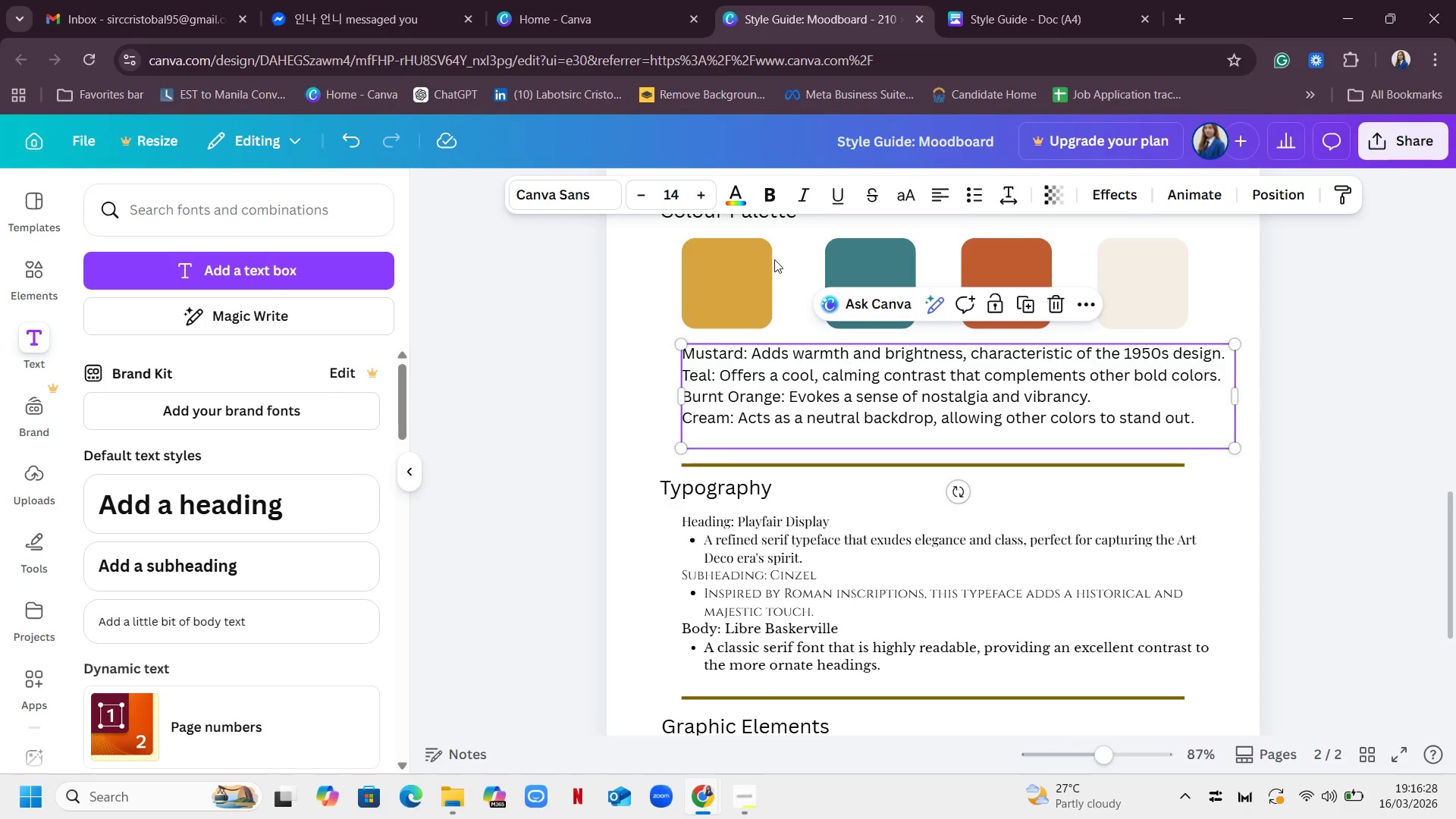 
left_click([667, 195])
 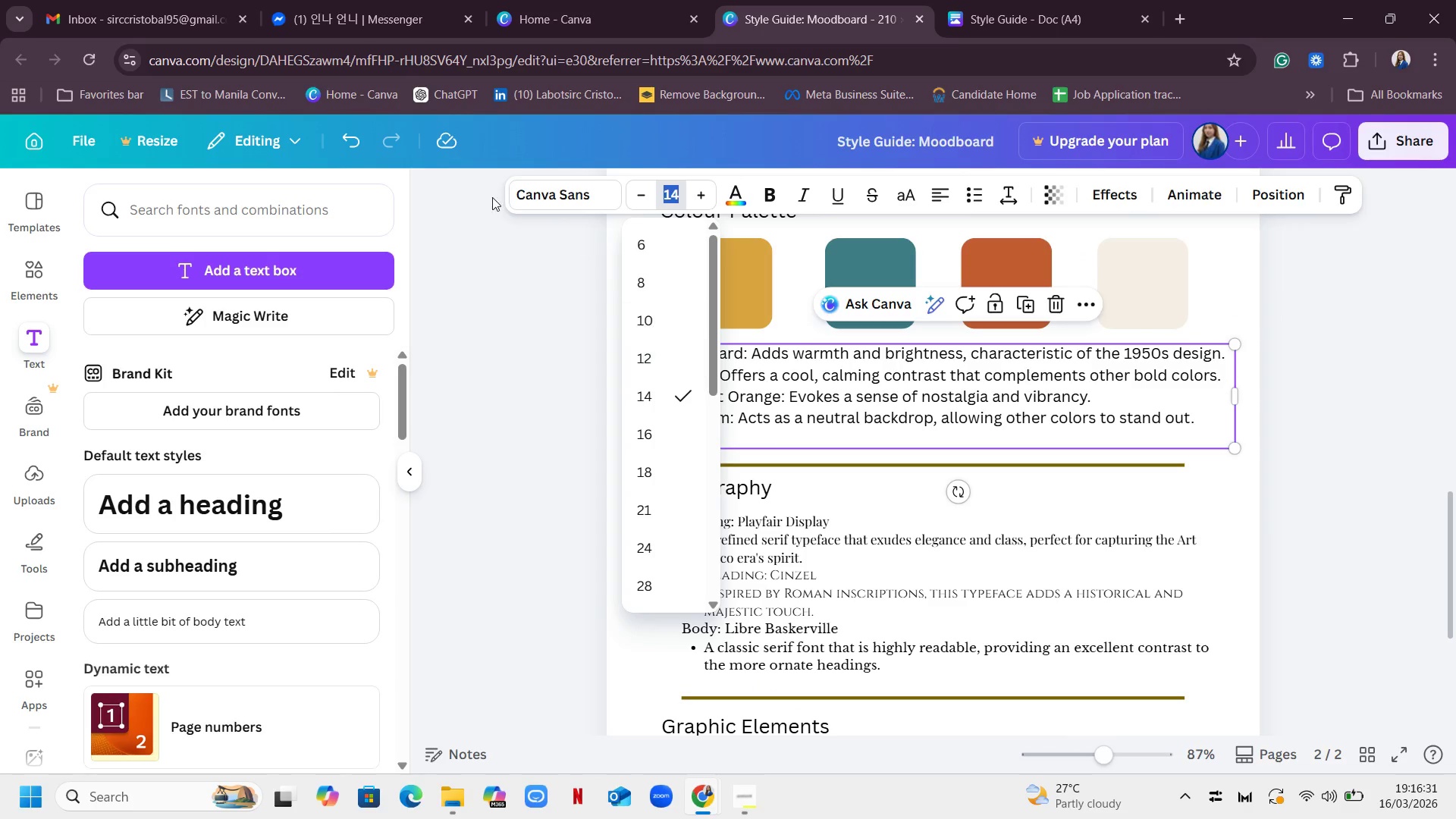 
left_click([341, 140])
 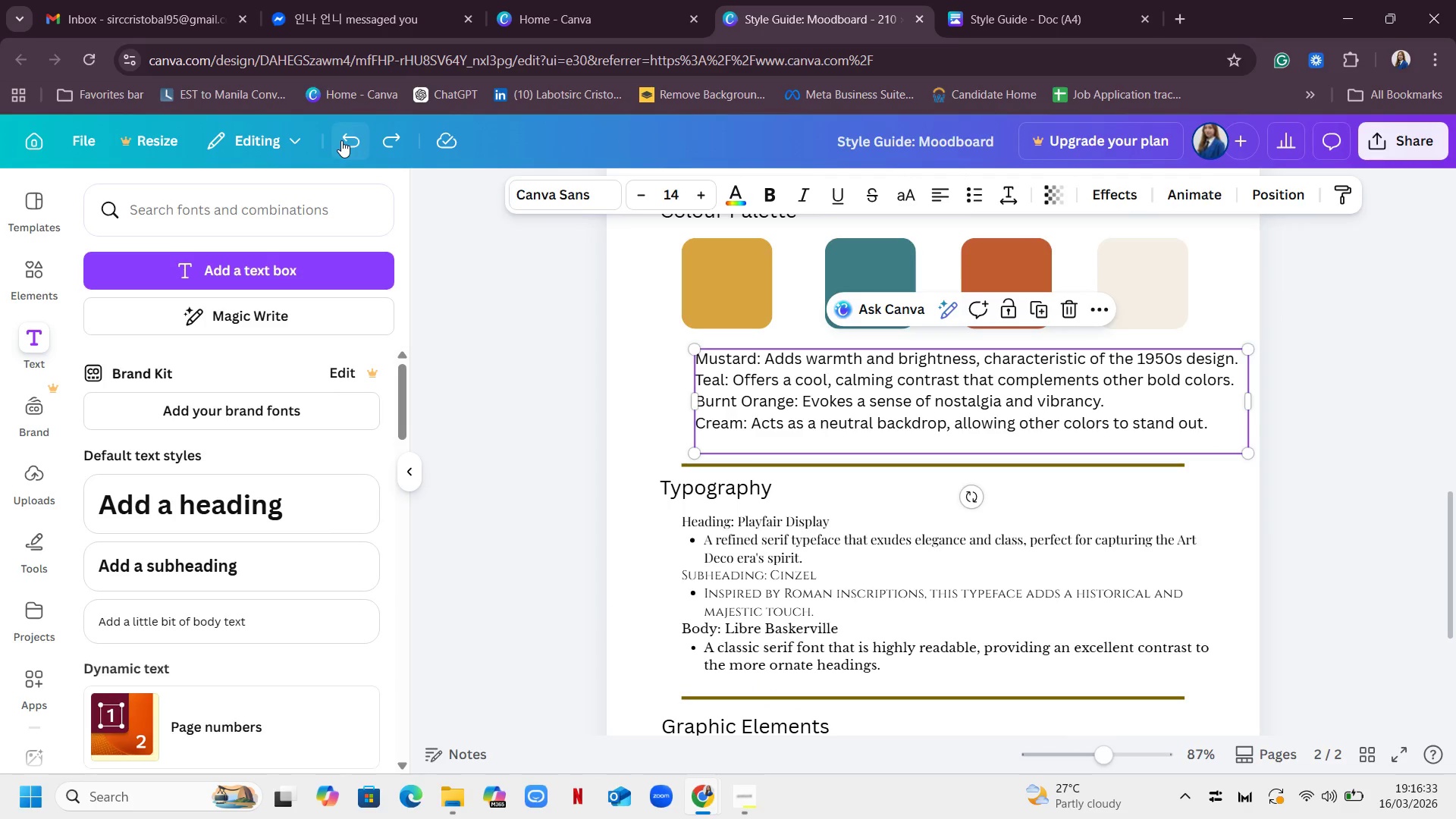 
left_click([341, 140])
 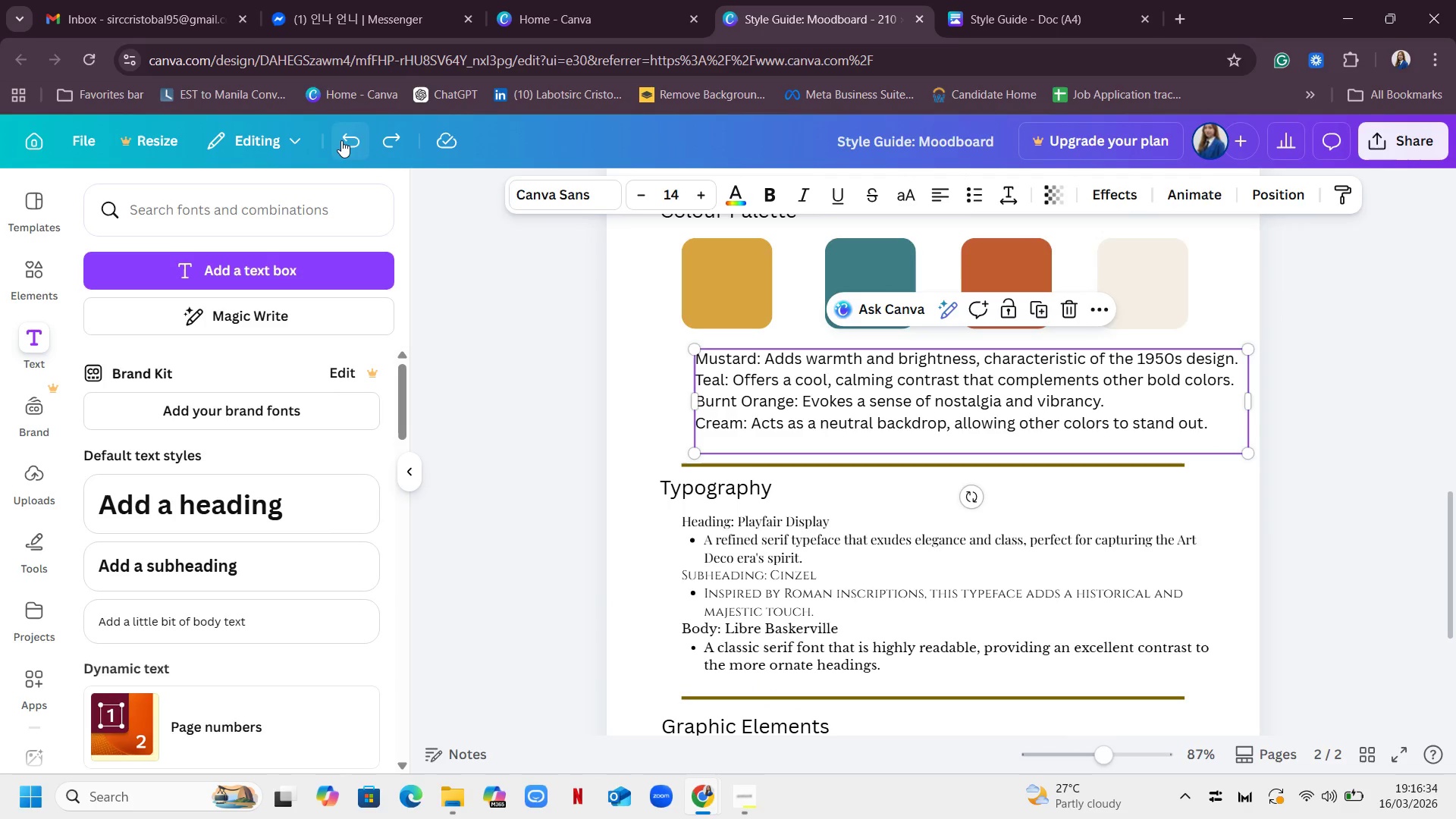 
left_click([343, 138])
 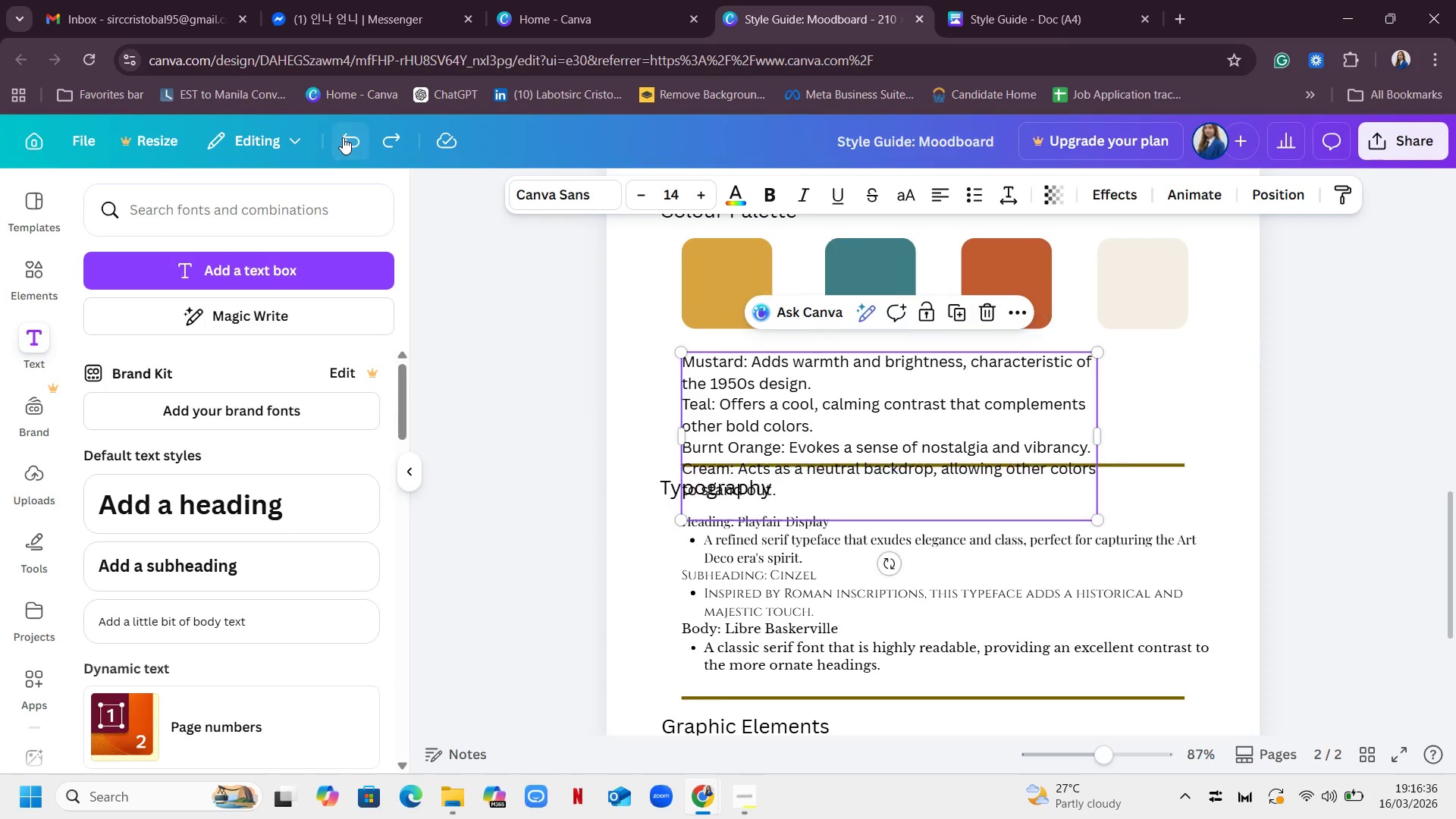 
left_click([343, 137])
 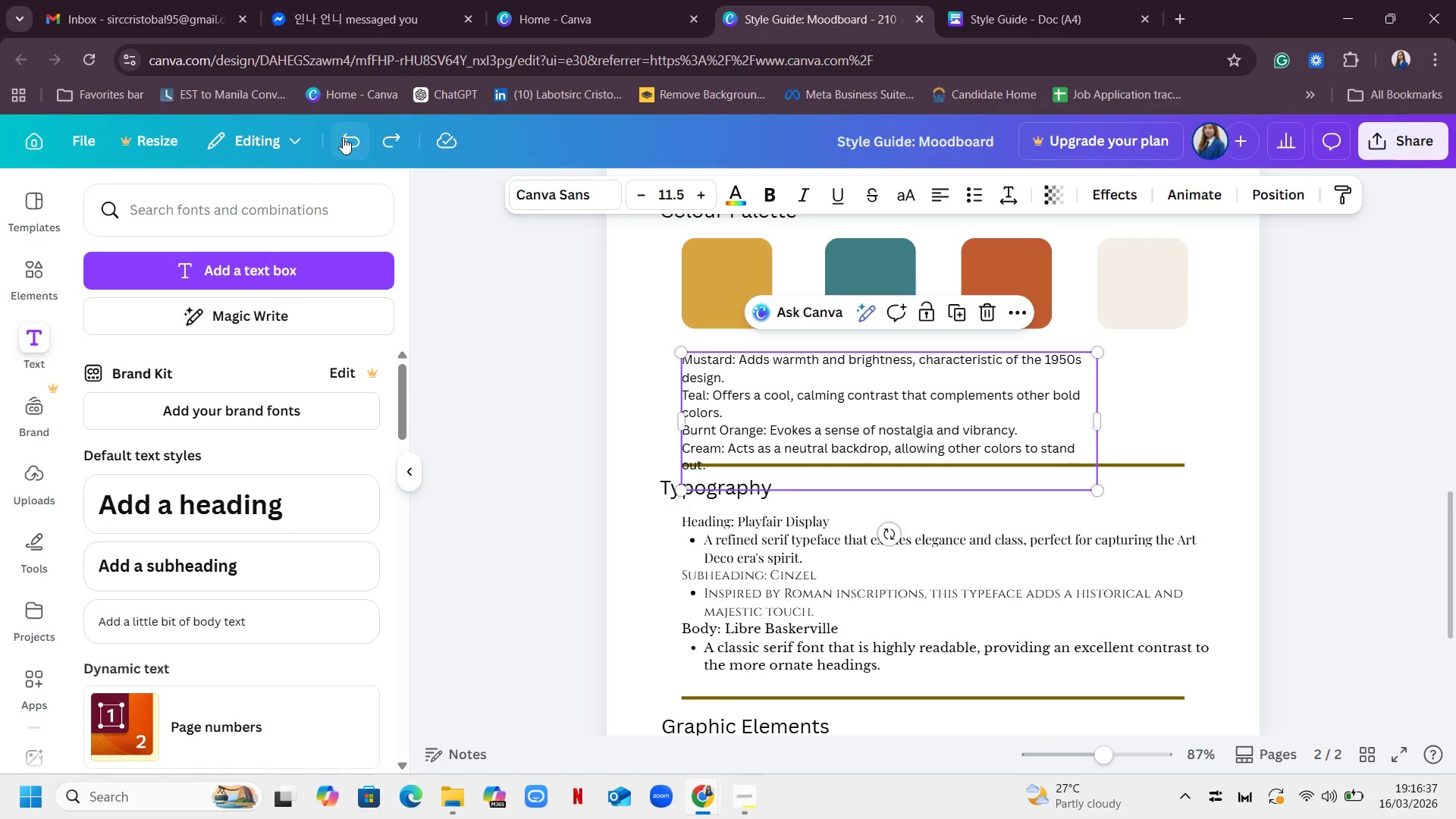 
left_click([343, 137])
 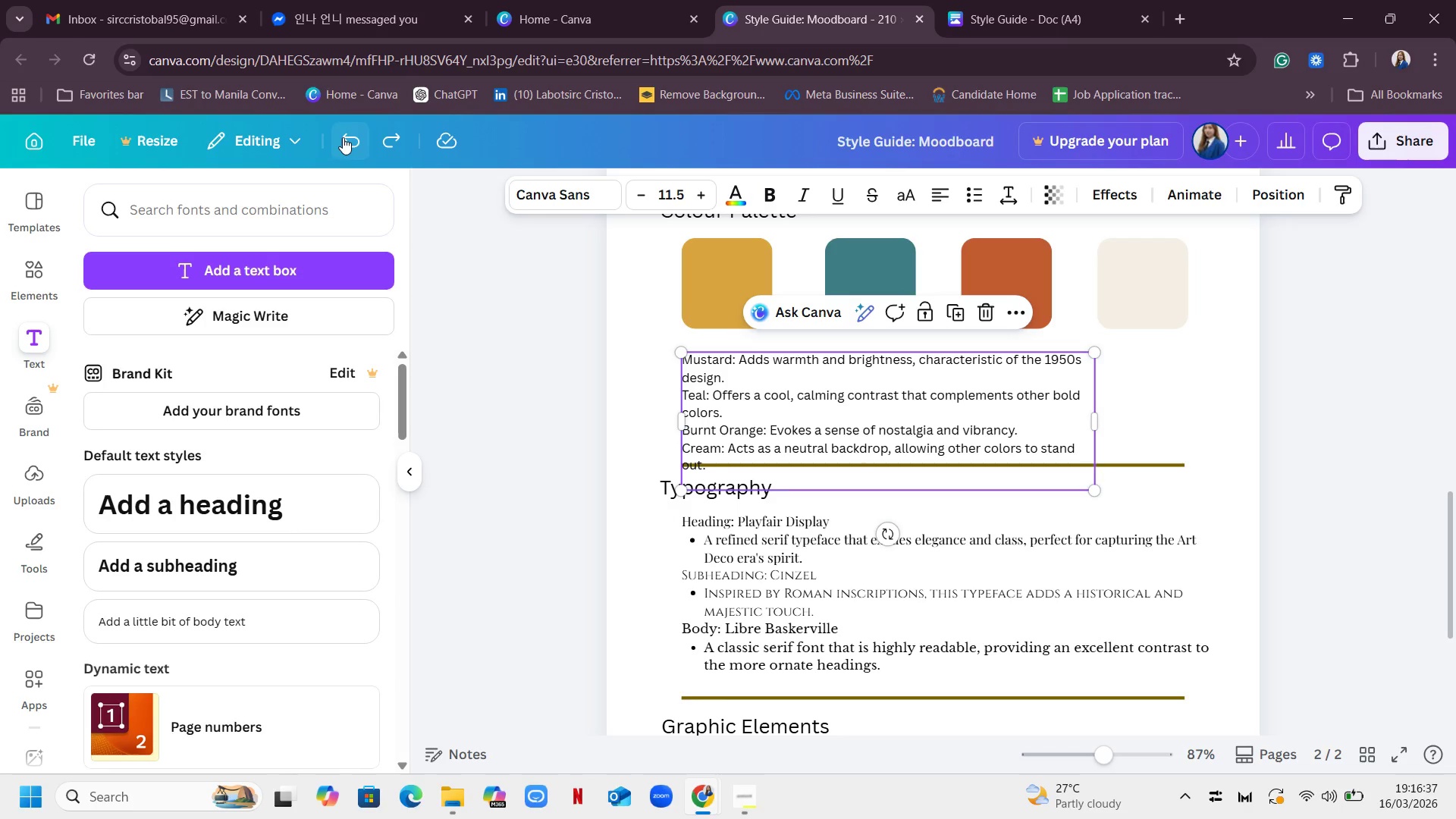 
left_click([343, 137])
 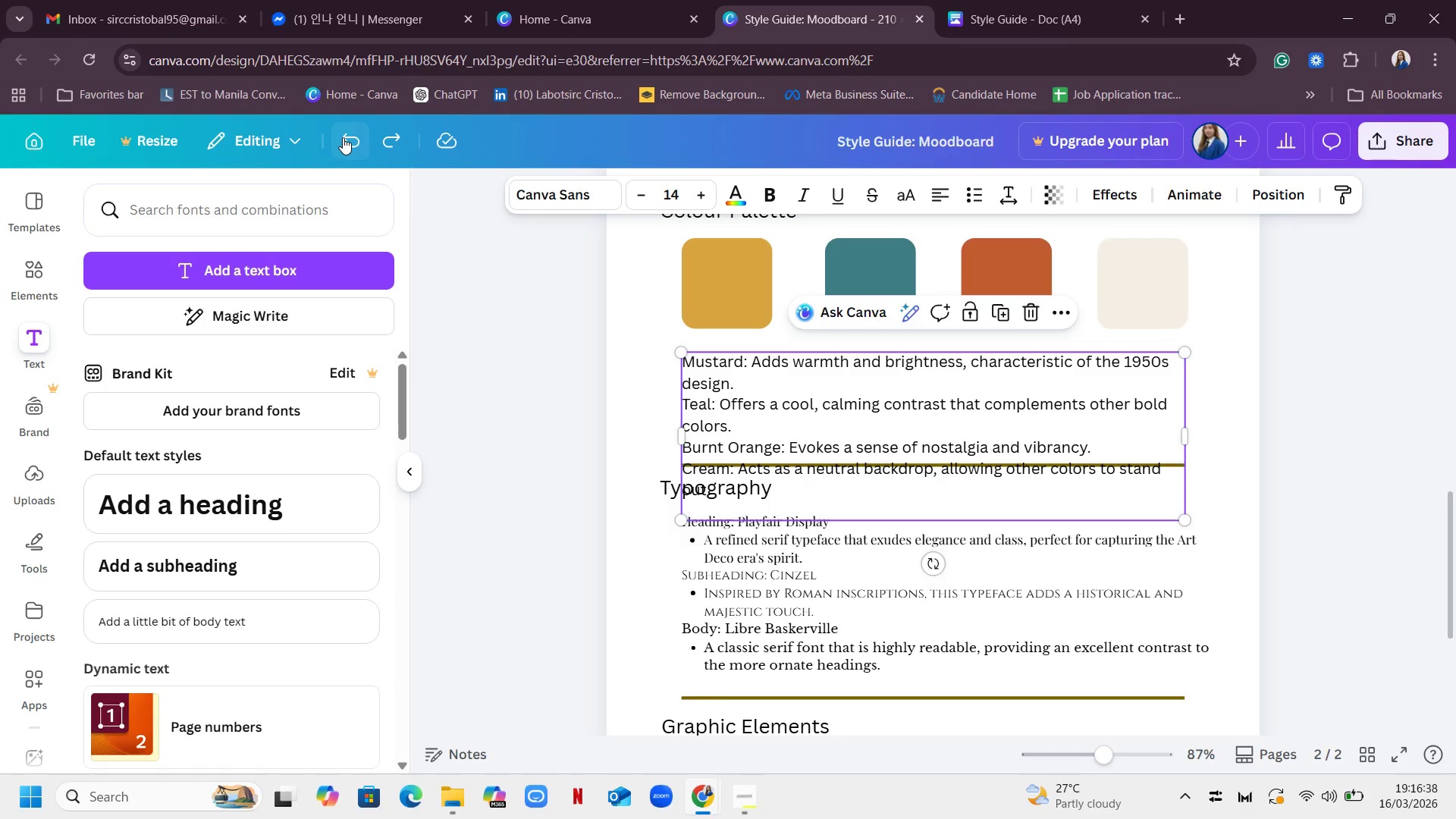 
left_click([343, 137])
 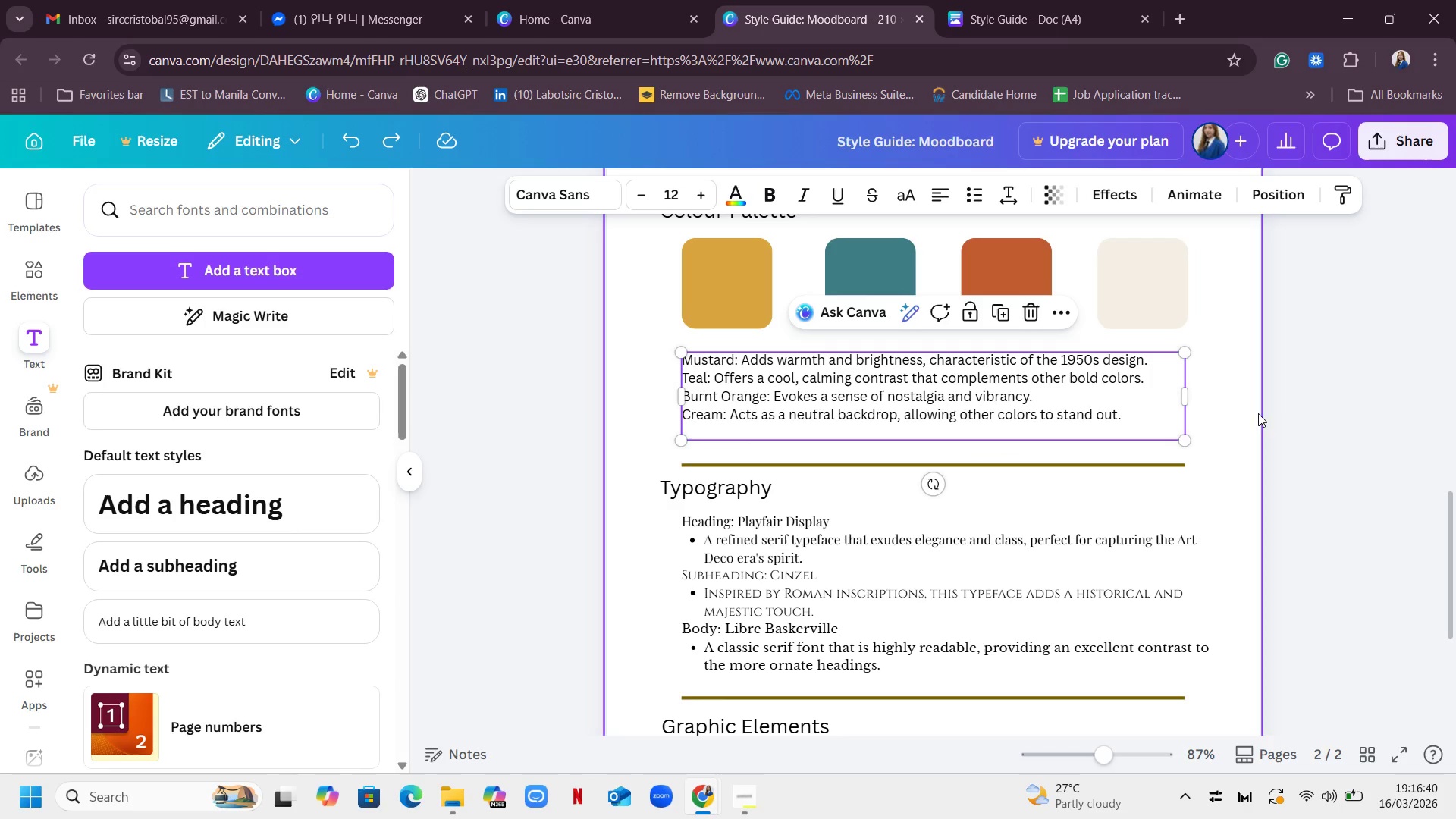 
left_click([1326, 420])
 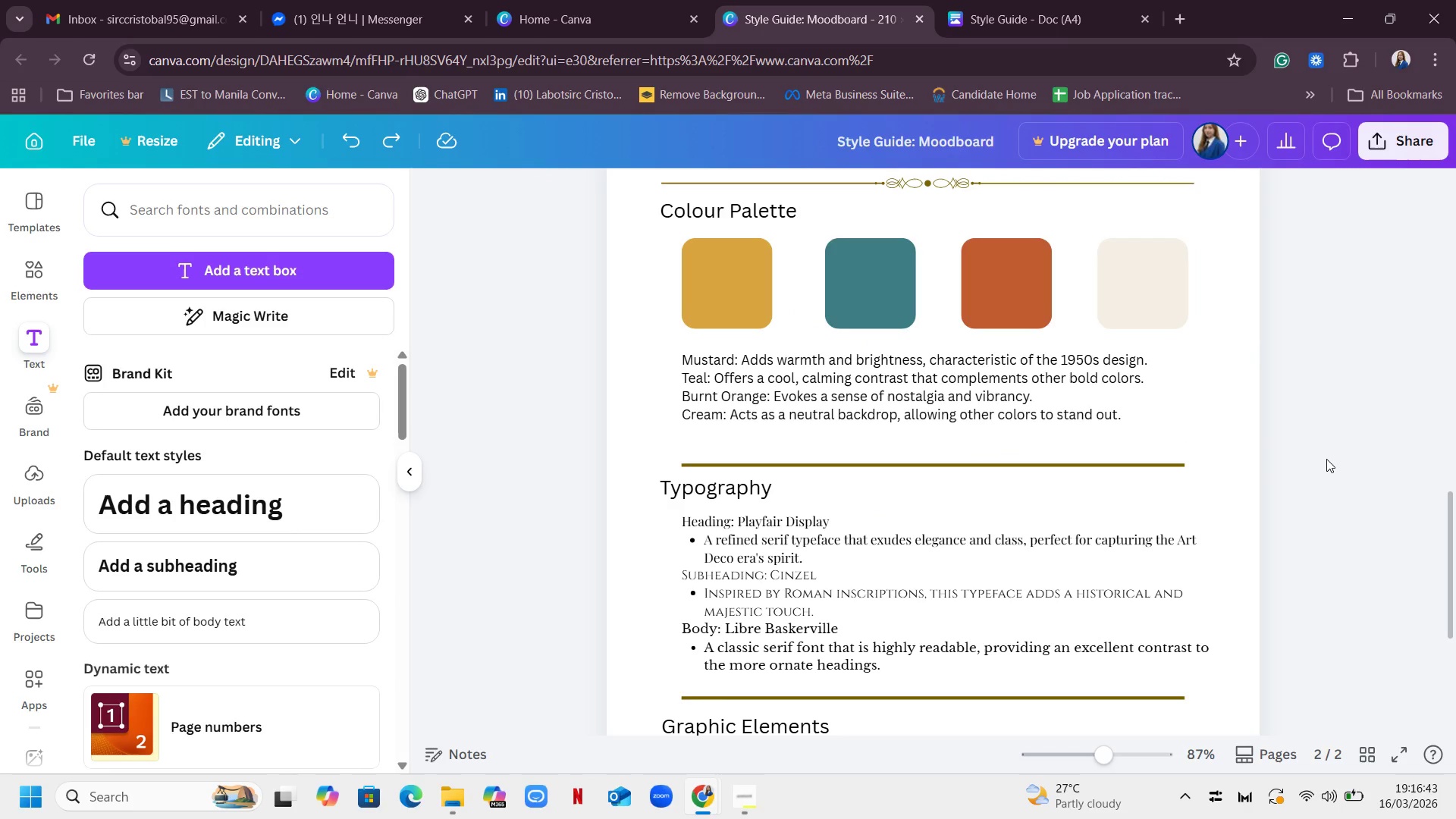 
scroll: coordinate [1326, 459], scroll_direction: up, amount: 2.0
 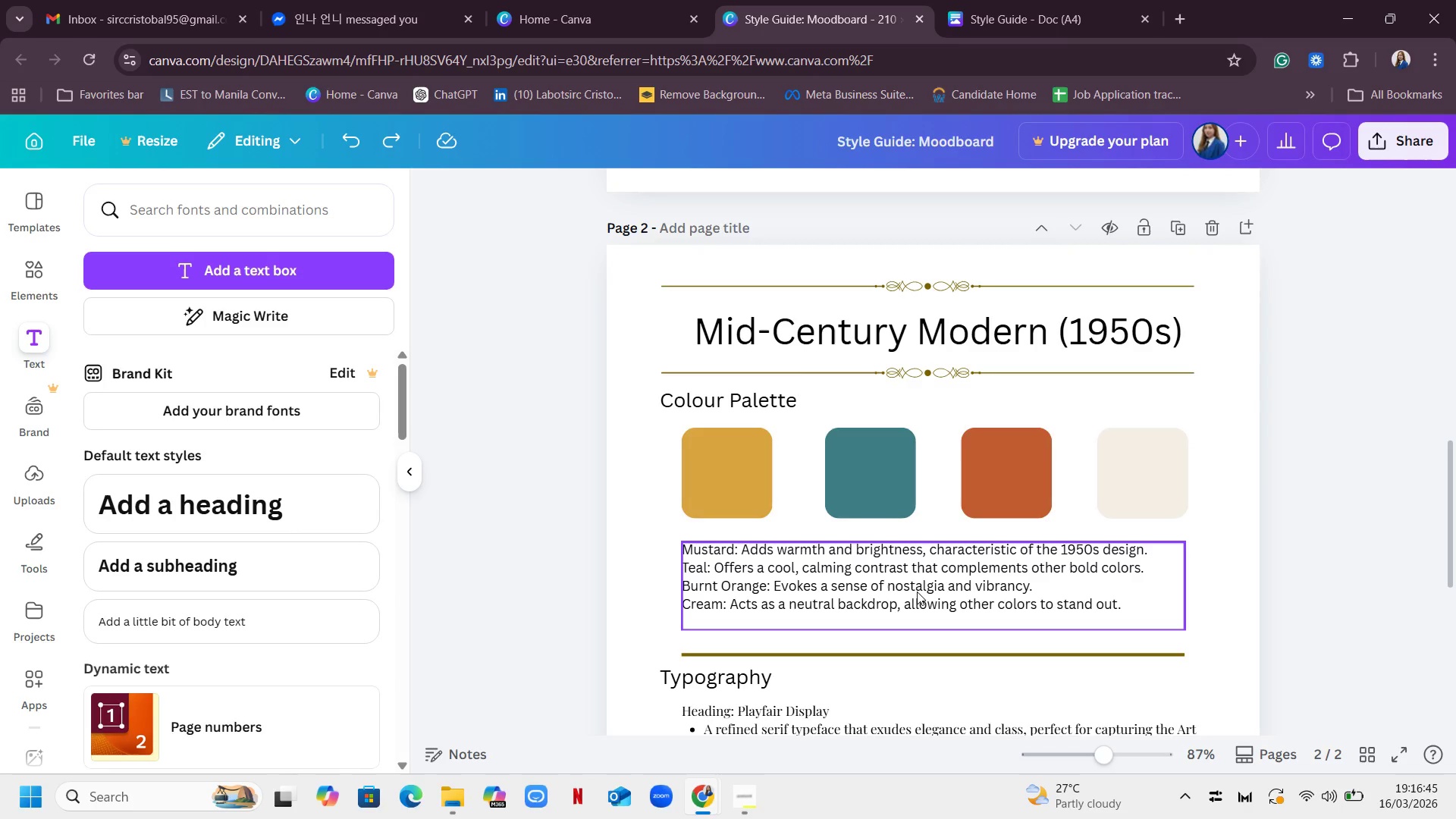 
left_click_drag(start_coordinate=[916, 591], to_coordinate=[914, 597])
 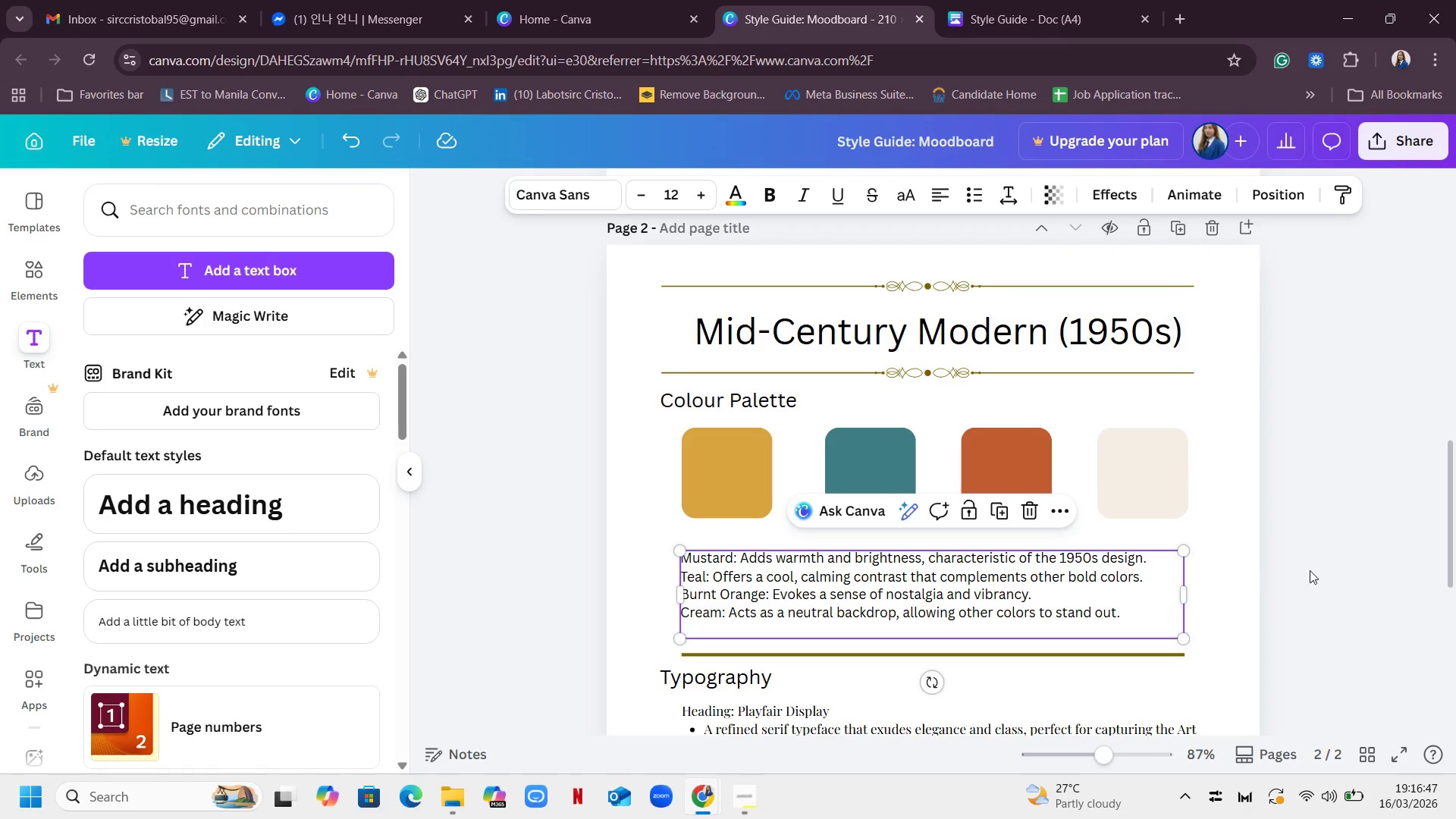 
left_click([1311, 570])
 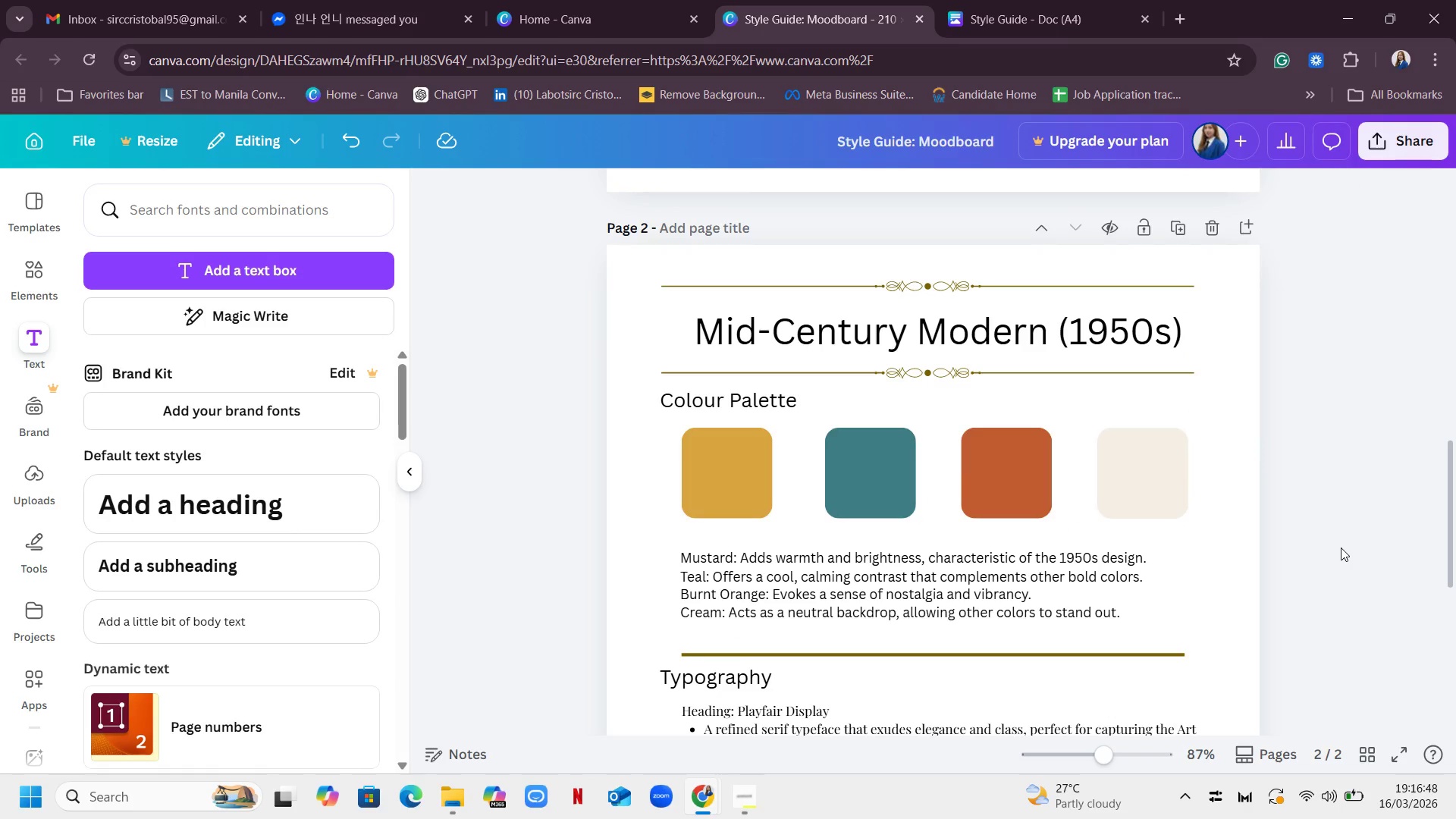 
scroll: coordinate [1335, 538], scroll_direction: up, amount: 10.0
 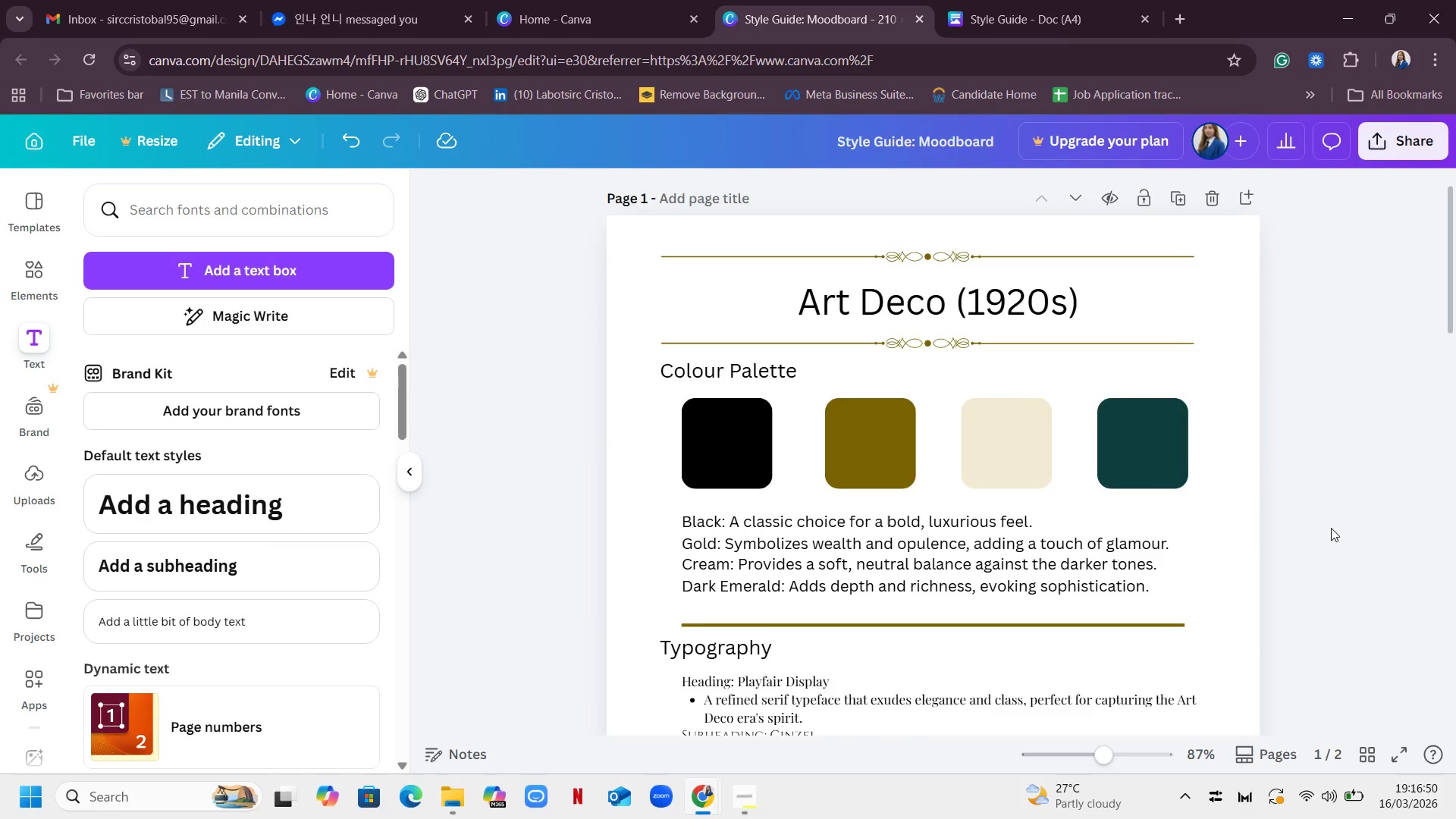 
scroll: coordinate [1313, 496], scroll_direction: down, amount: 11.0
 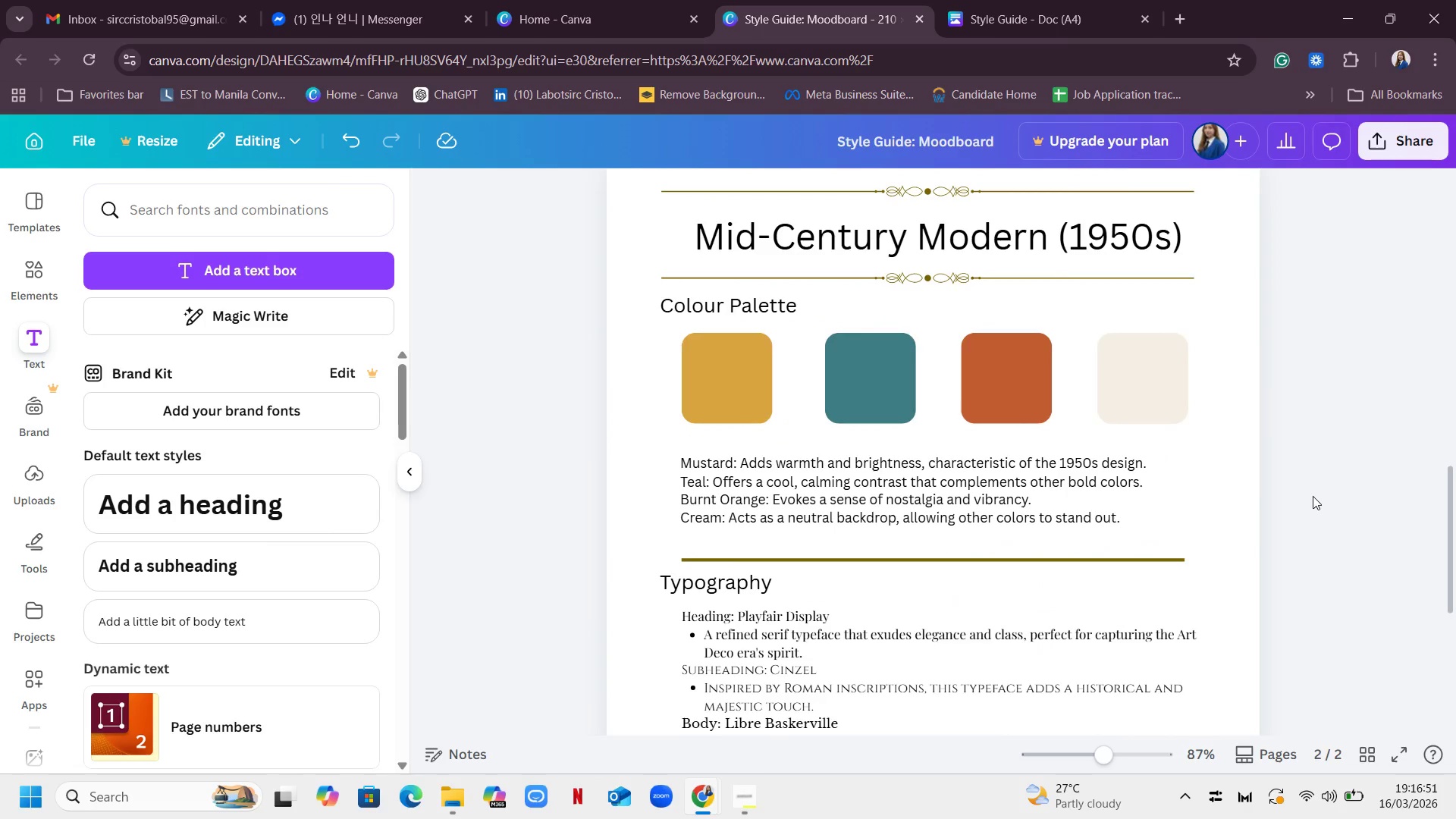 
scroll: coordinate [1313, 495], scroll_direction: up, amount: 10.0
 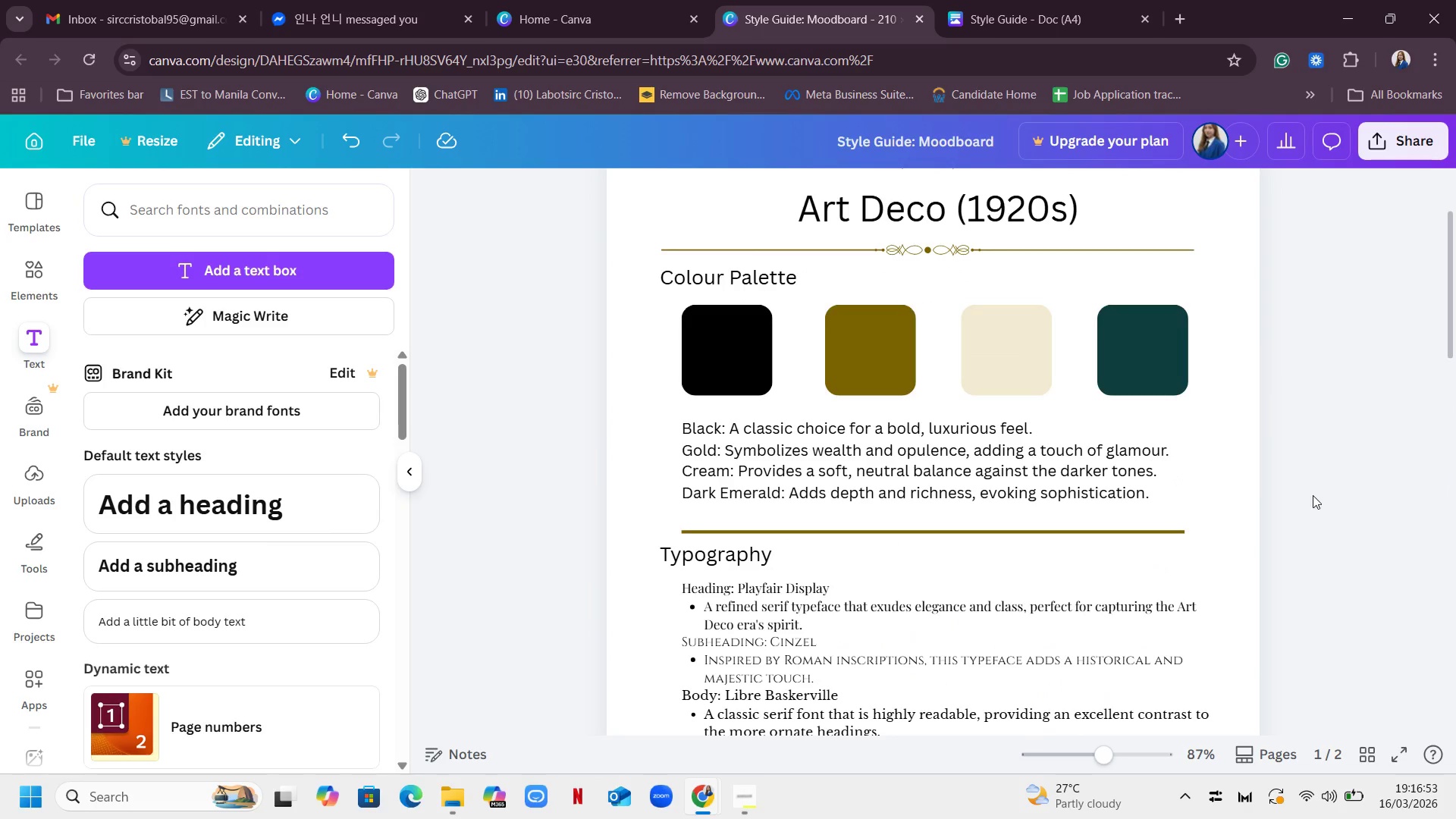 
scroll: coordinate [1313, 491], scroll_direction: down, amount: 13.0
 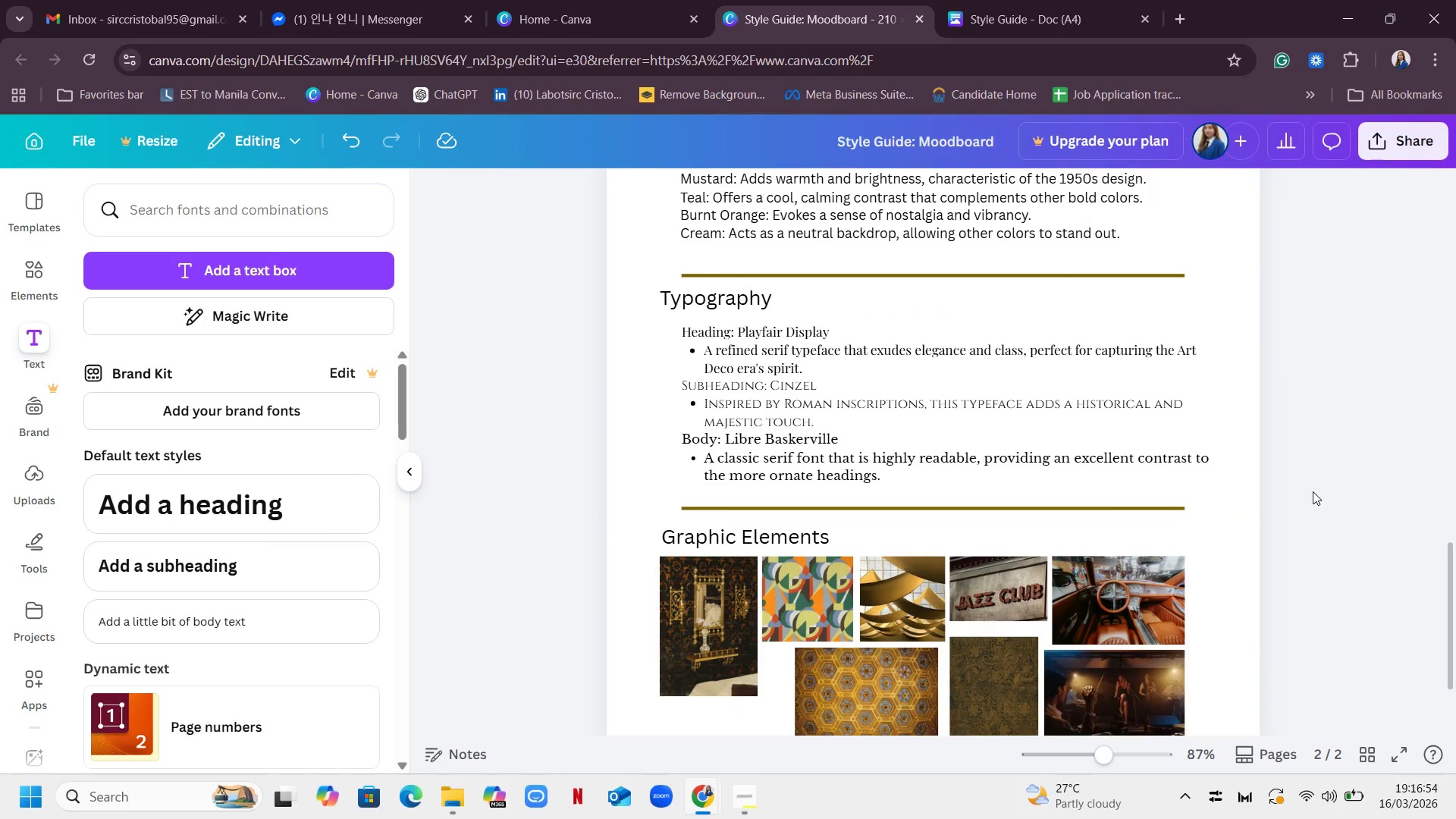 
scroll: coordinate [1313, 491], scroll_direction: up, amount: 2.0
 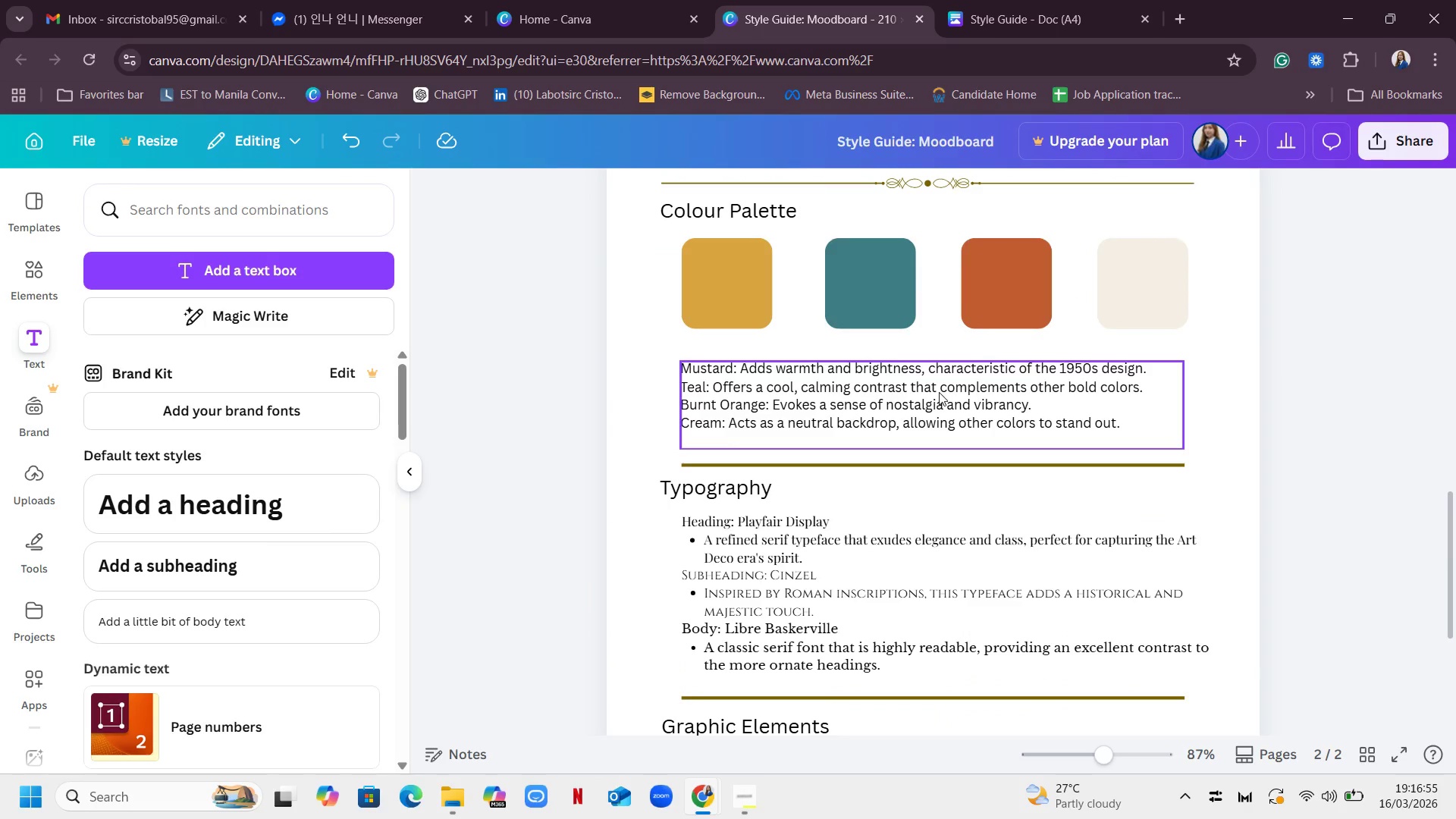 
left_click([939, 391])
 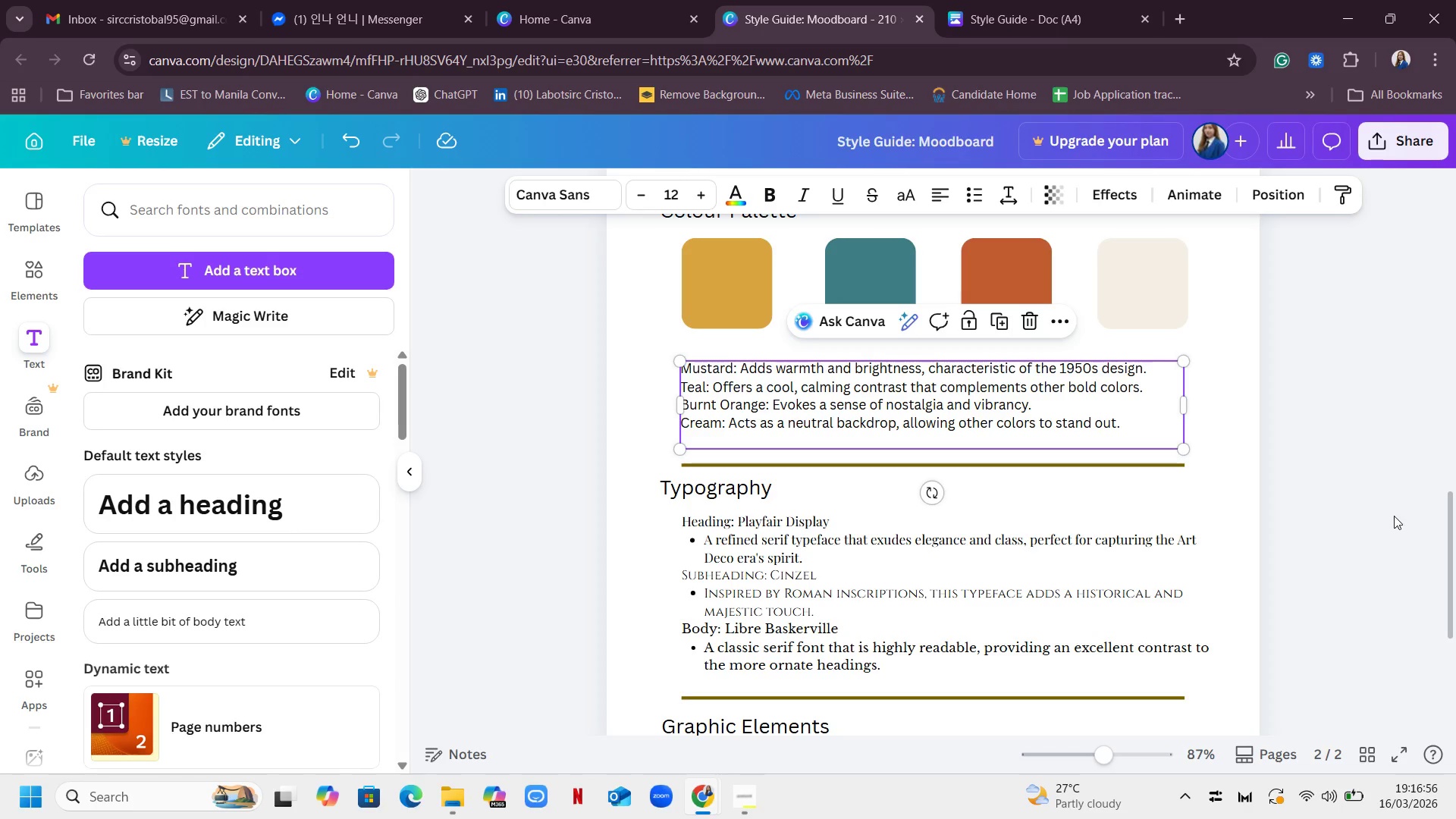 
scroll: coordinate [1392, 514], scroll_direction: up, amount: 11.0
 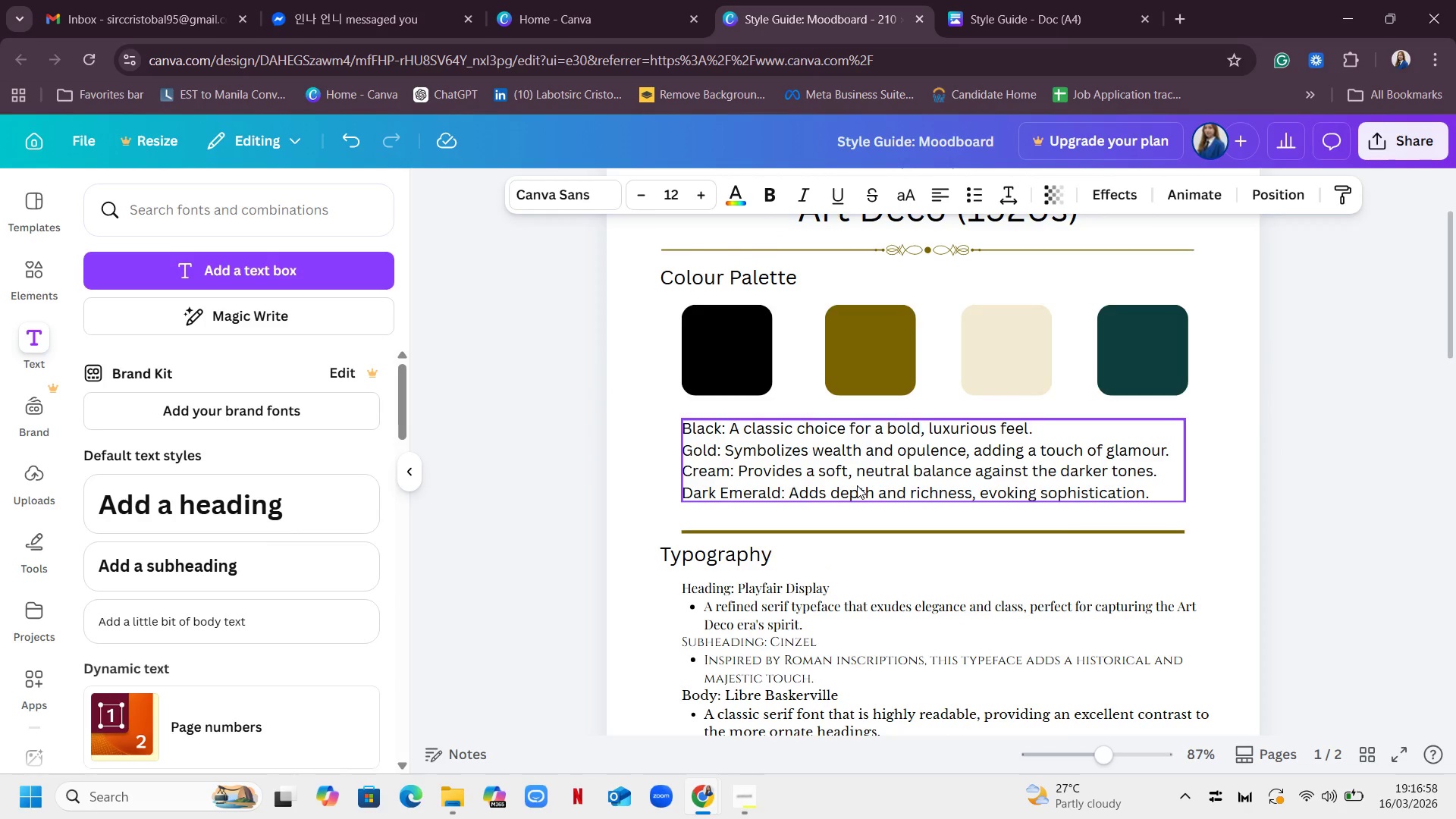 
left_click([857, 485])
 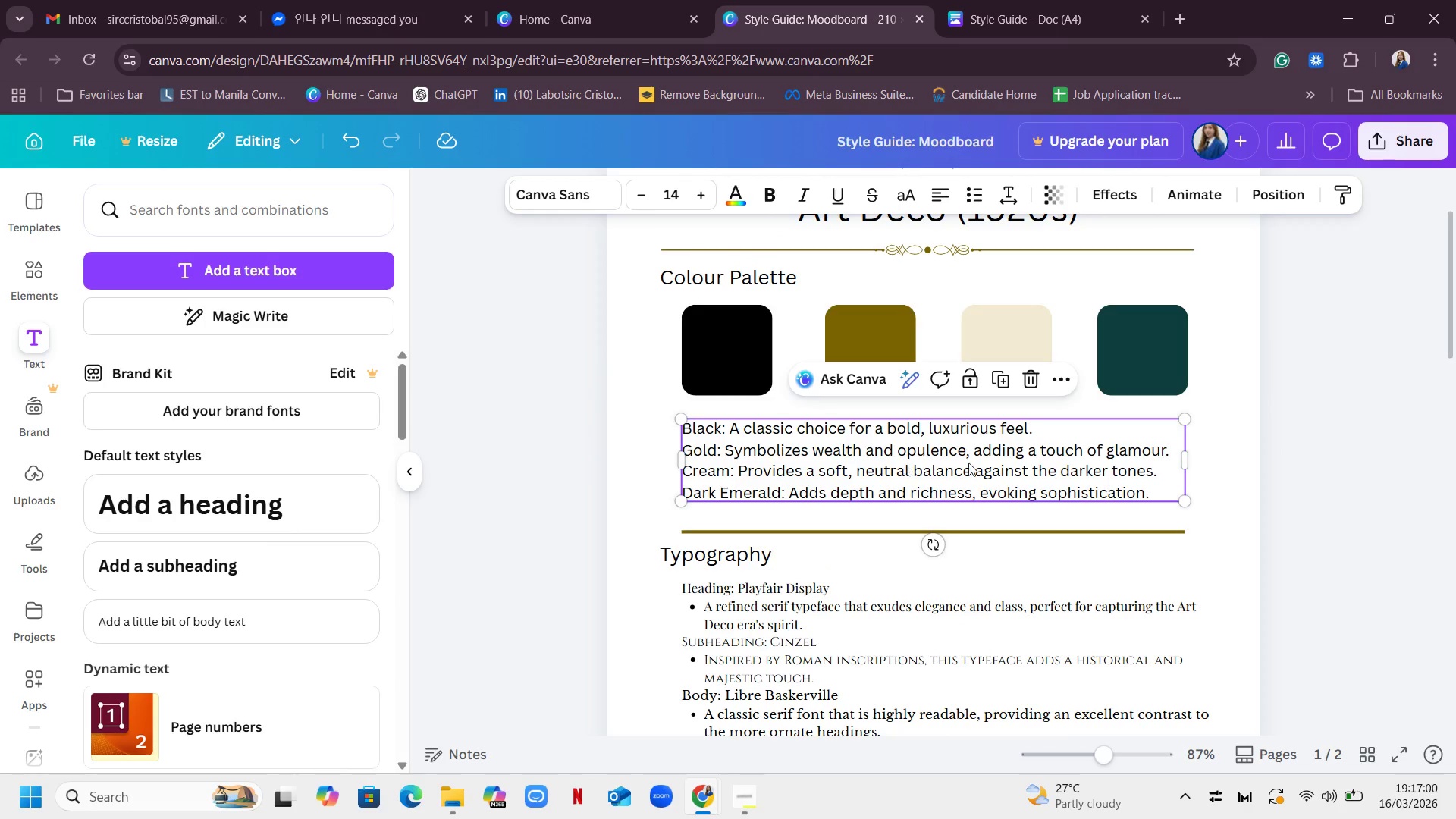 
left_click([1221, 469])
 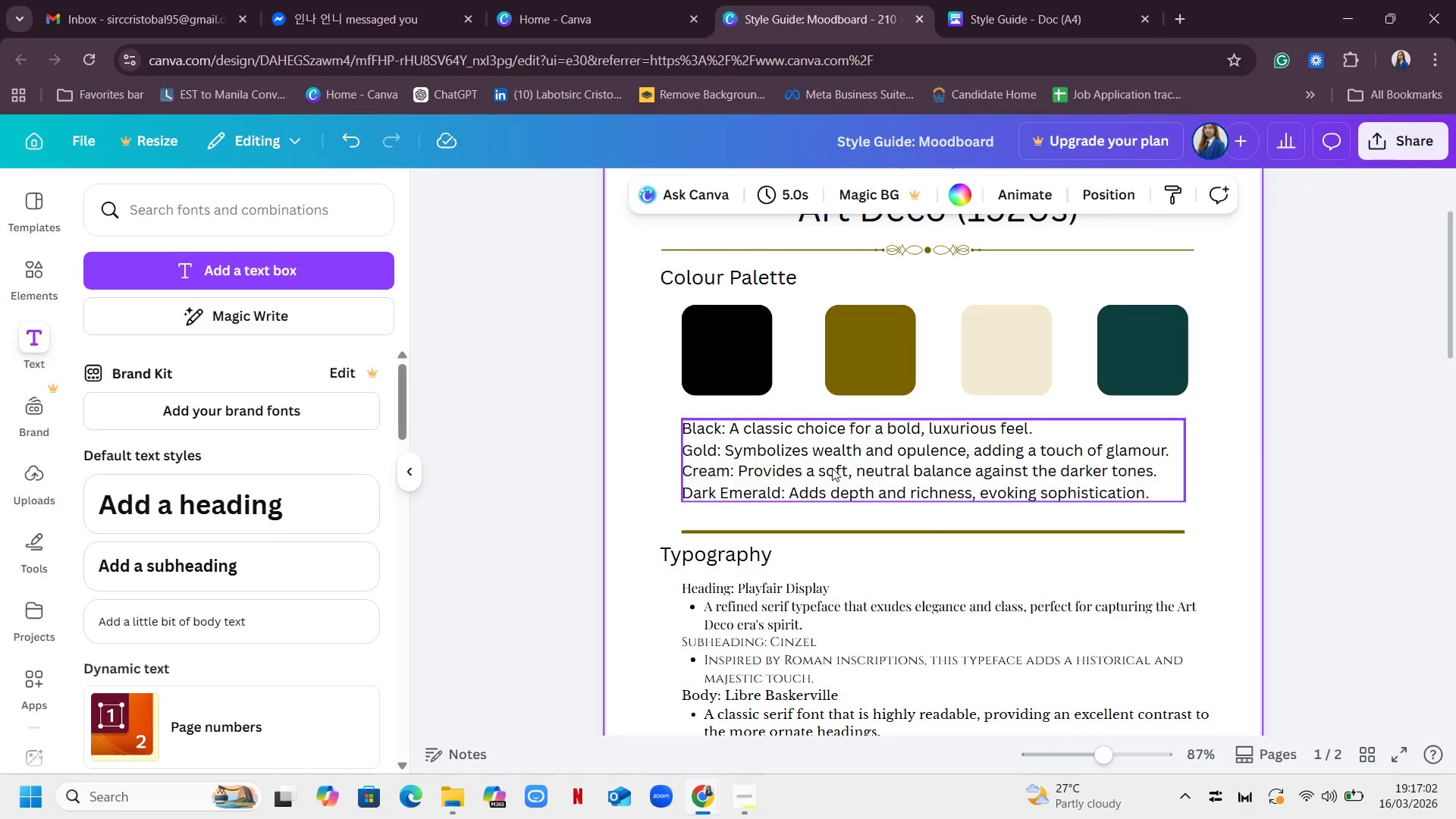 
left_click([831, 468])
 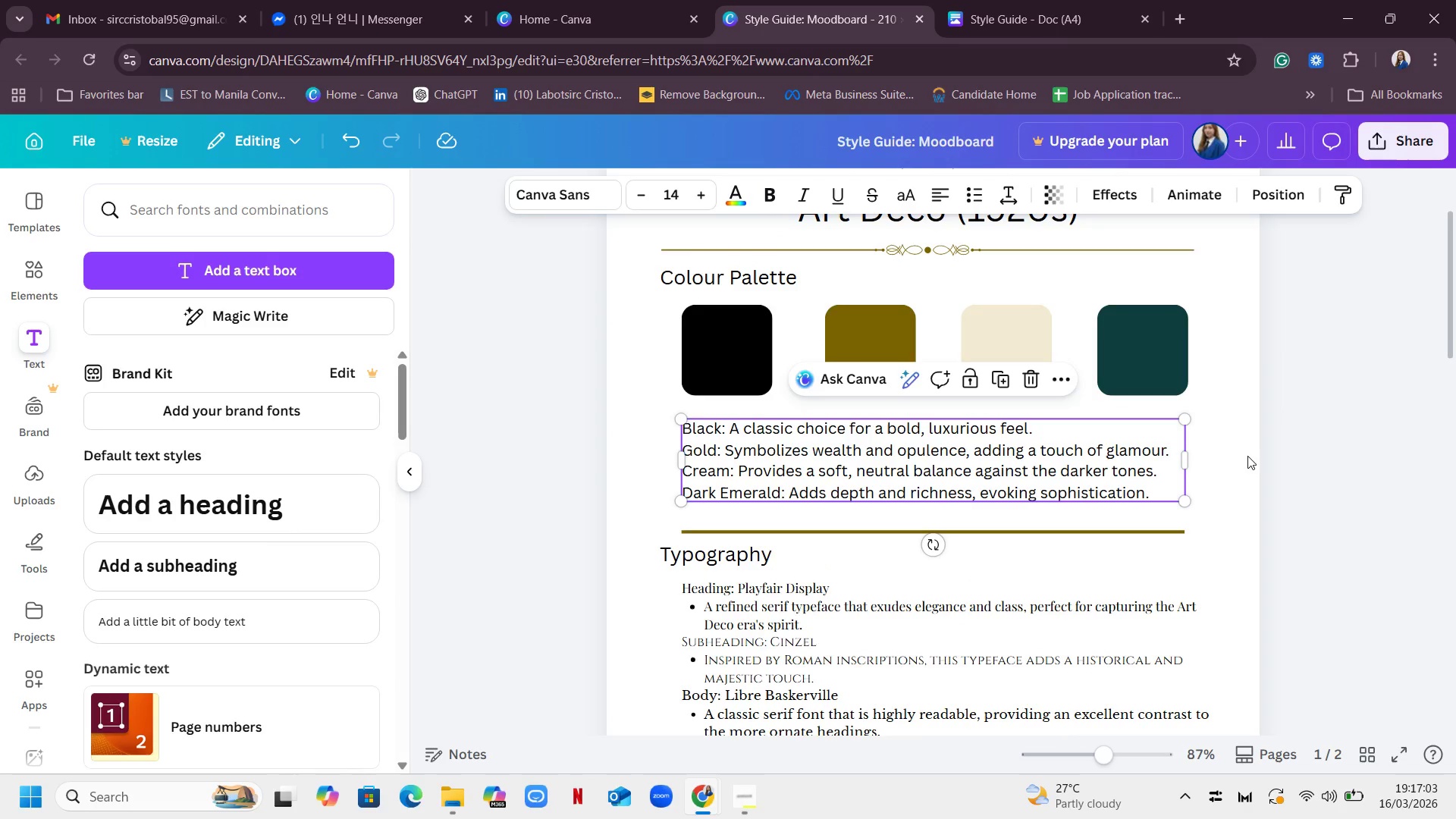 
scroll: coordinate [1365, 423], scroll_direction: down, amount: 10.0
 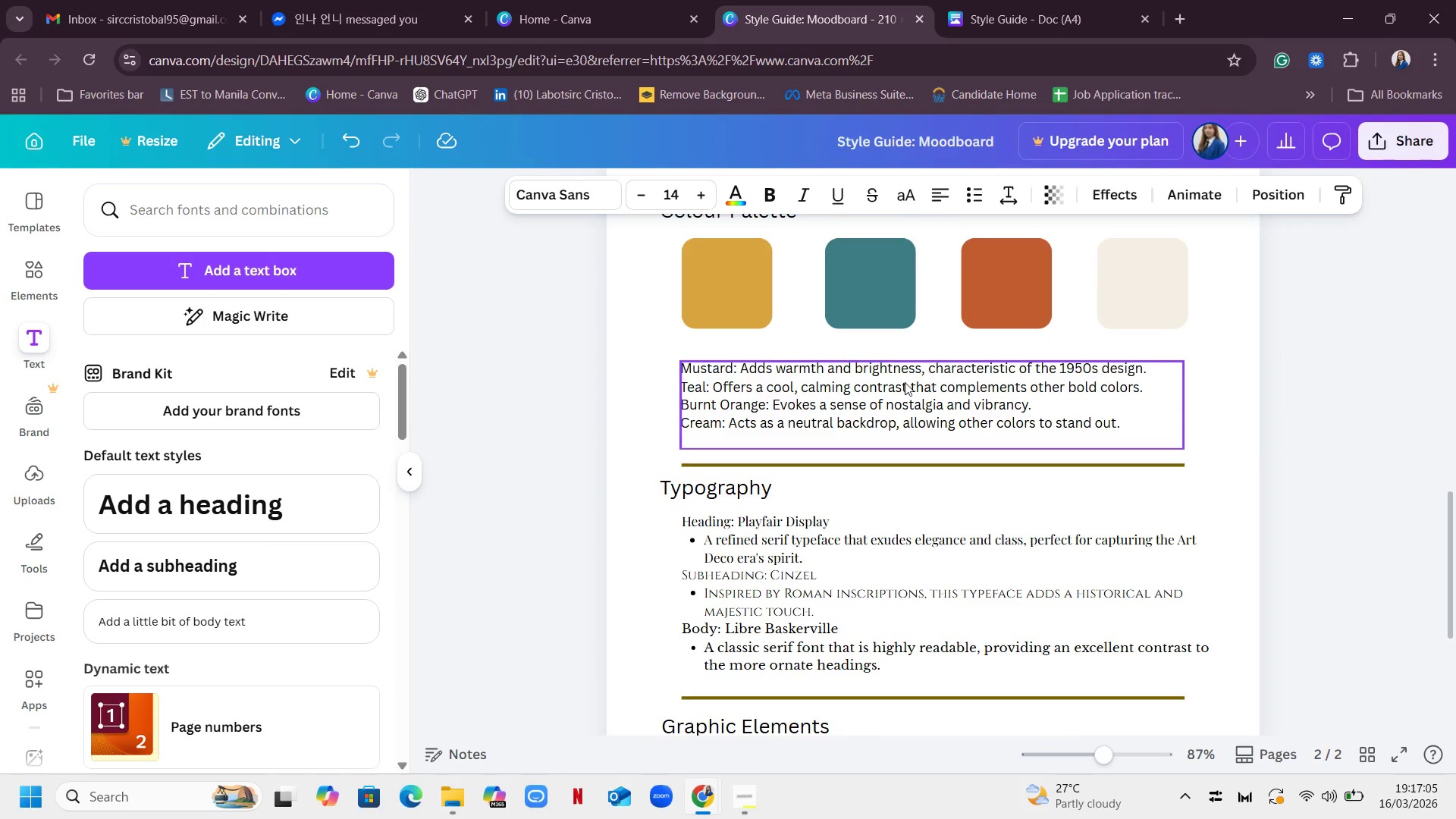 
left_click([856, 411])
 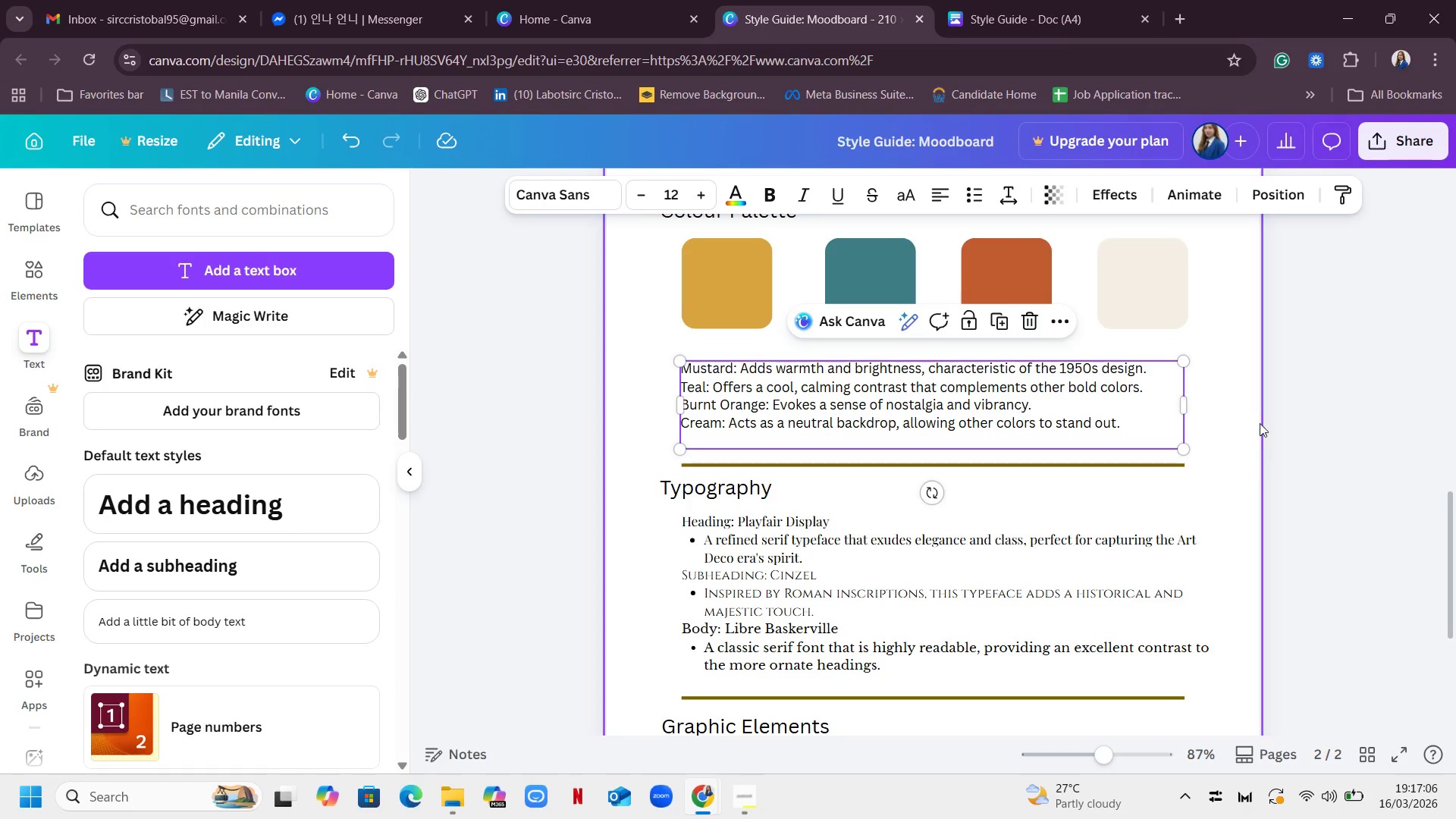 
left_click([1223, 412])
 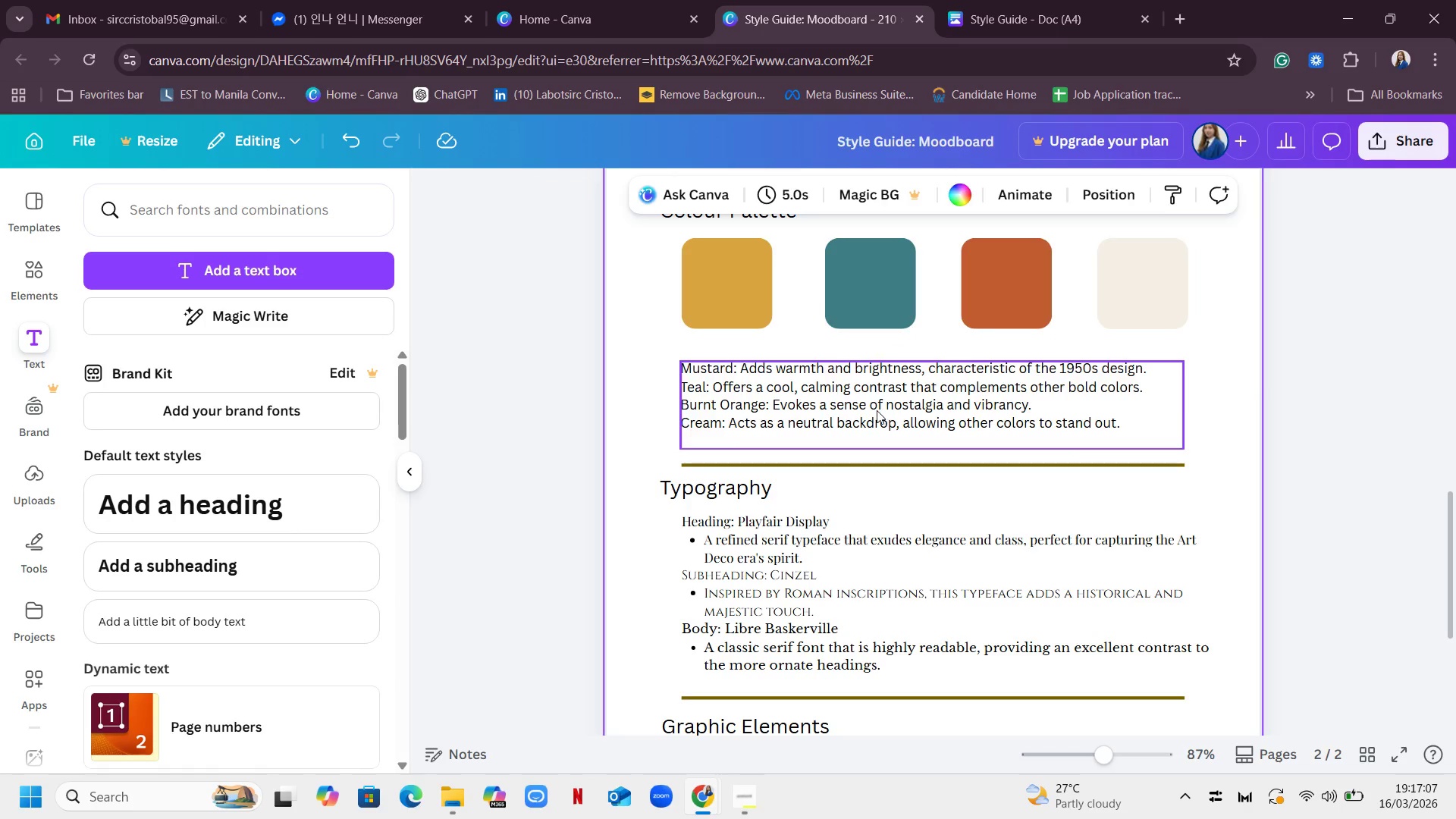 
left_click([877, 410])
 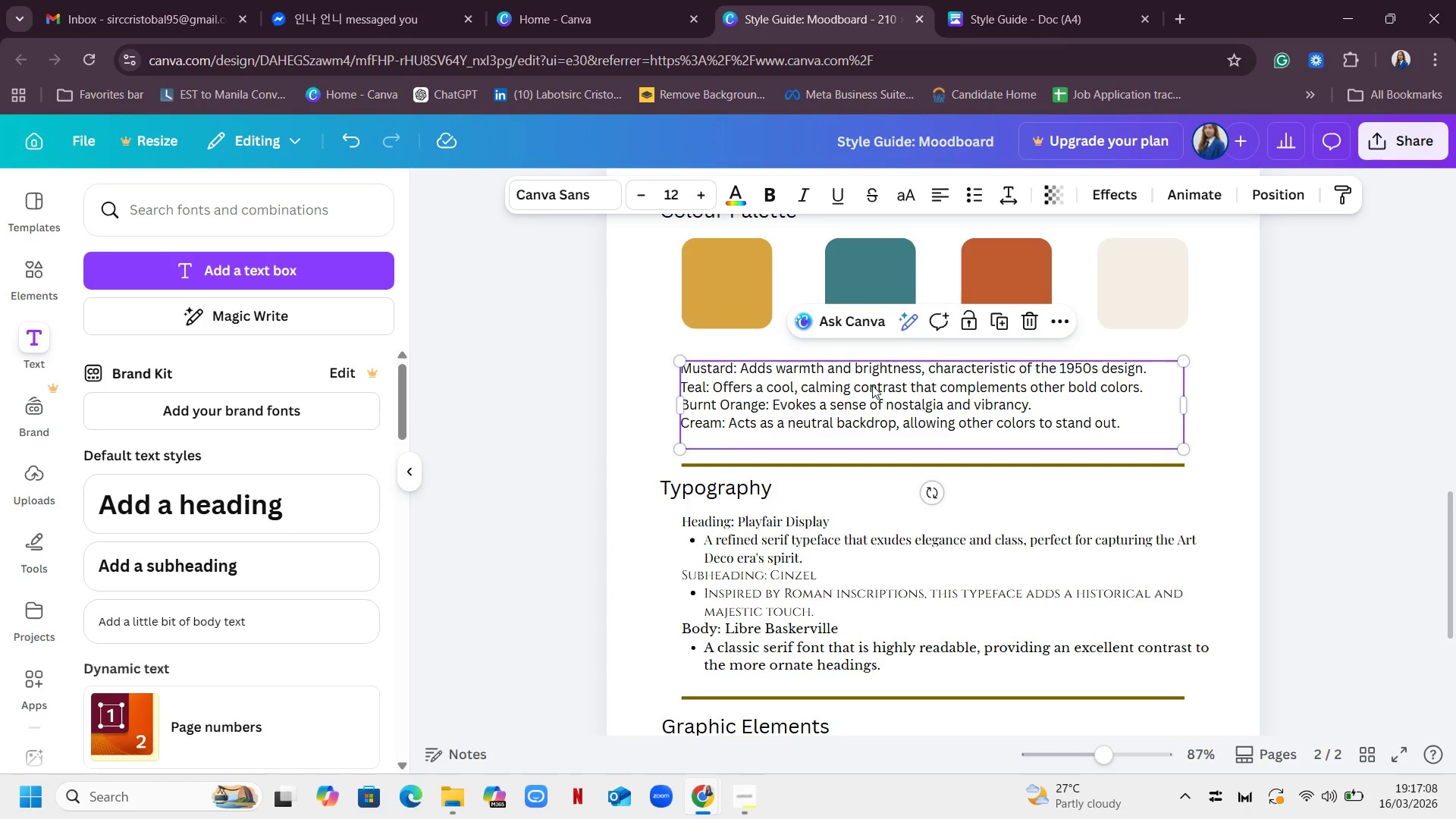 
scroll: coordinate [1084, 420], scroll_direction: up, amount: 10.0
 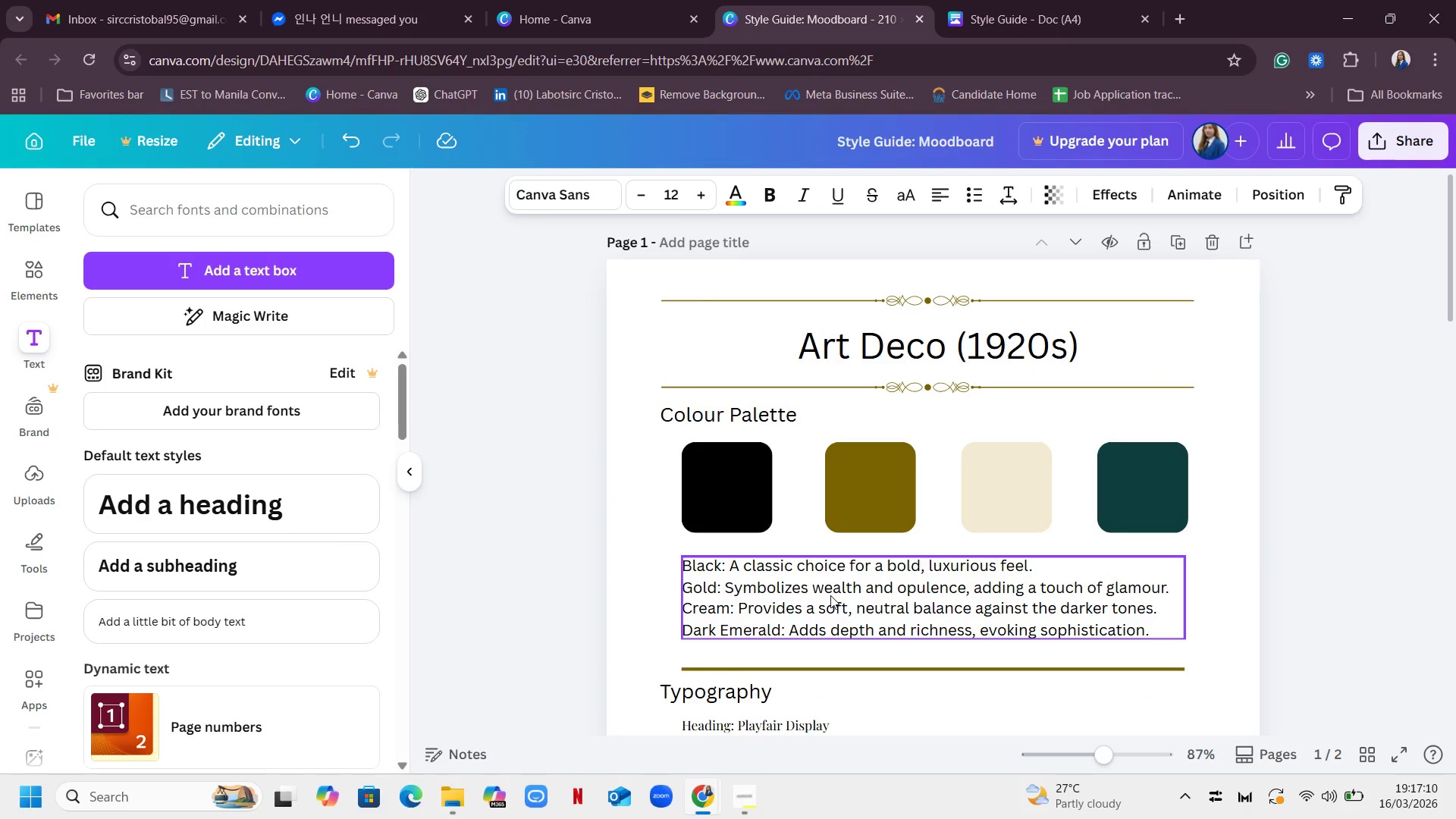 
left_click([830, 595])
 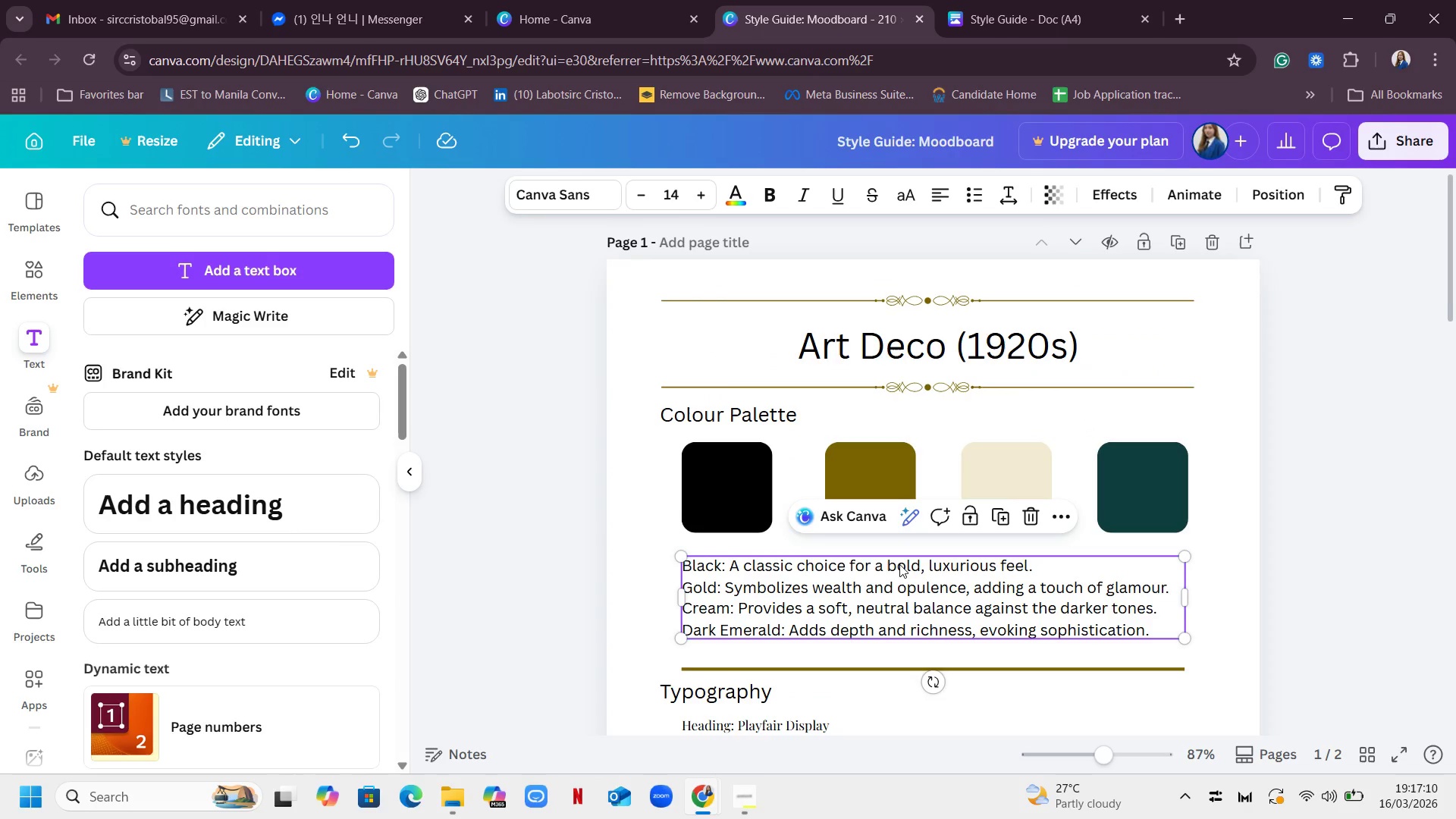 
scroll: coordinate [1214, 494], scroll_direction: down, amount: 6.0
 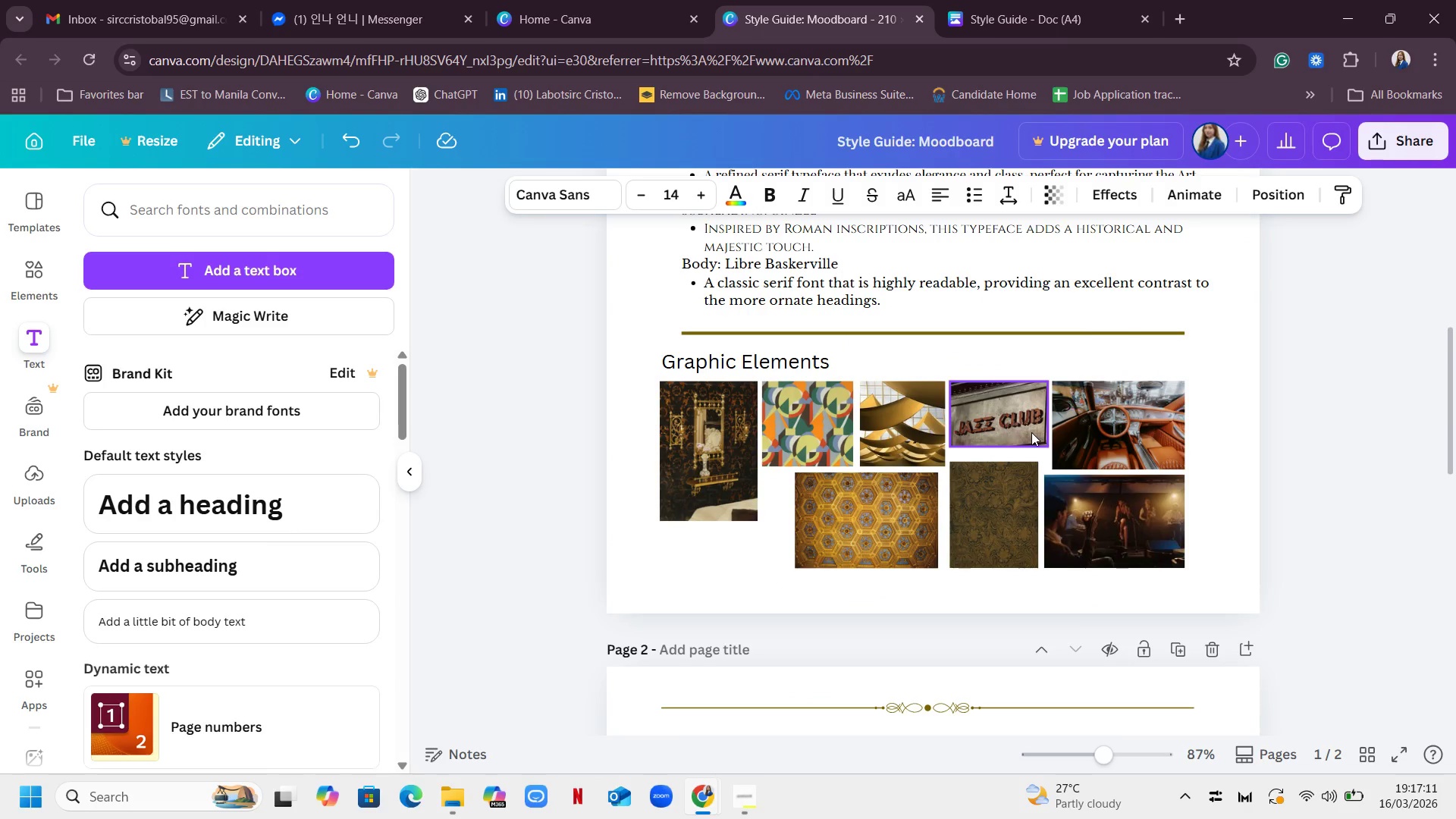 
scroll: coordinate [1068, 508], scroll_direction: up, amount: 6.0
 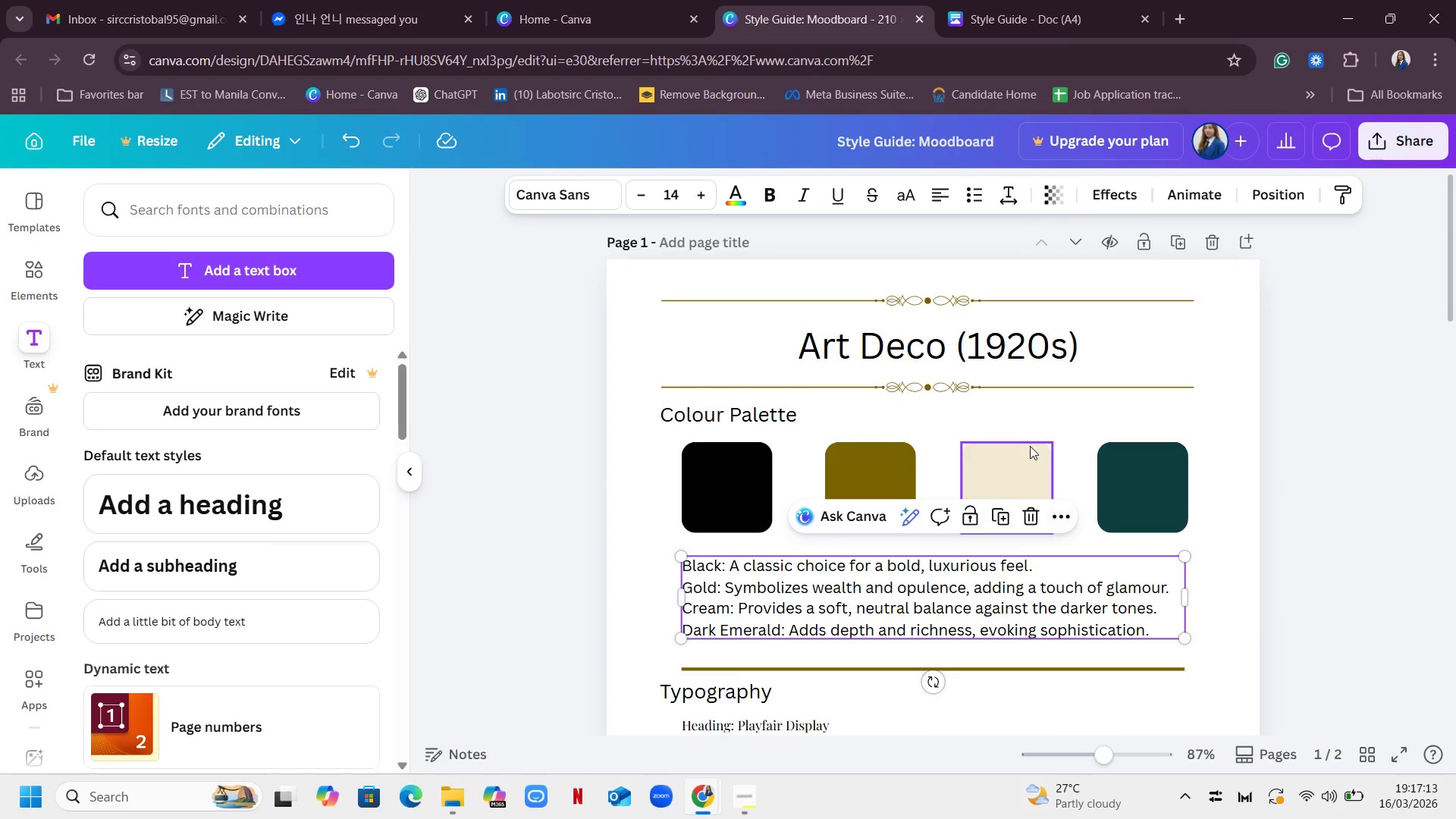 
scroll: coordinate [1029, 446], scroll_direction: down, amount: 12.0
 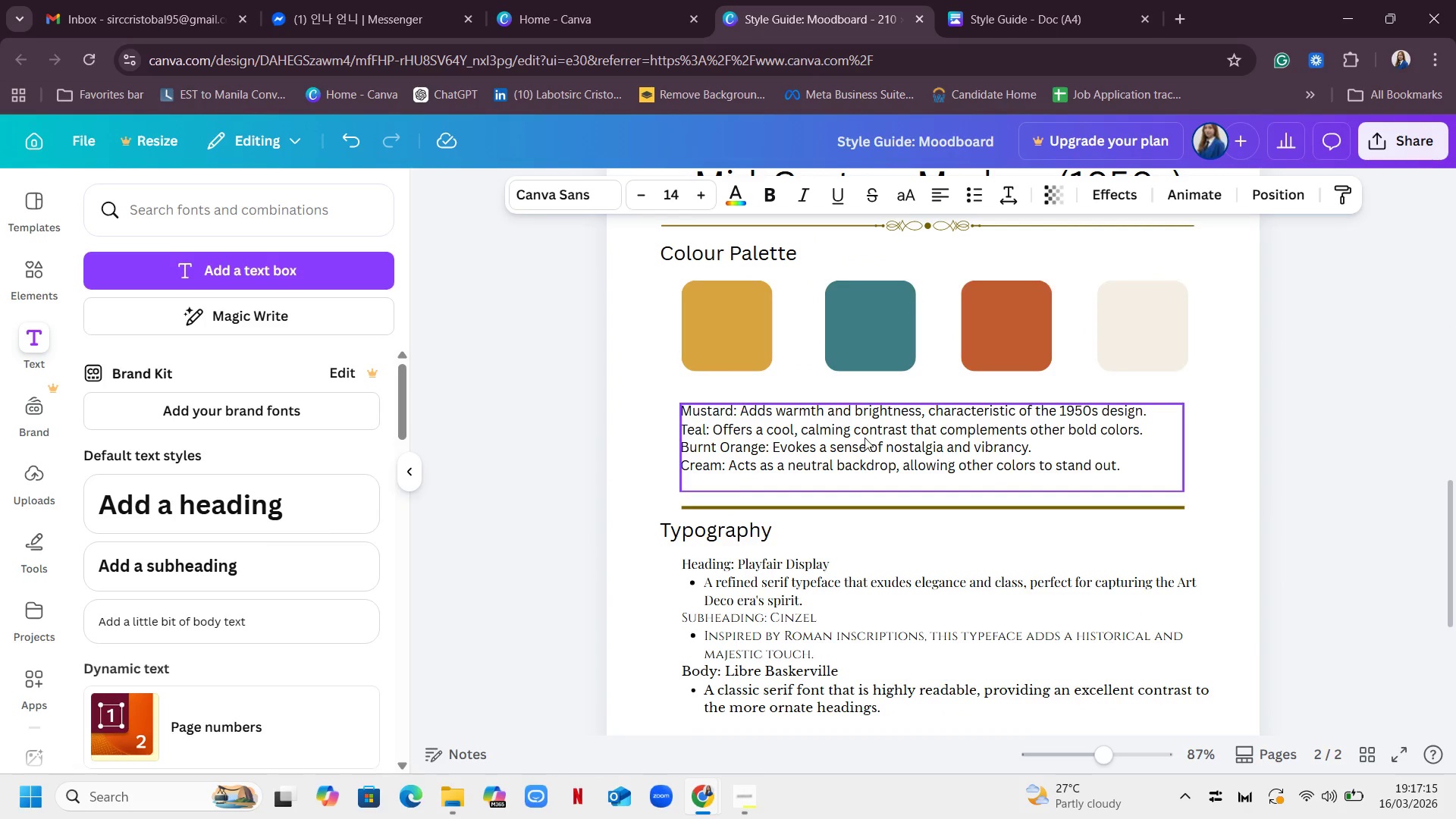 
left_click([864, 438])
 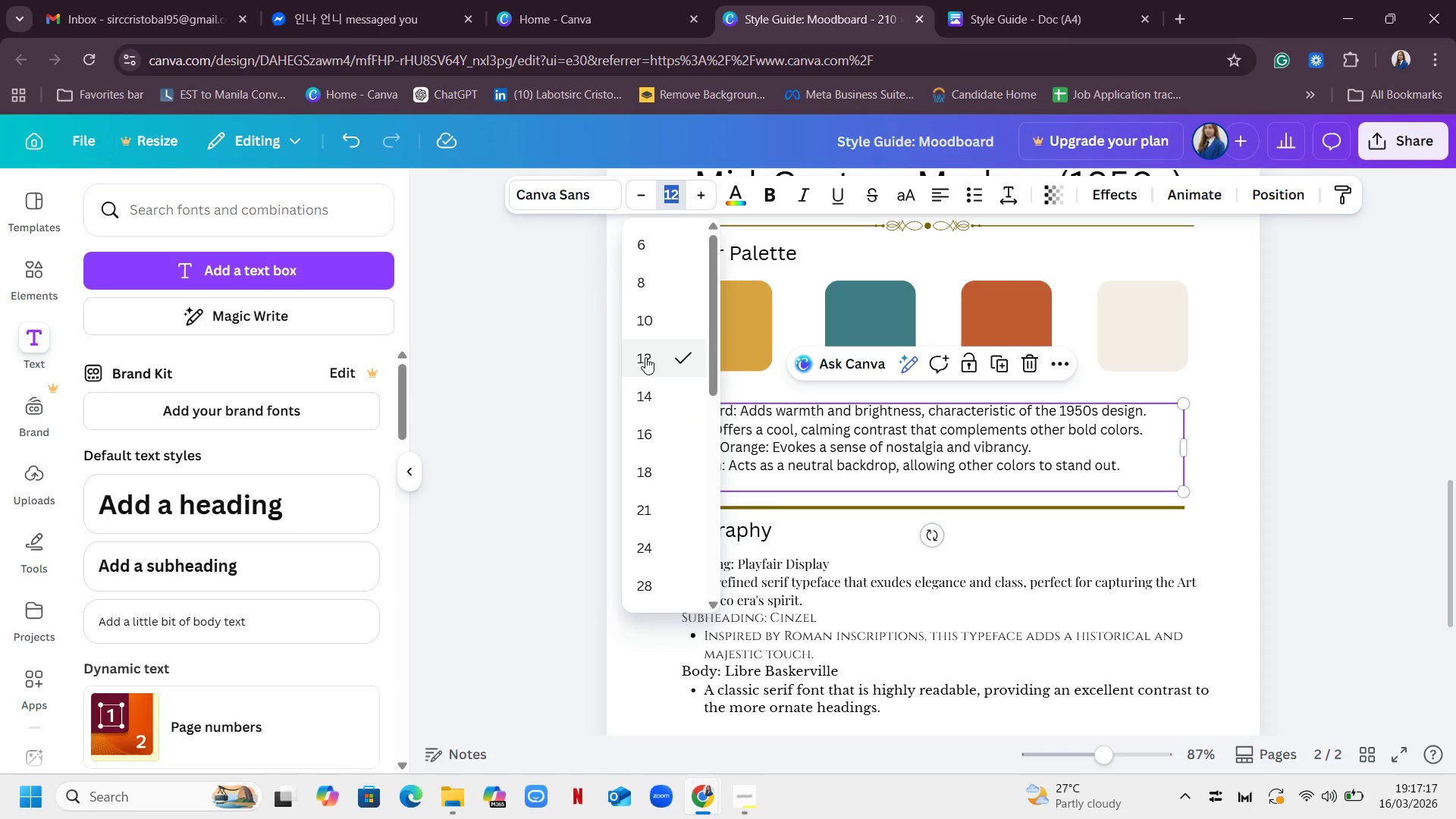 
left_click([645, 394])
 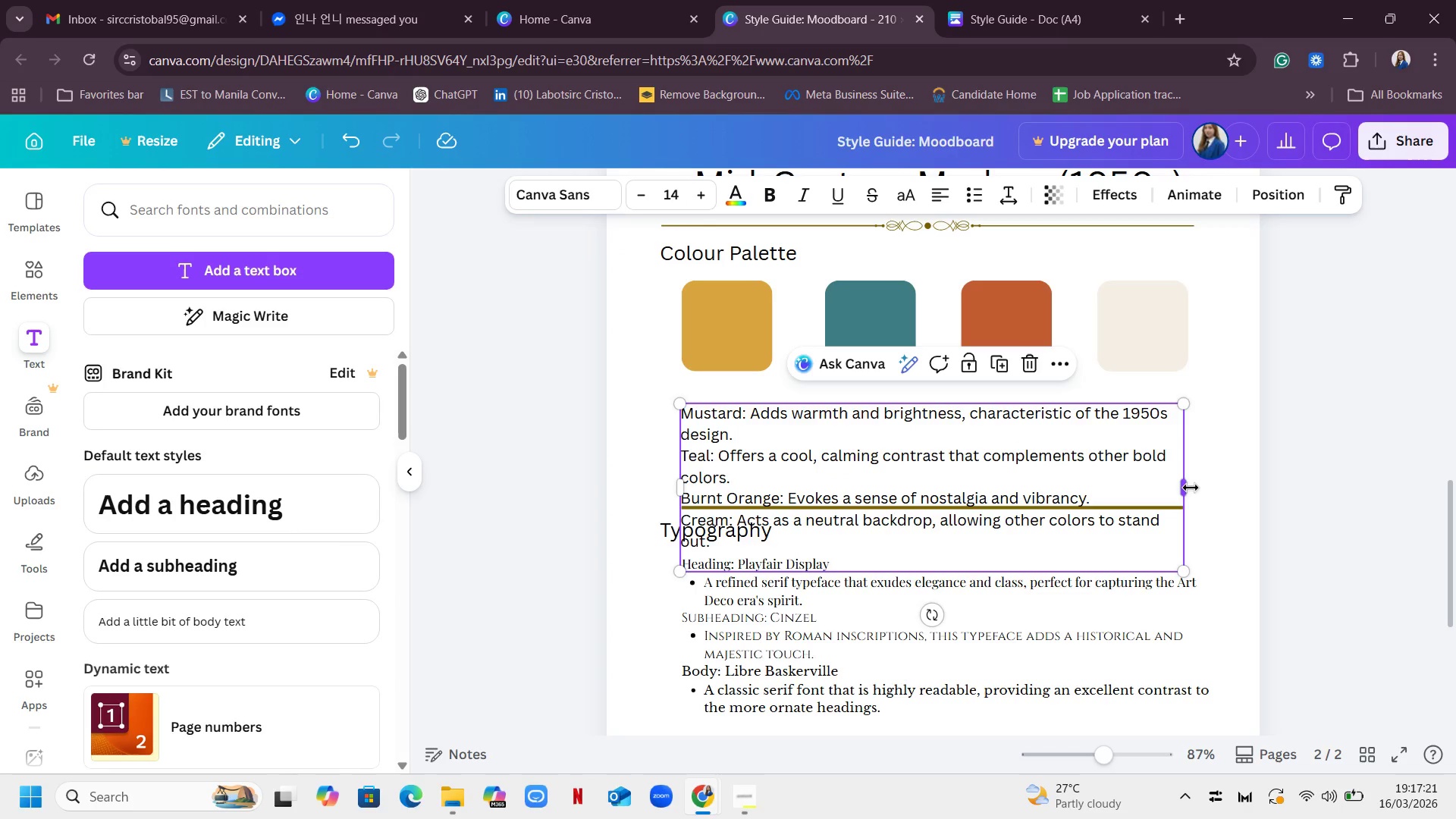 
left_click_drag(start_coordinate=[1191, 488], to_coordinate=[1244, 469])
 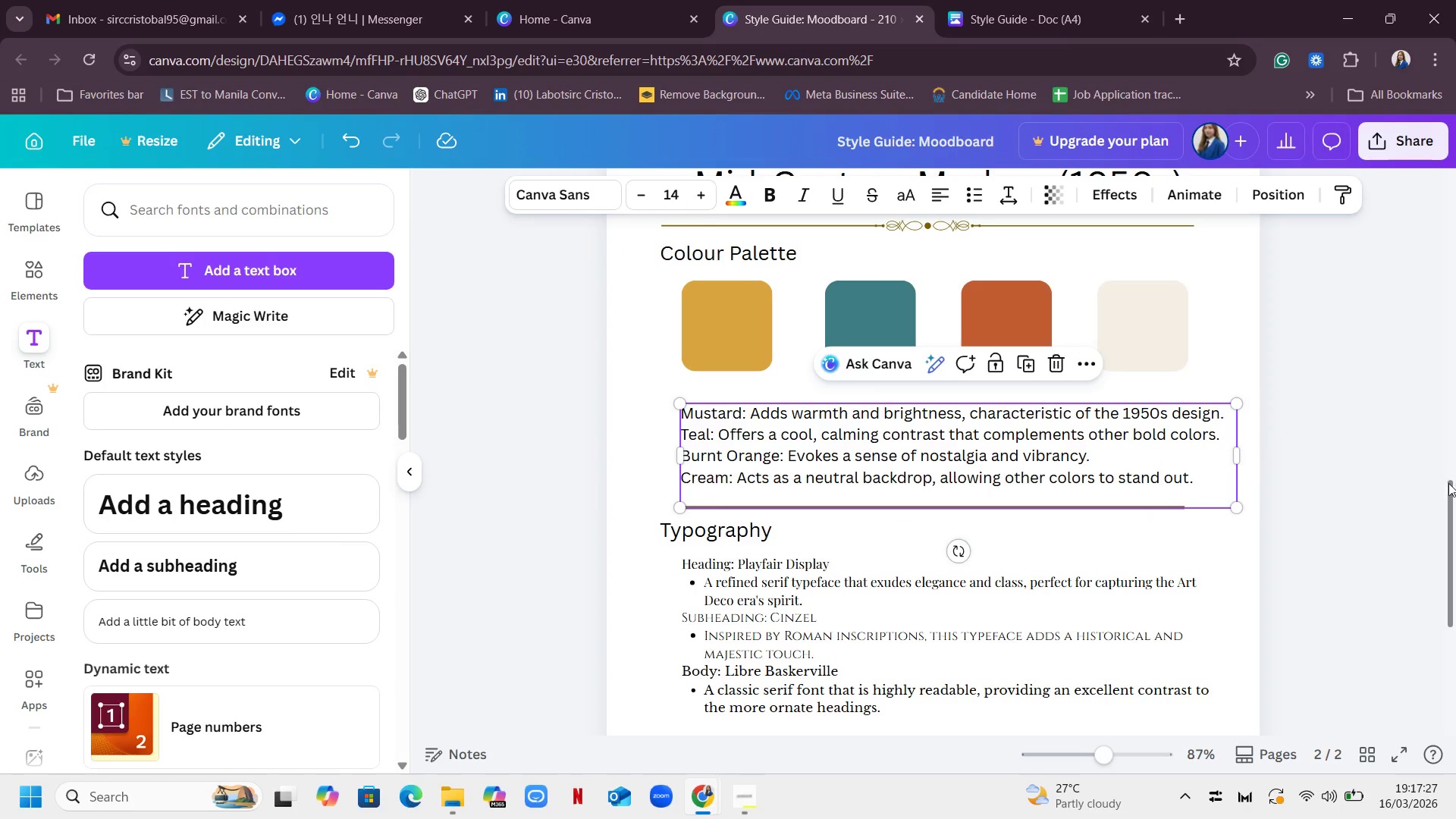 
left_click([1445, 482])
 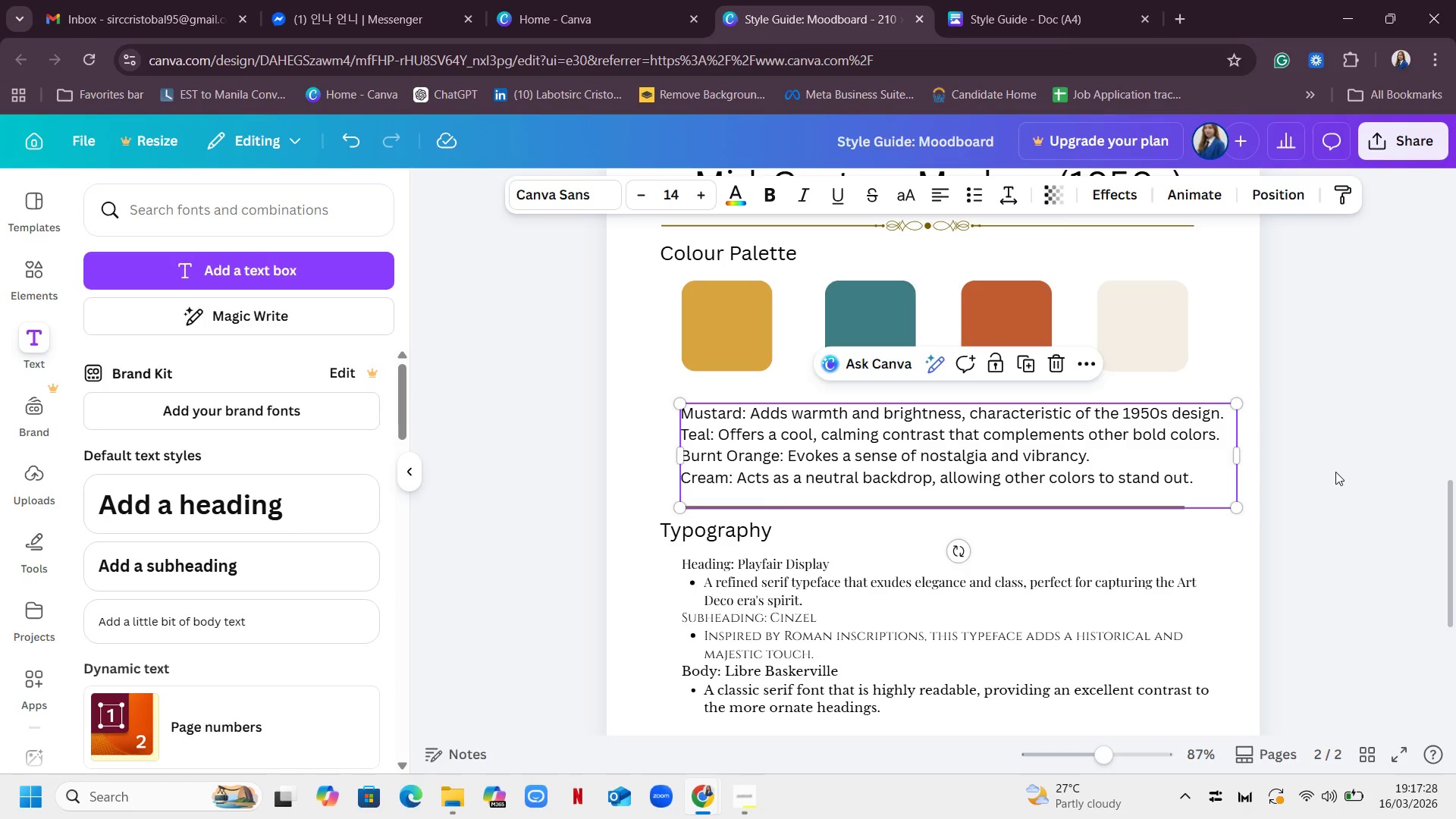 
left_click_drag(start_coordinate=[1333, 465], to_coordinate=[989, 443])
 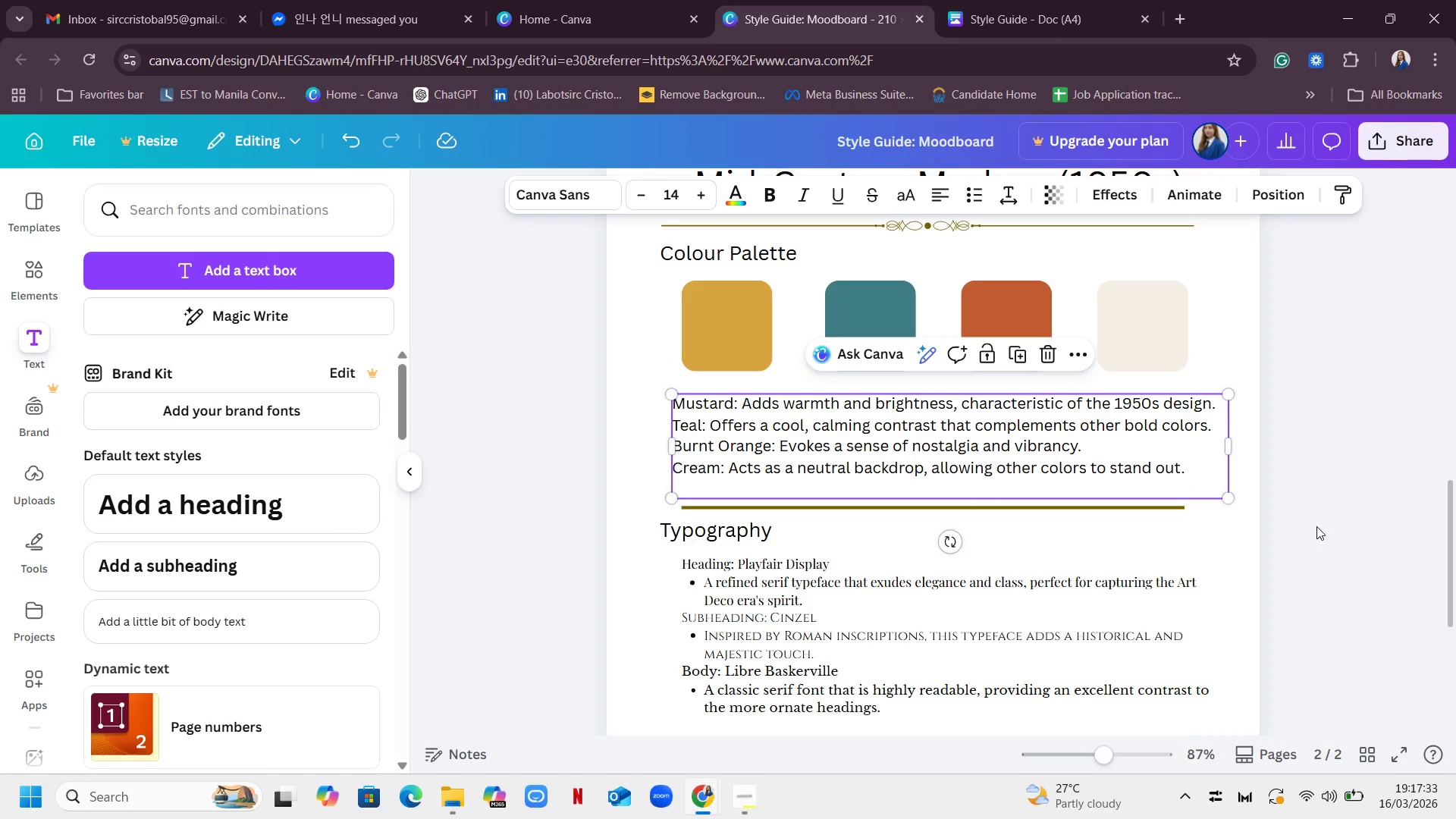 
left_click([1317, 526])
 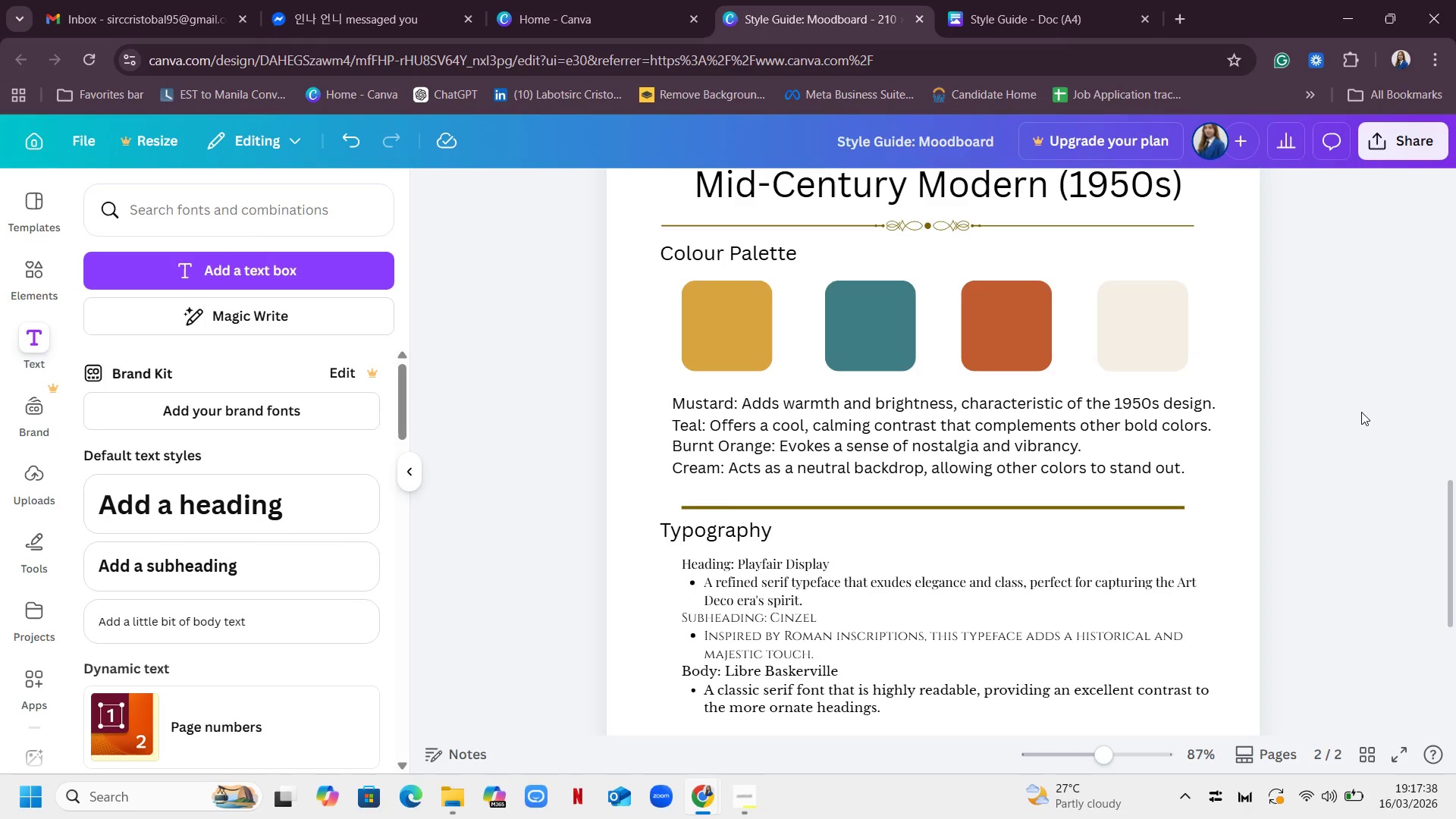 
wait(6.58)
 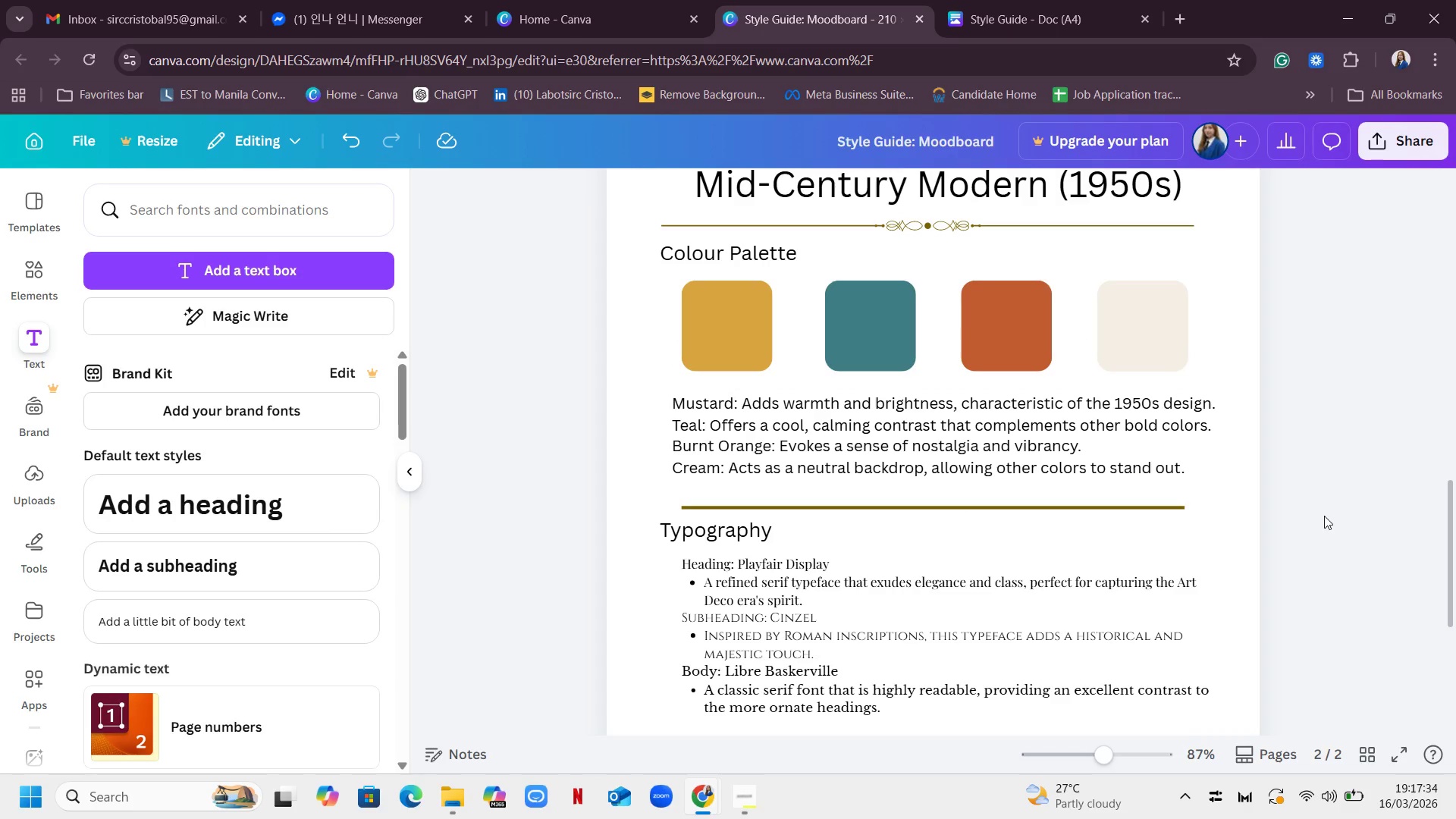 
scroll: coordinate [1361, 412], scroll_direction: down, amount: 2.0
 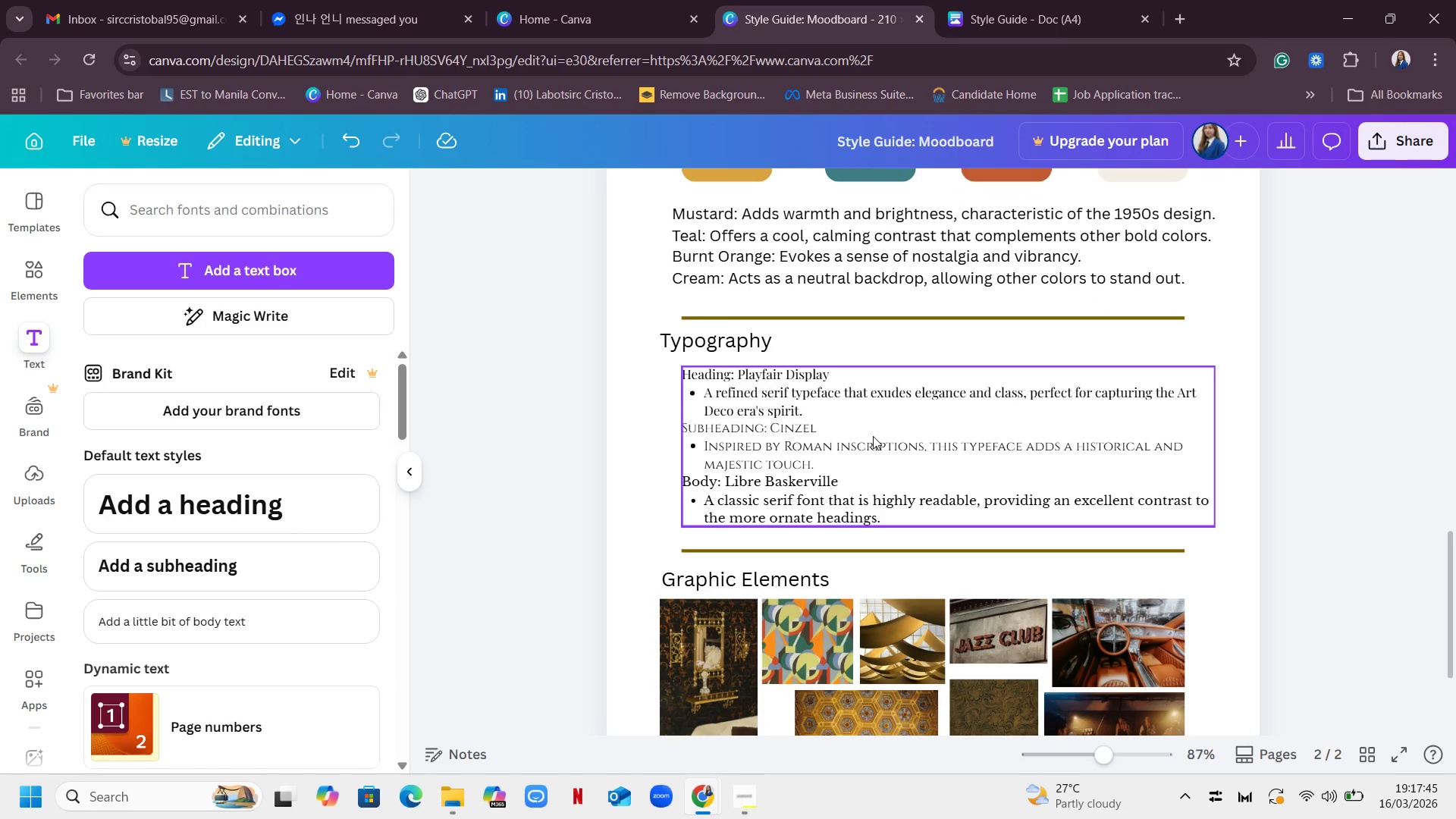 
wait(7.12)
 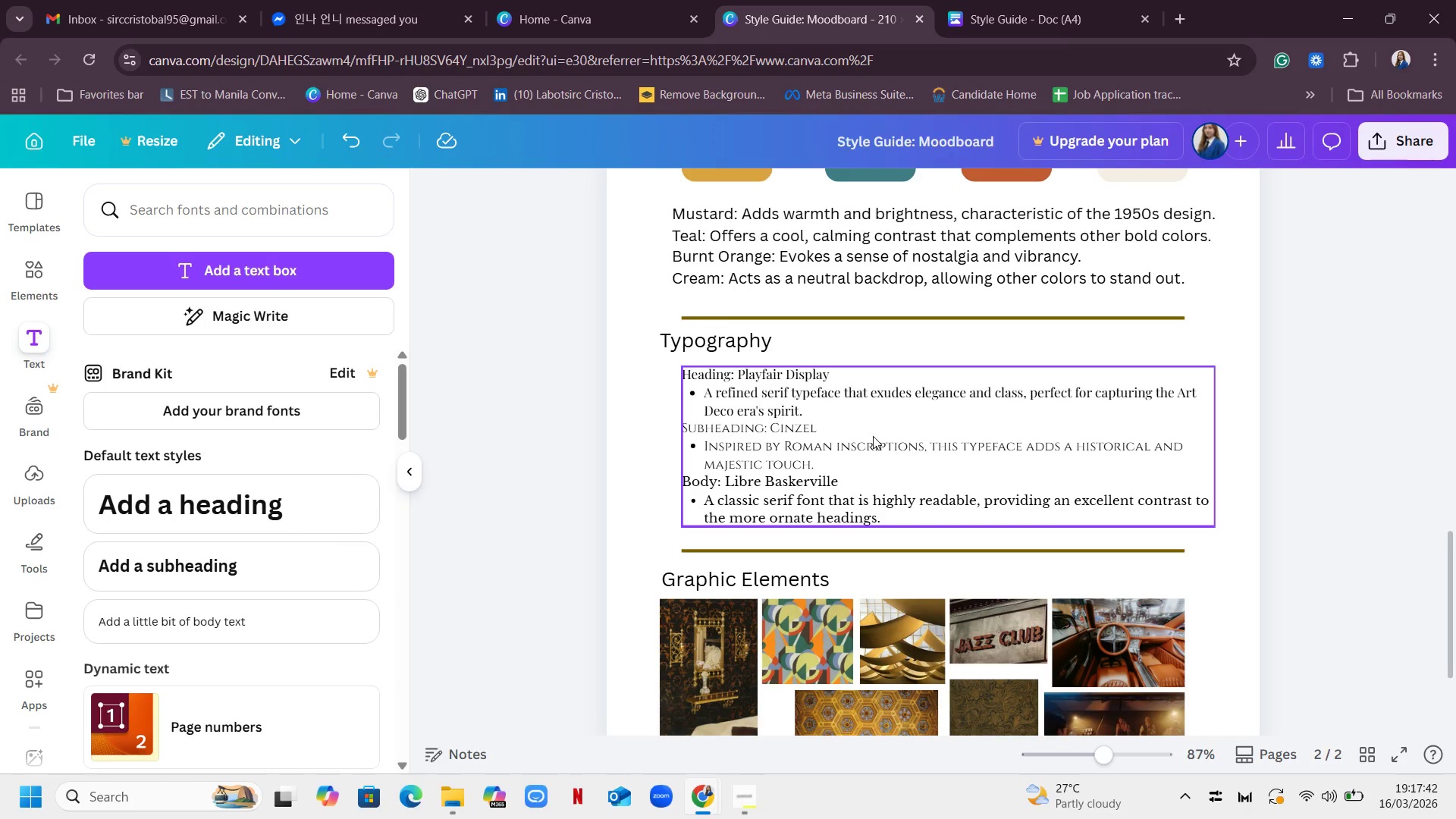 
scroll: coordinate [873, 436], scroll_direction: up, amount: 2.0
 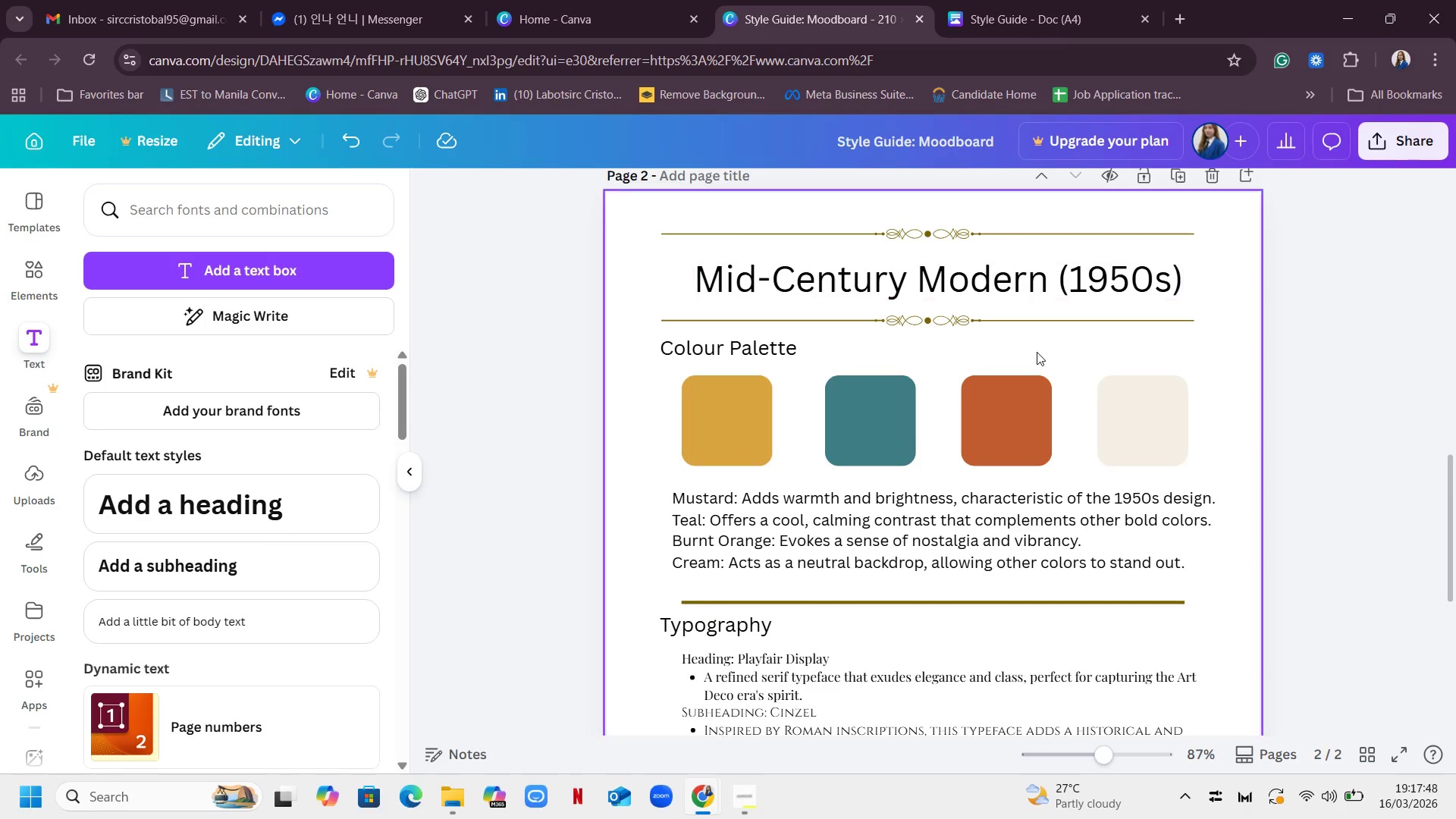 
scroll: coordinate [1037, 352], scroll_direction: down, amount: 4.0
 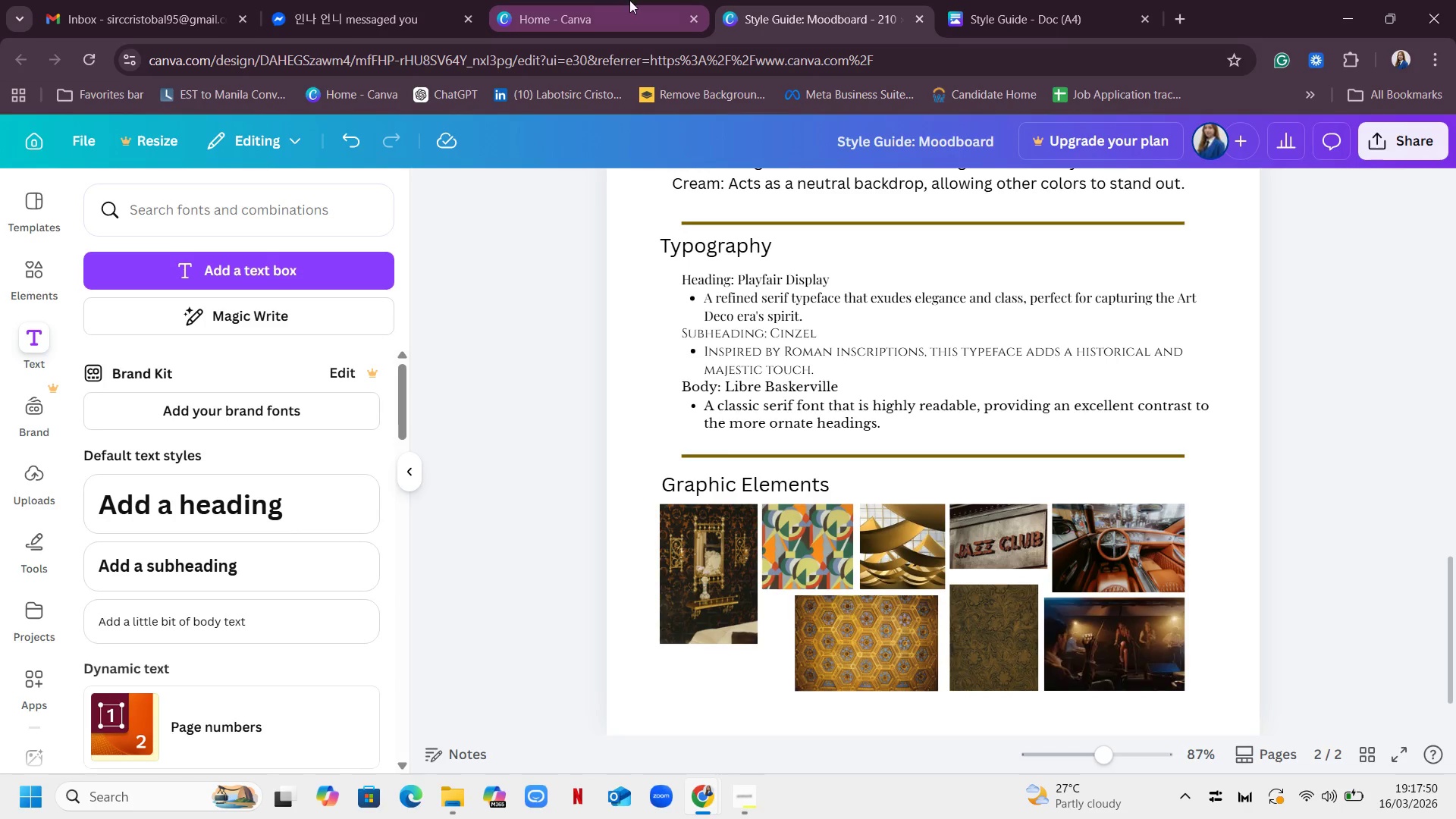 
left_click([1031, 12])
 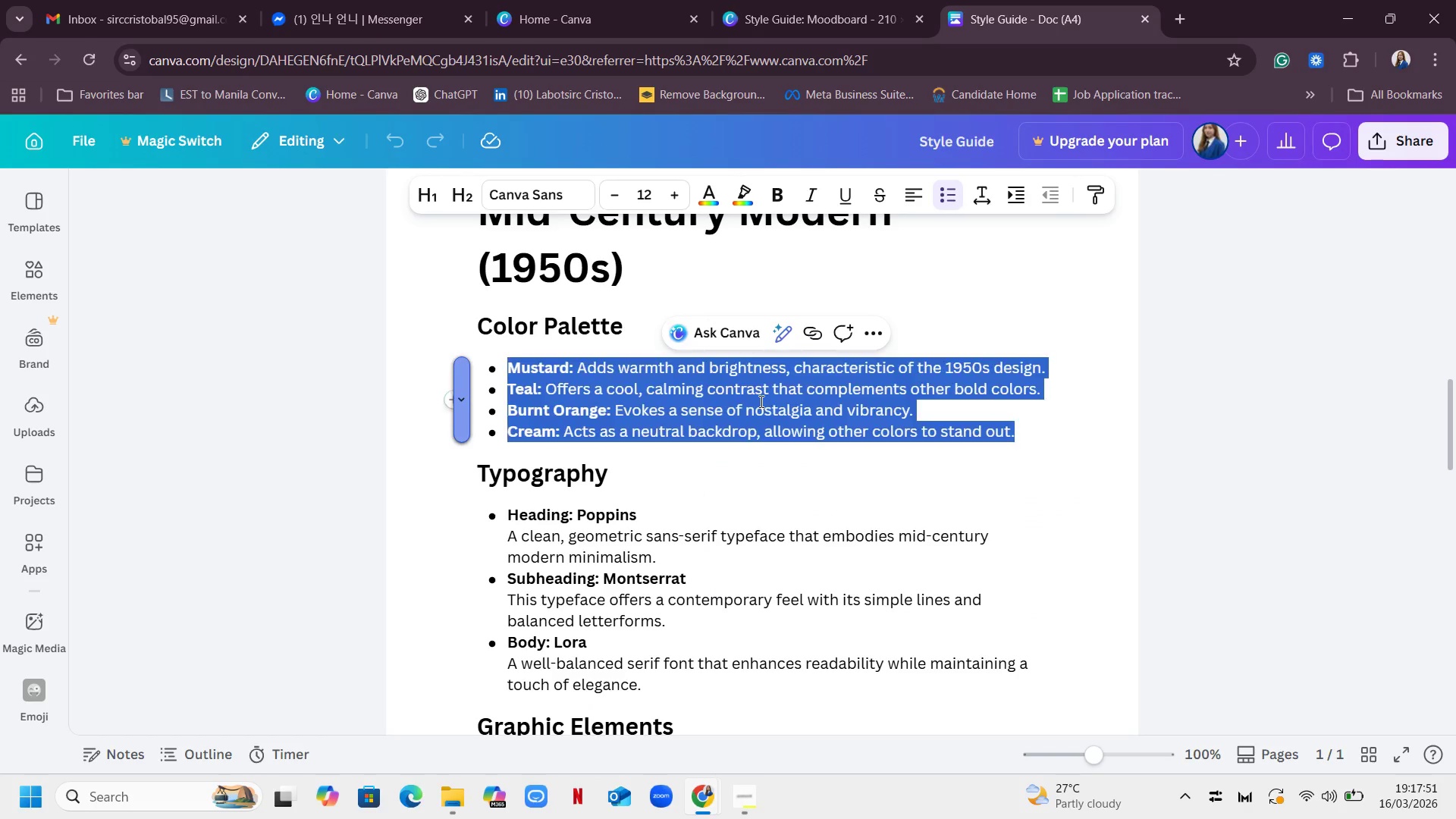 
scroll: coordinate [767, 393], scroll_direction: down, amount: 2.0
 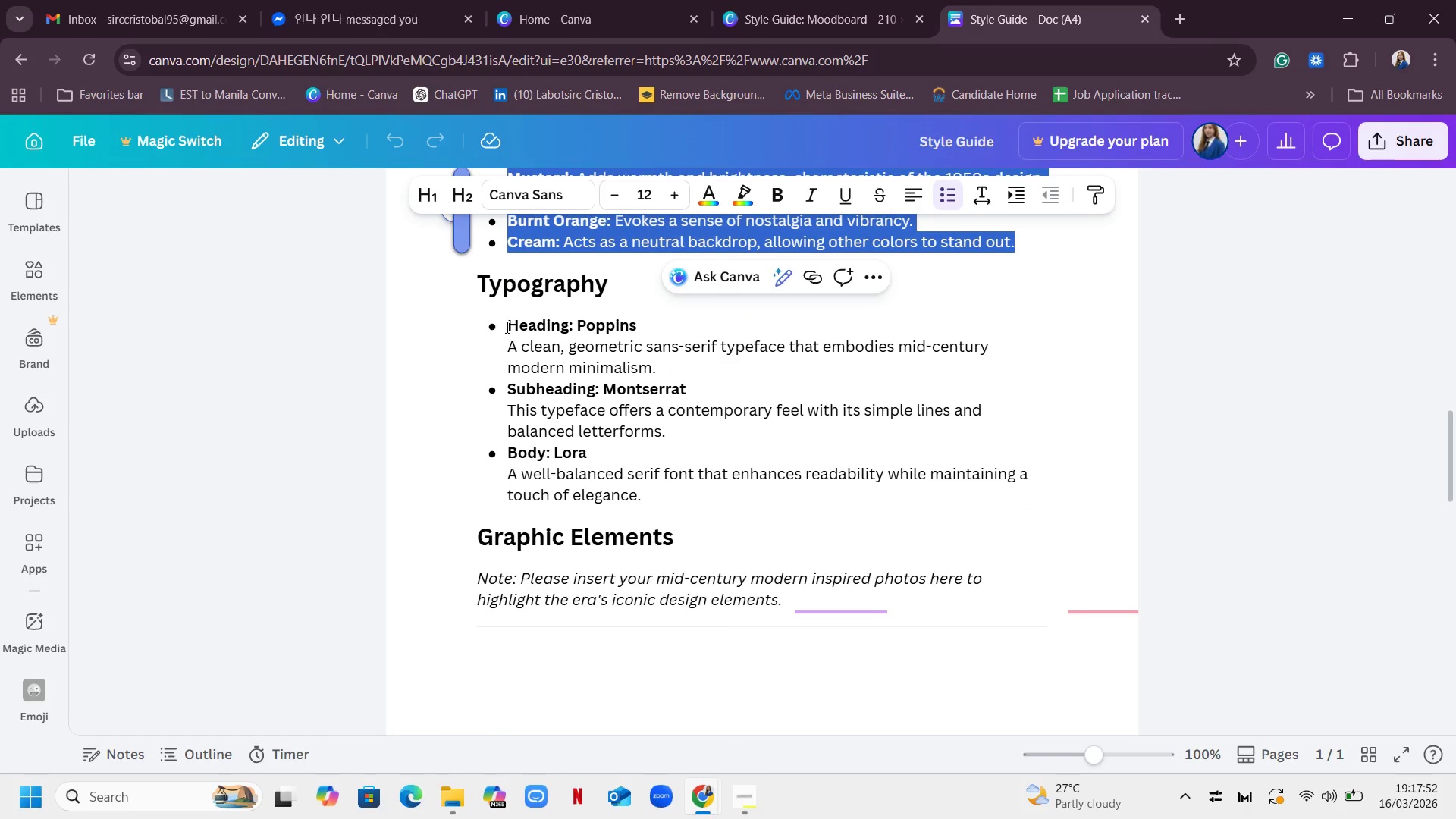 
left_click_drag(start_coordinate=[507, 326], to_coordinate=[707, 490])
 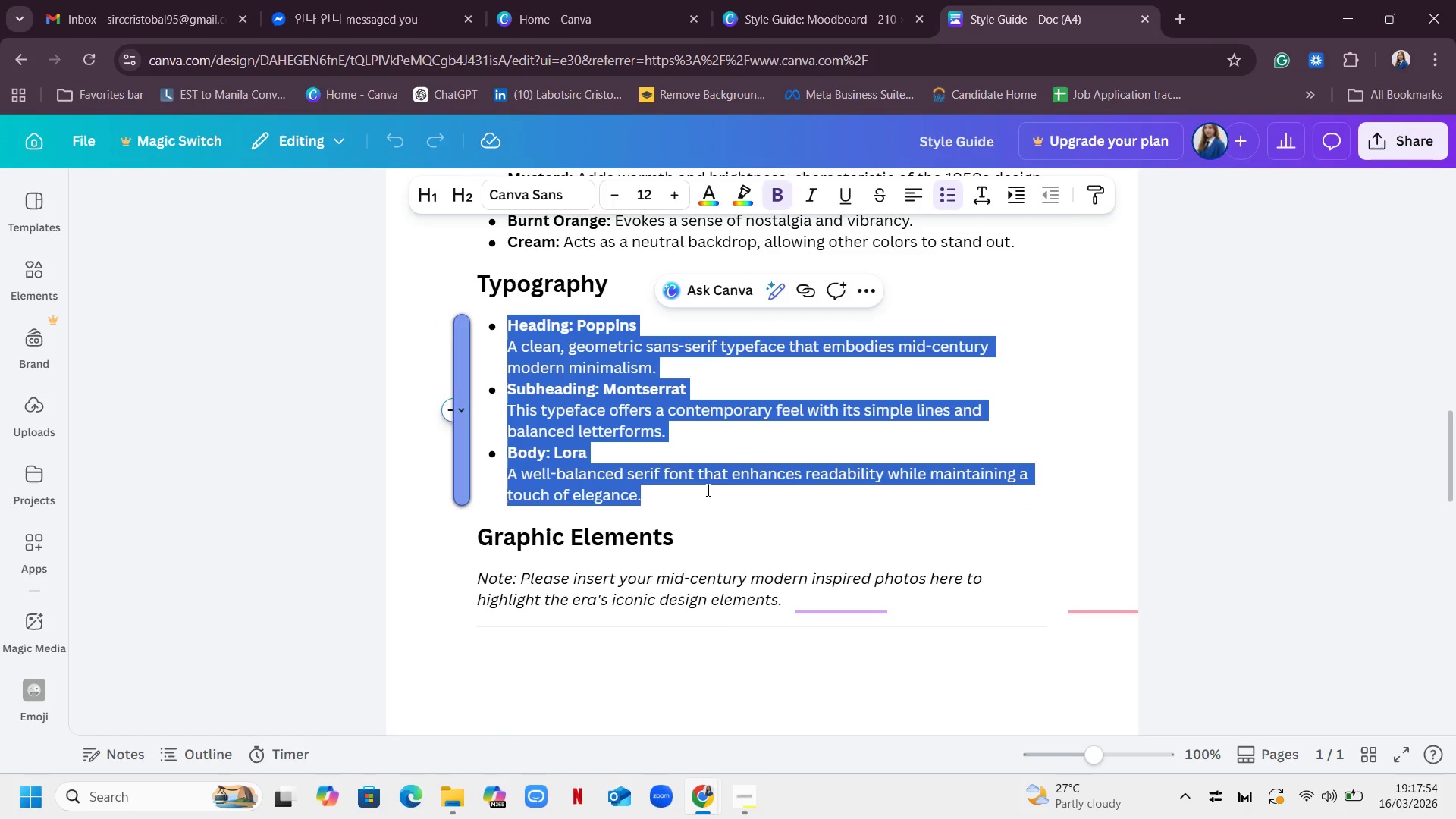 
key(Control+C)
 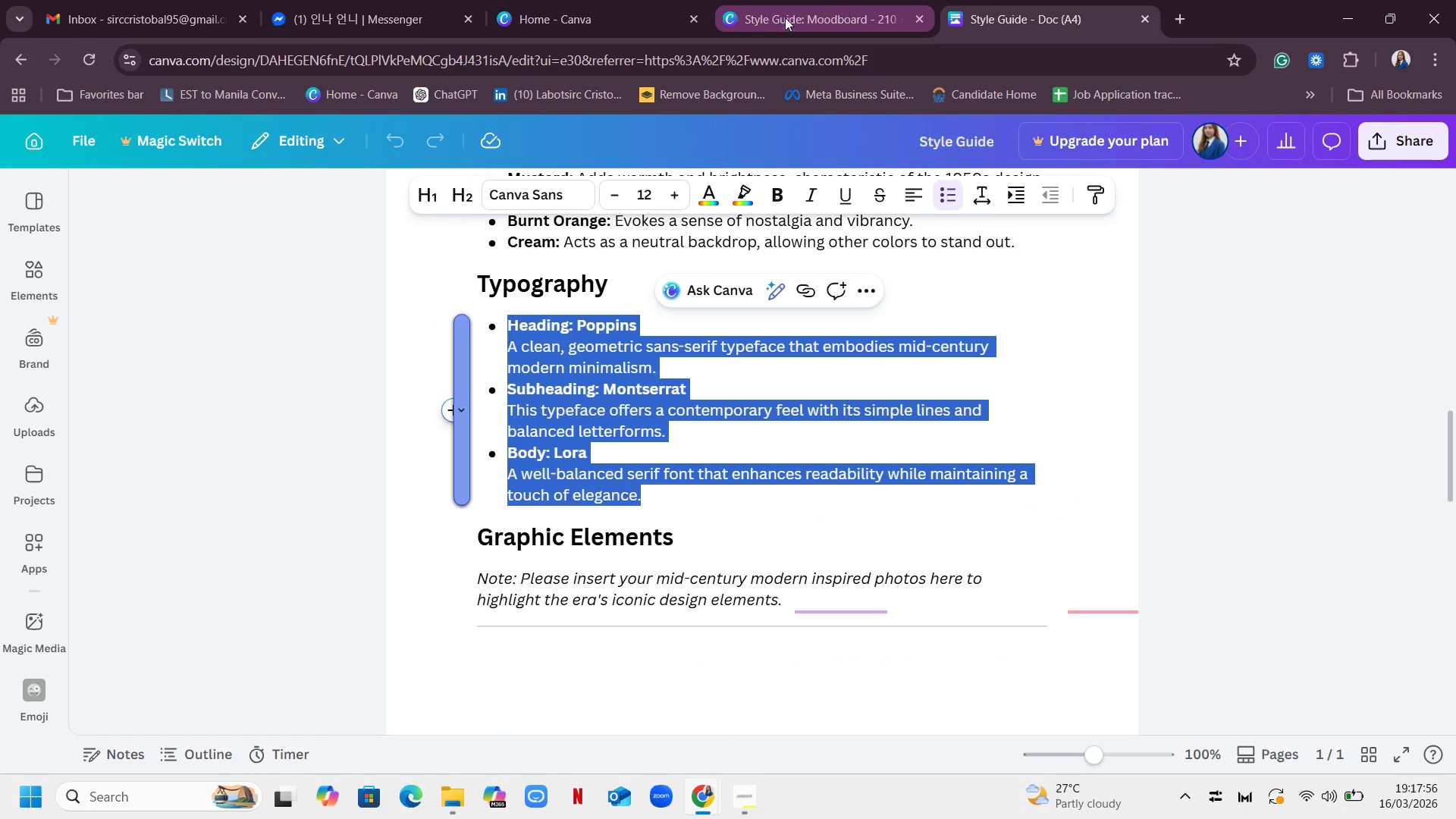 
left_click([620, 20])
 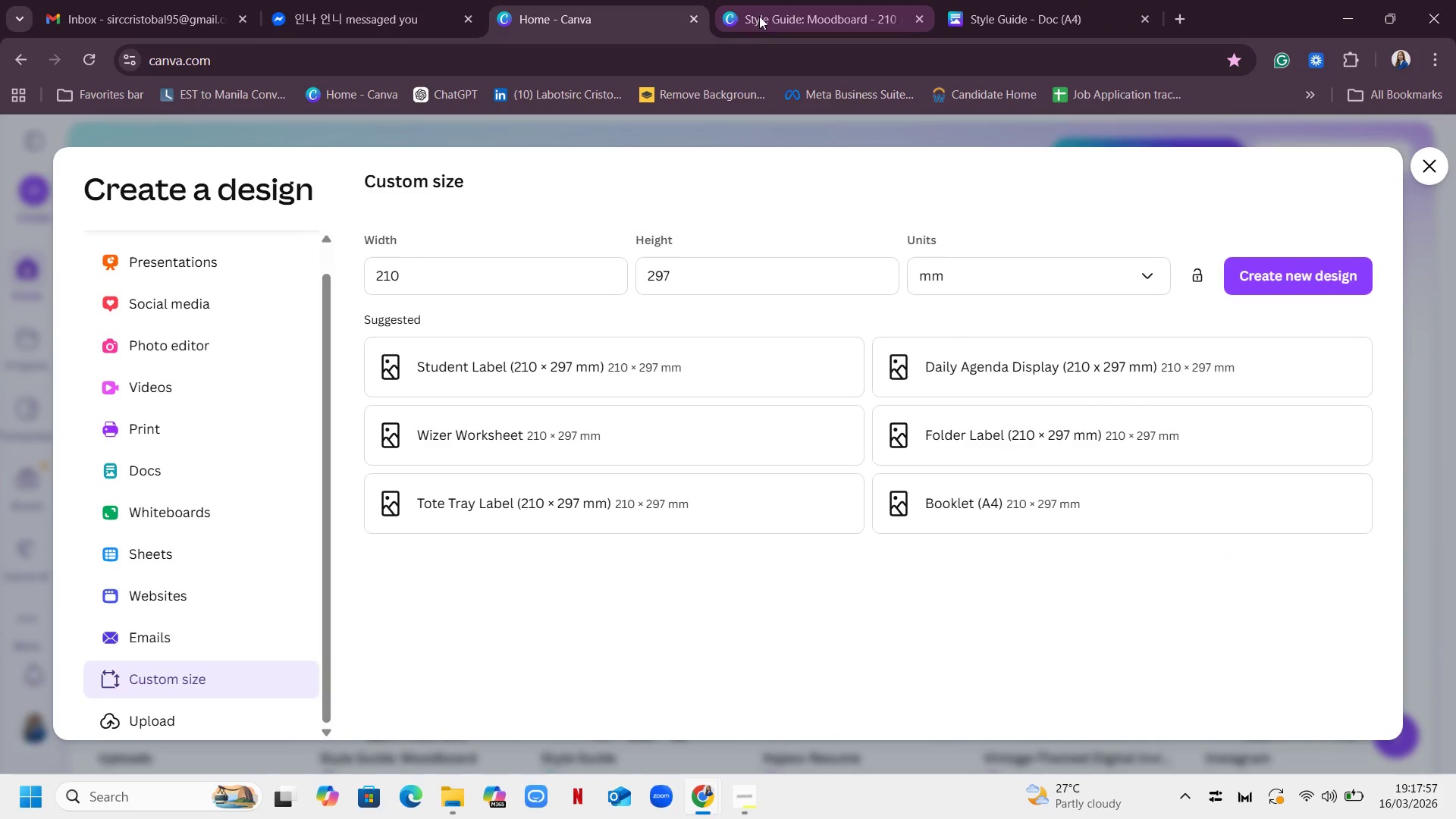 
left_click([761, 15])
 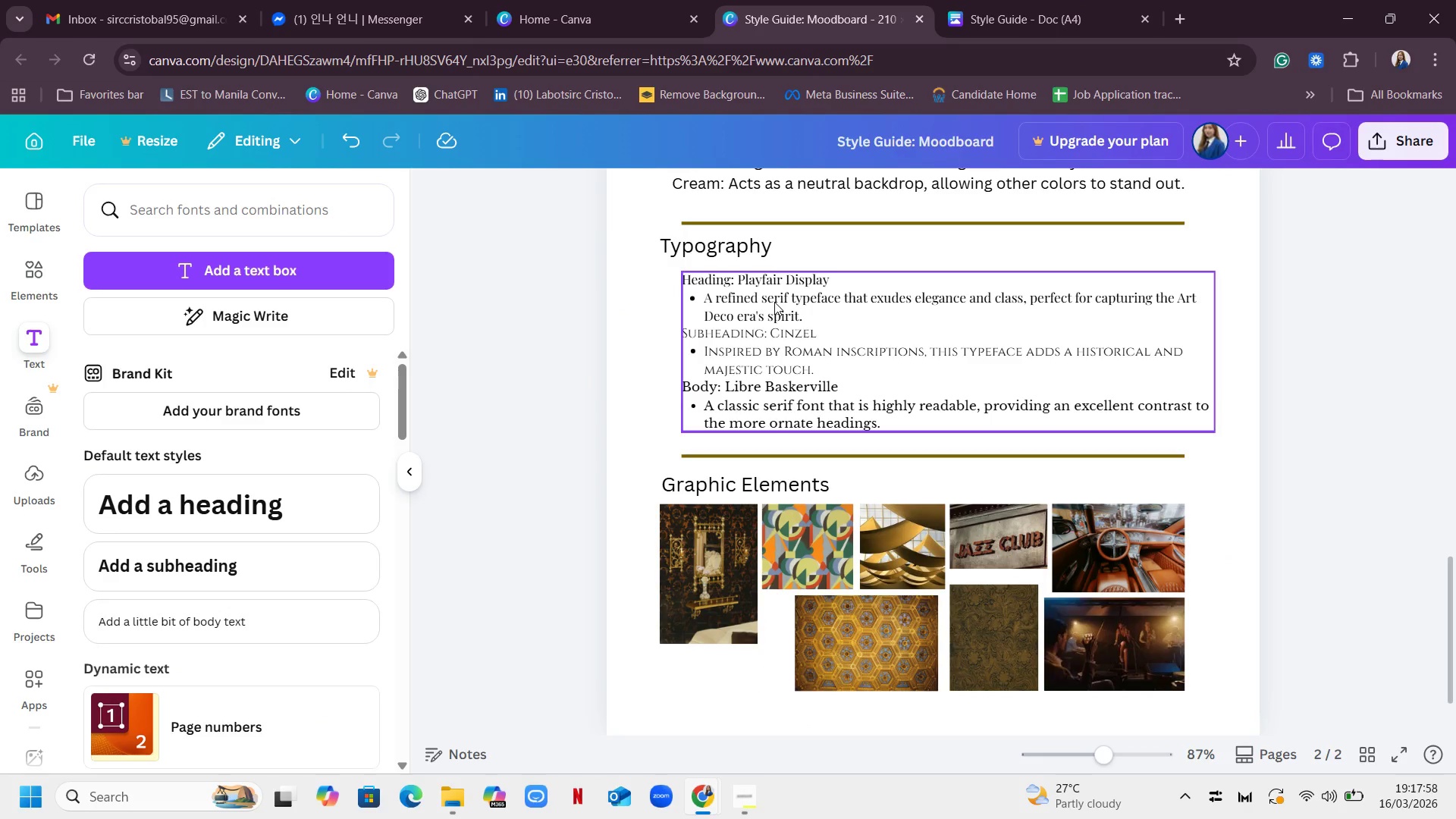 
left_click([858, 382])
 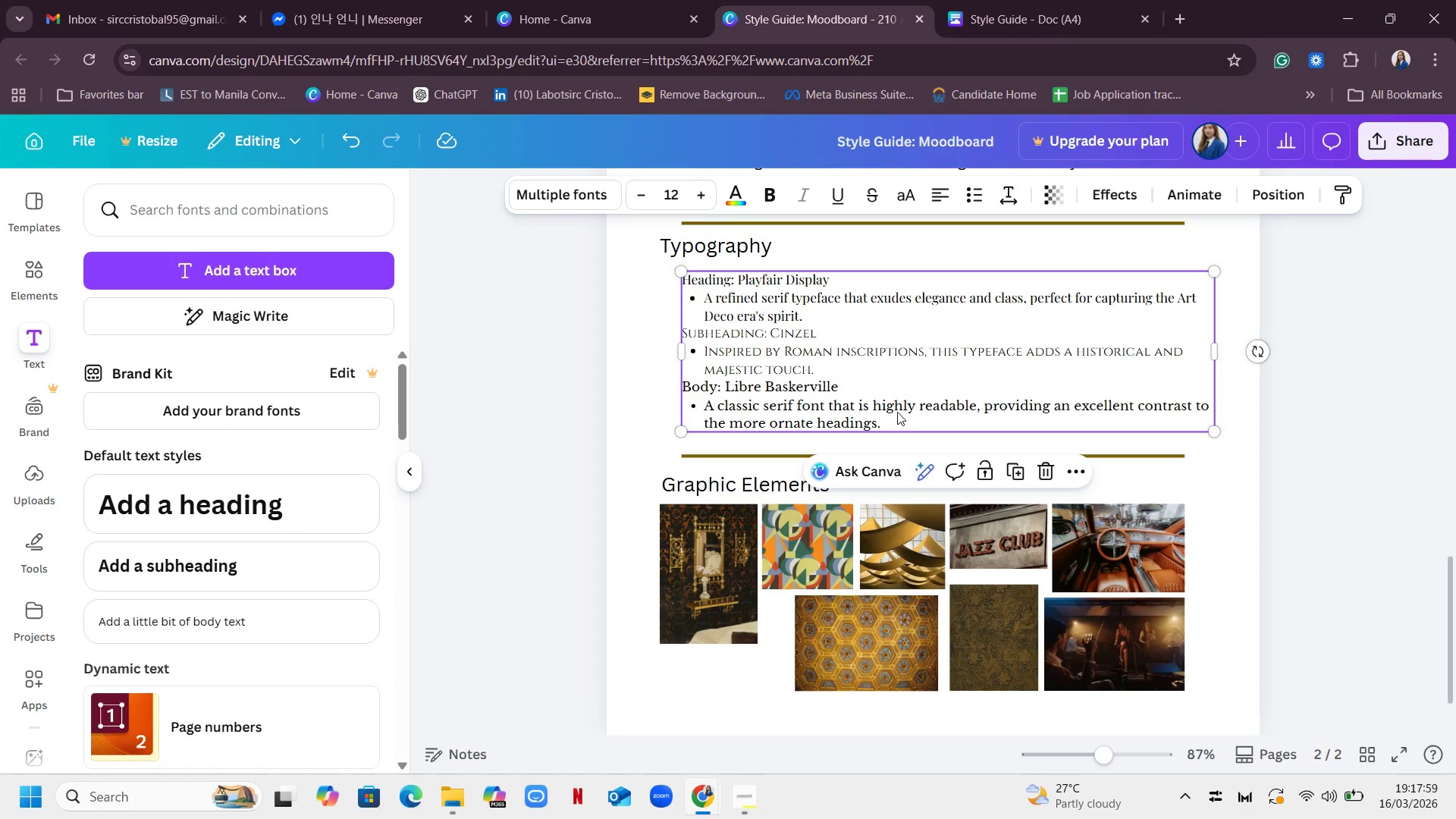 
double_click([897, 412])
 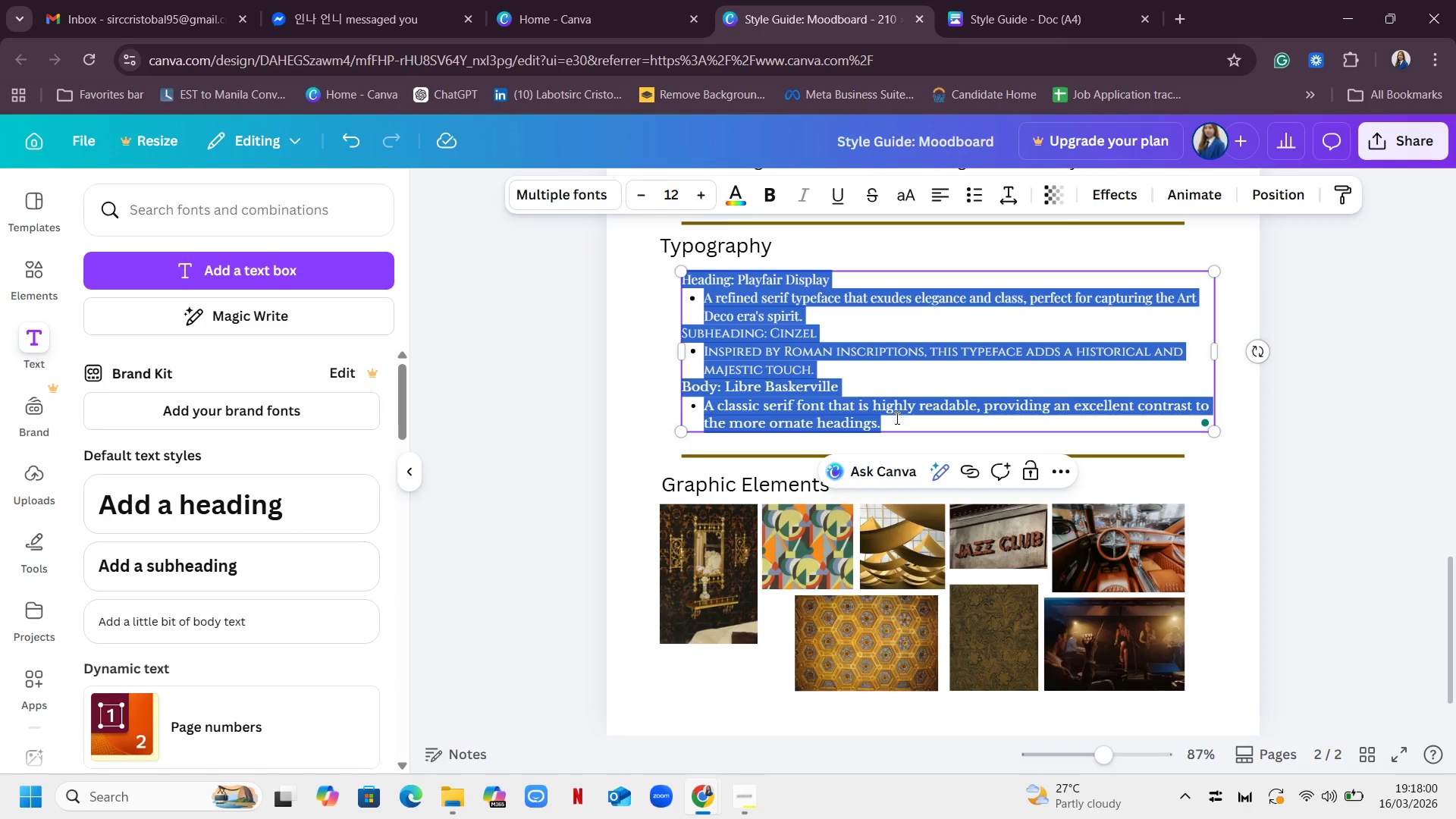 
key(Control+V)
 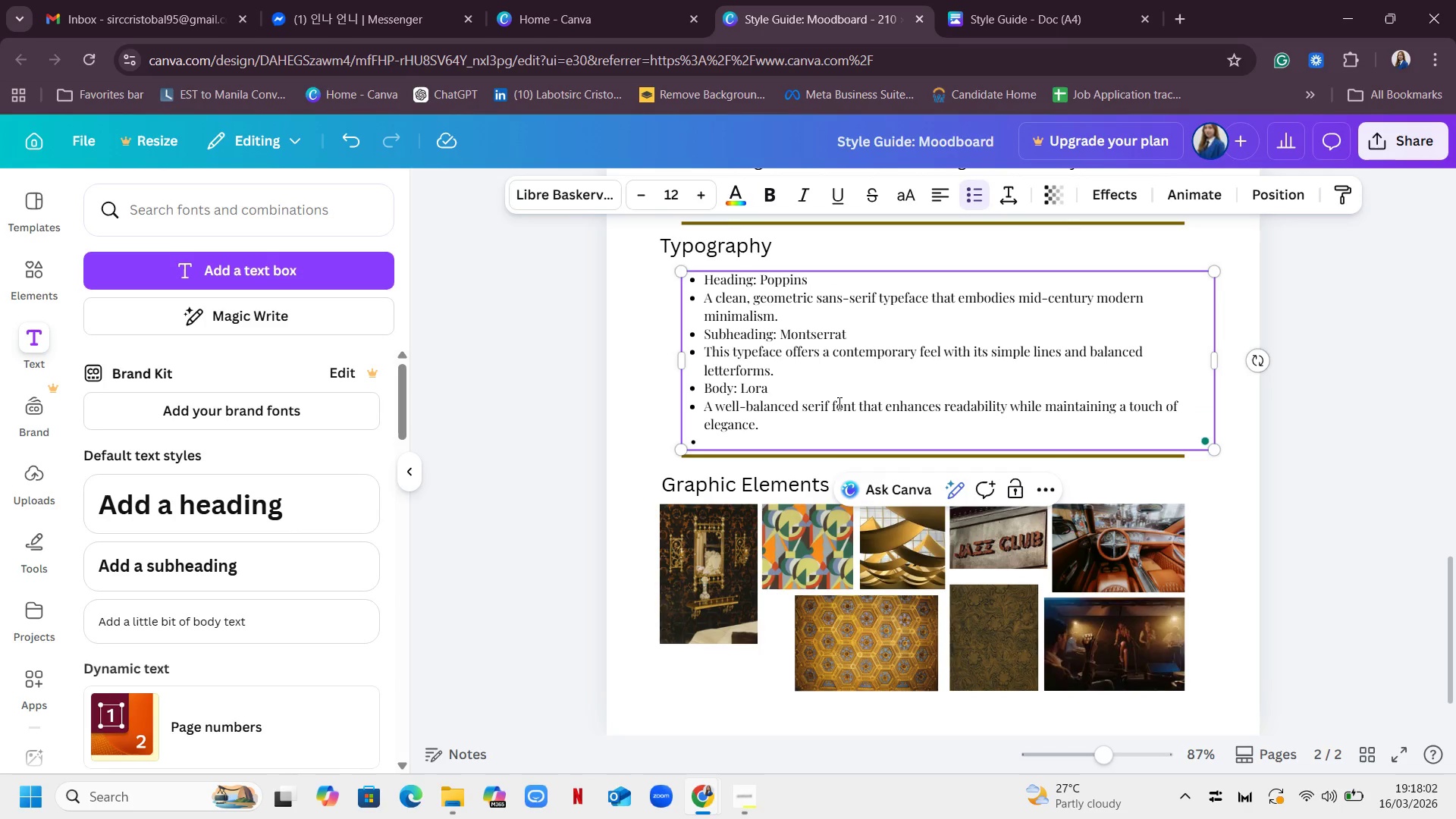 
key(Backspace)
 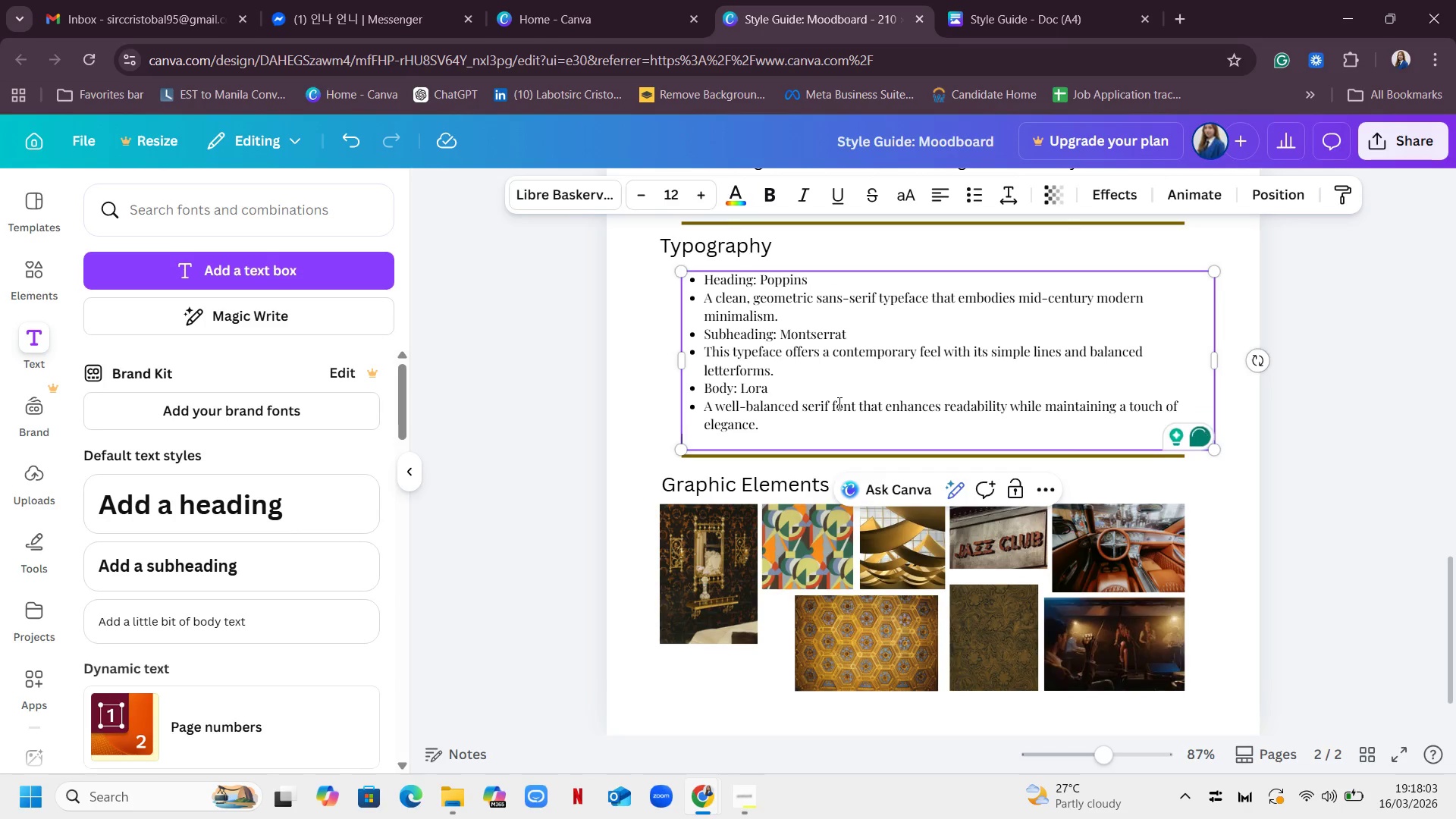 
key(Backspace)
 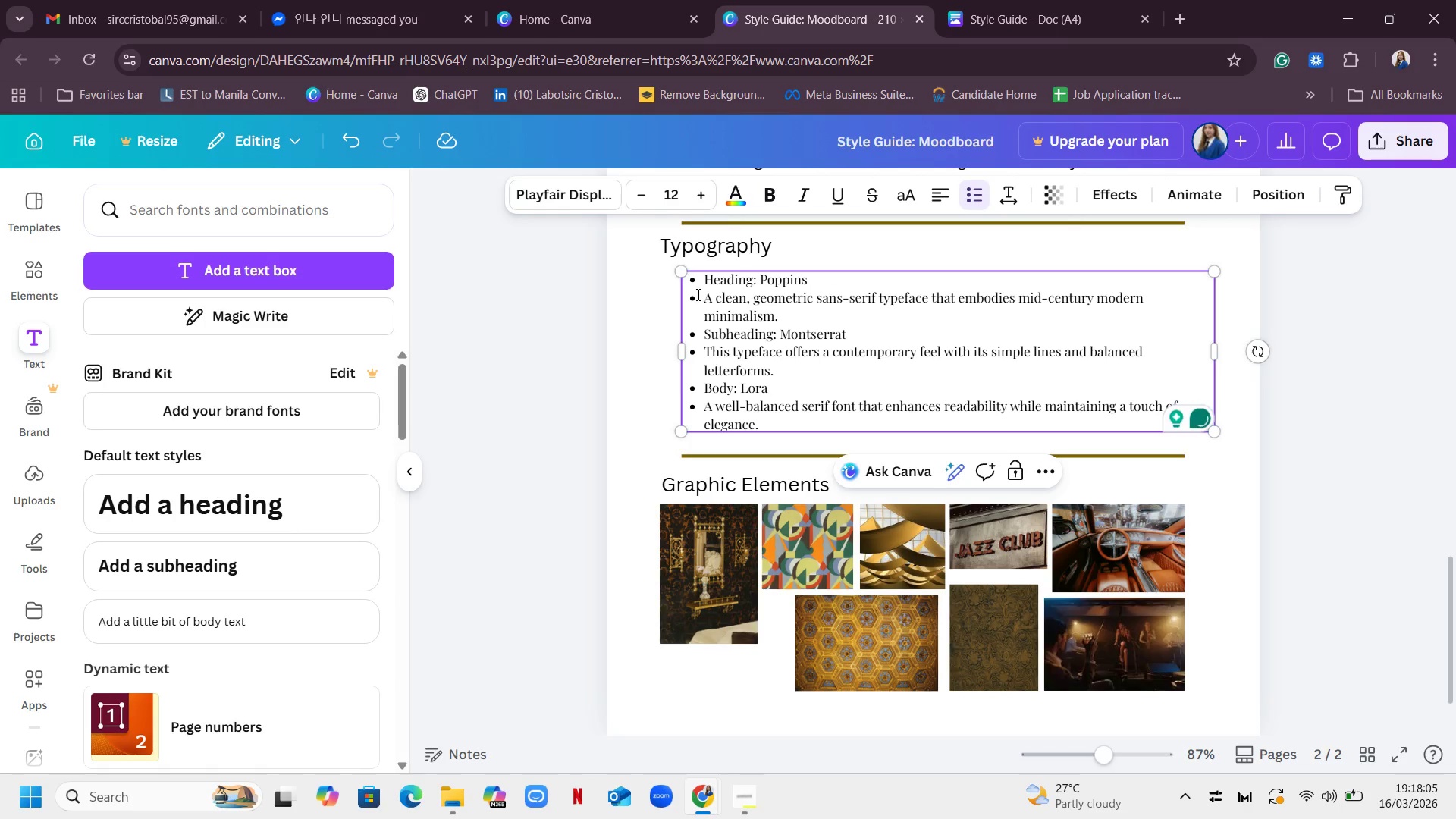 
left_click([704, 298])
 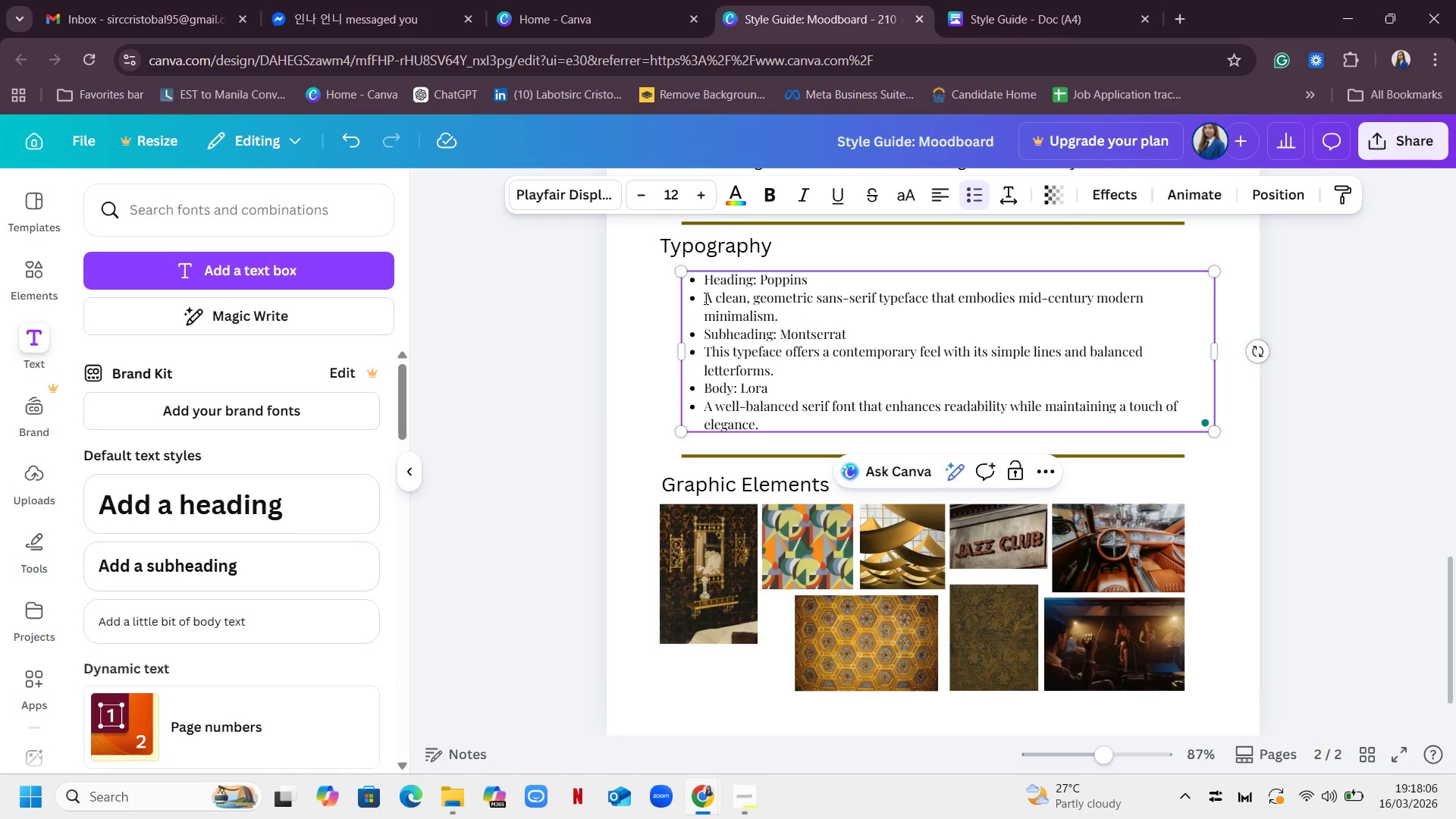 
key(Backspace)
 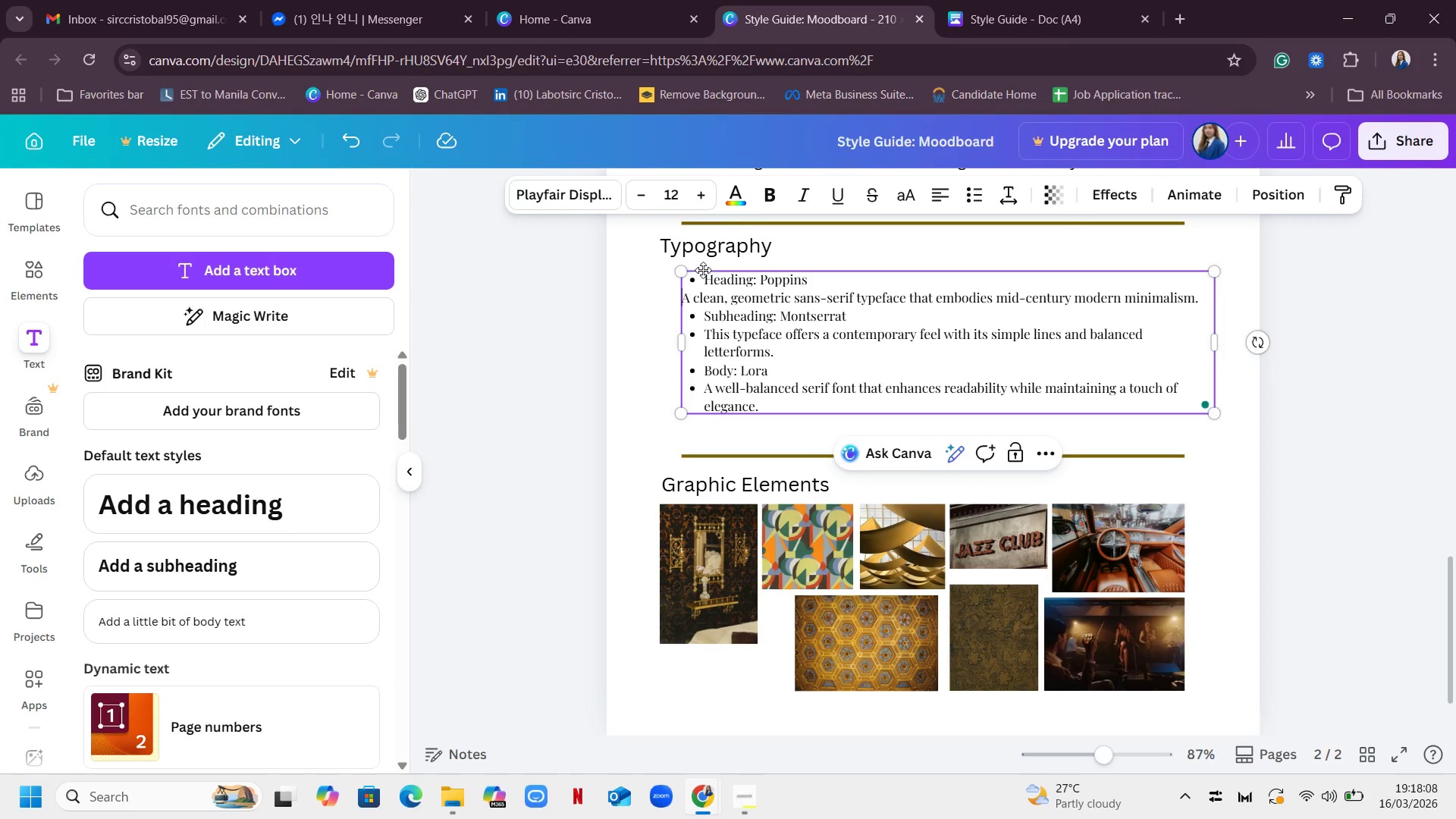 
left_click([703, 281])
 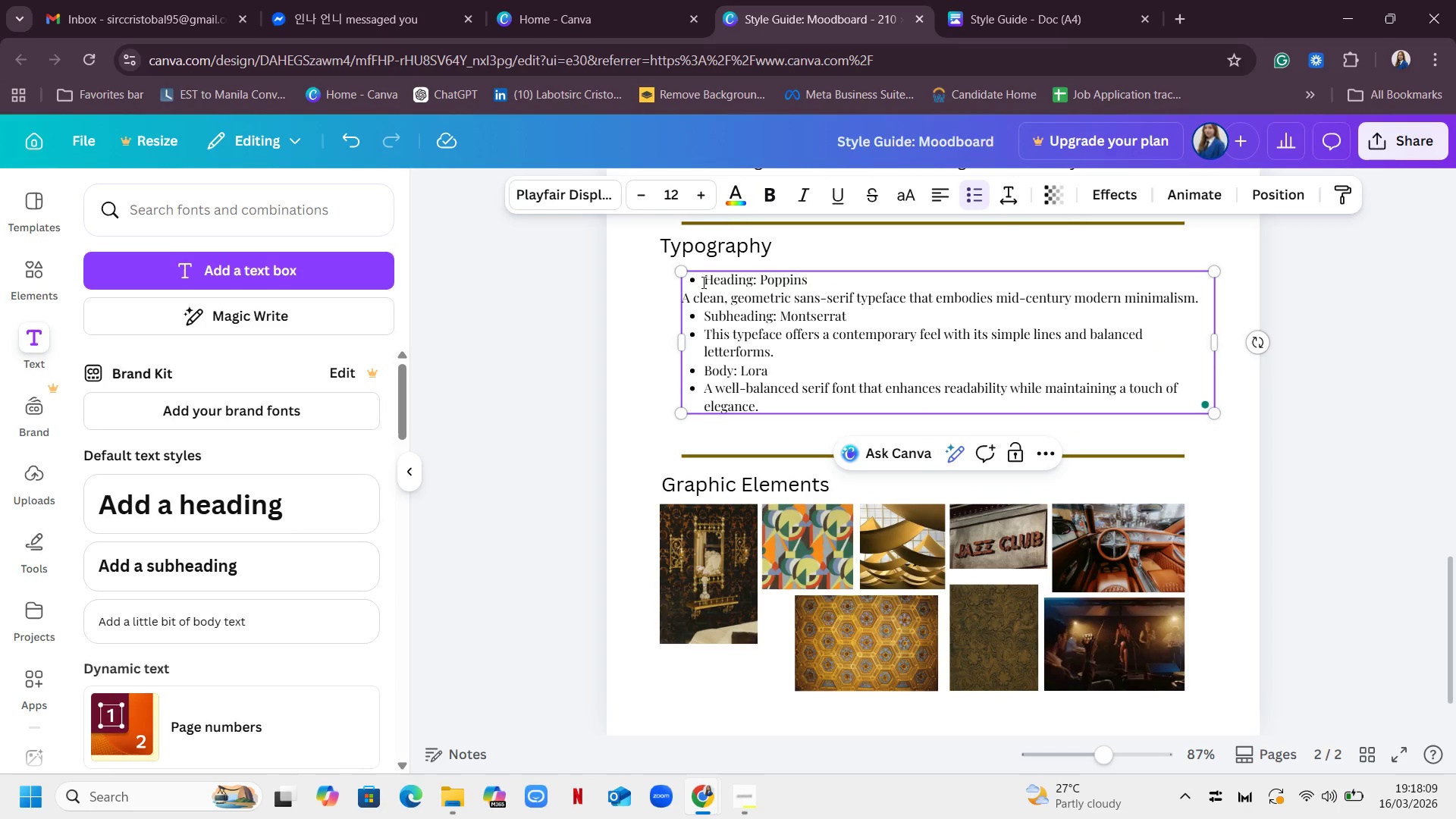 
key(Backspace)
 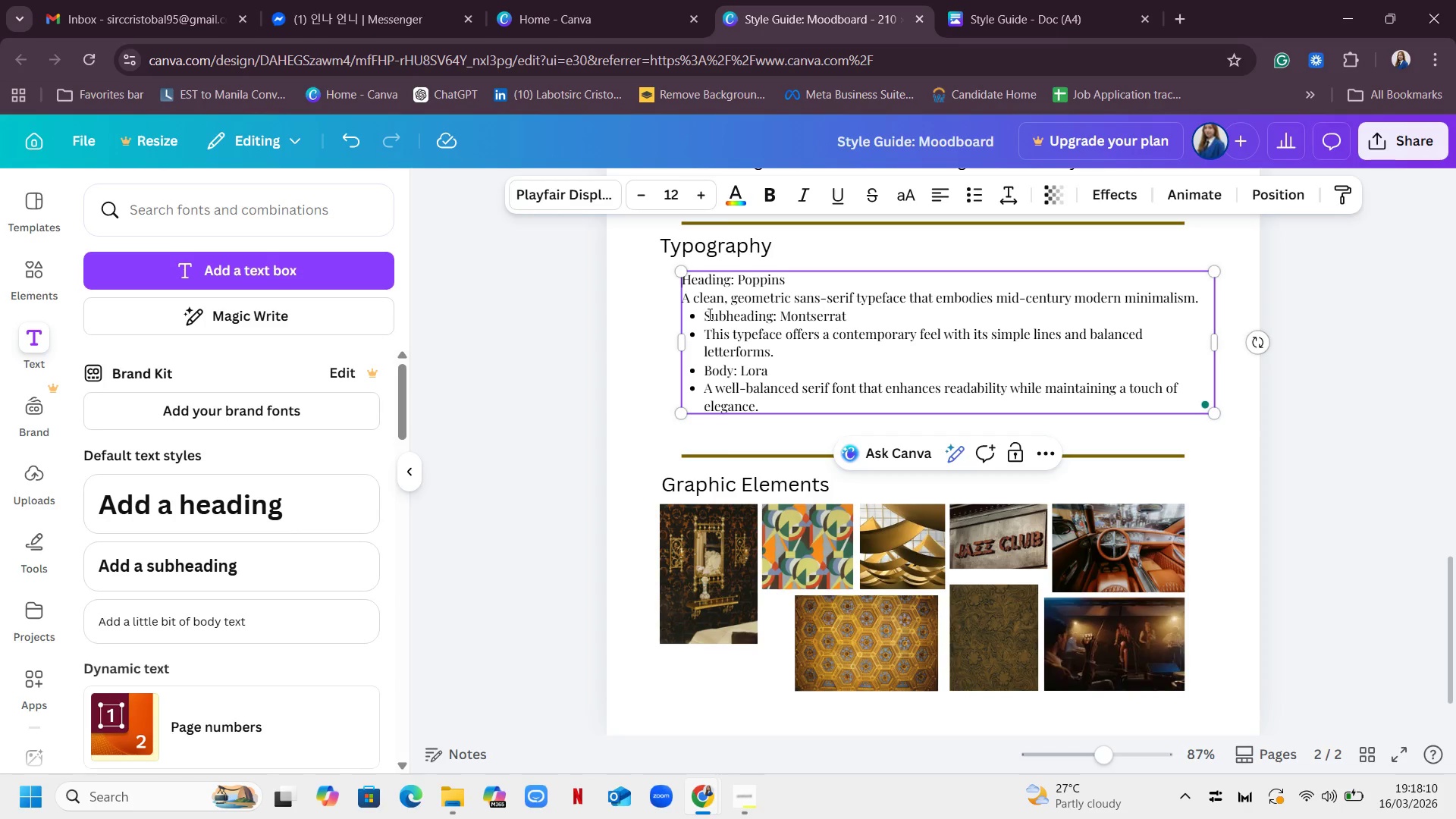 
left_click([704, 314])
 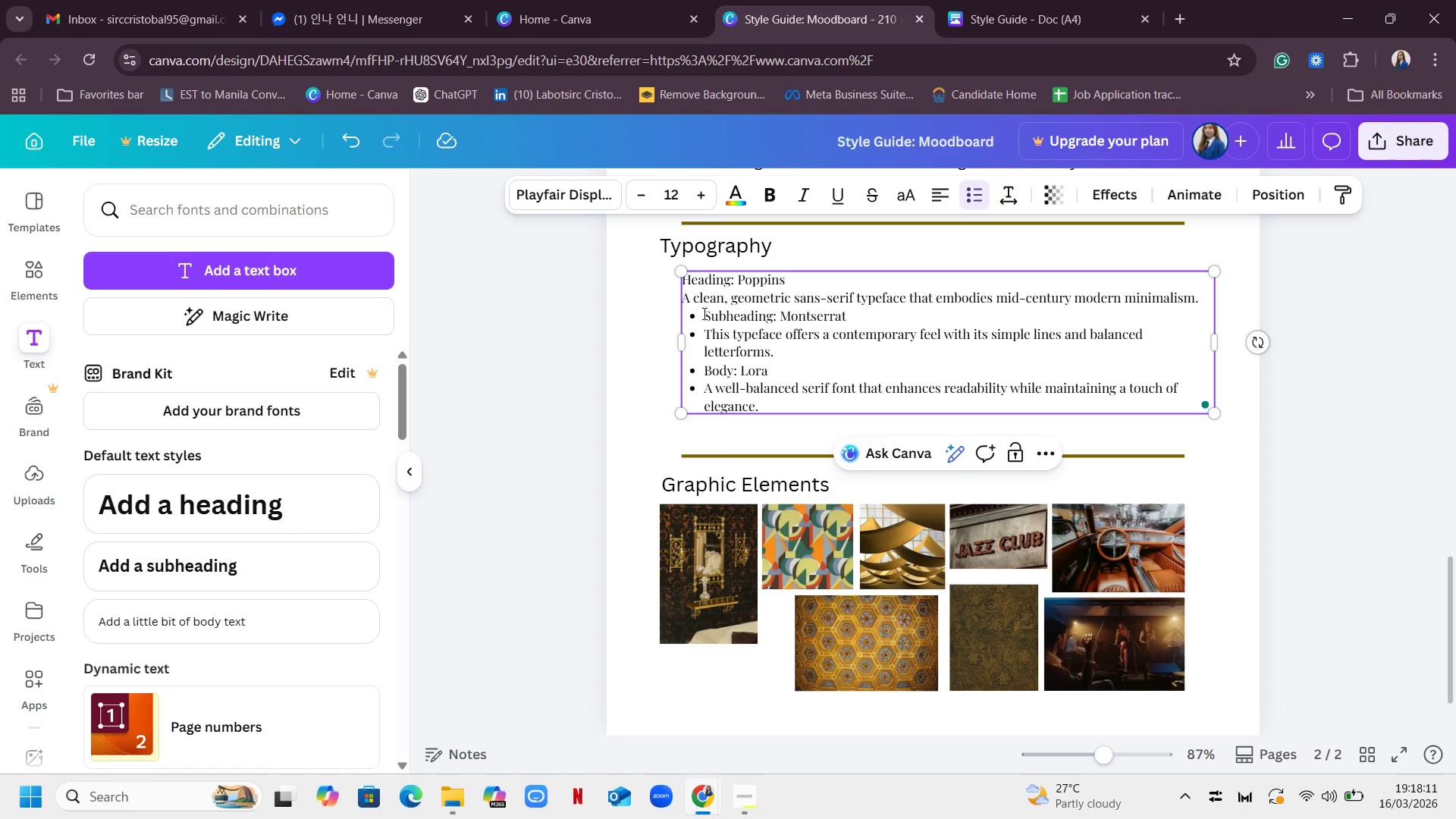 
key(Backspace)
 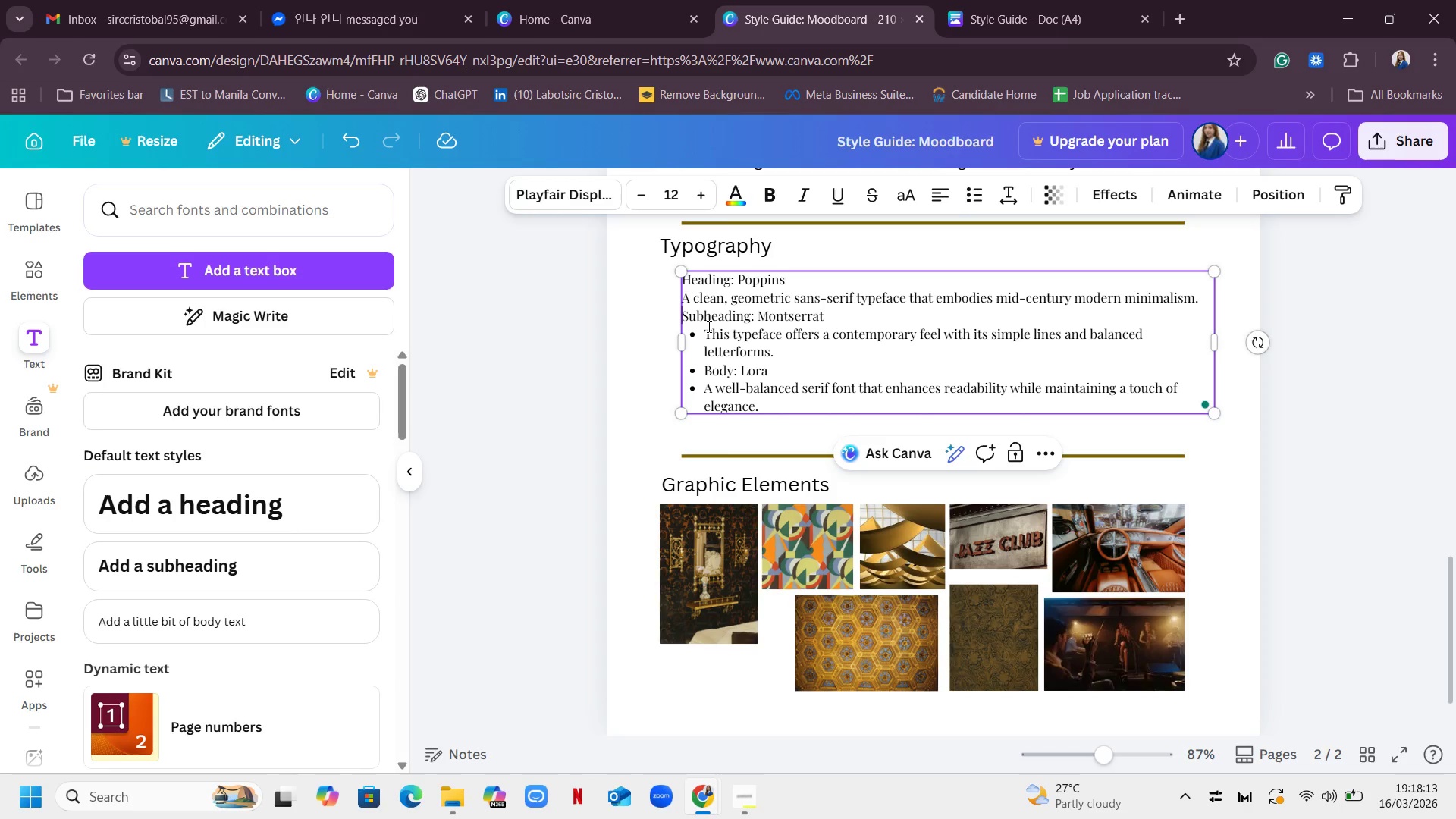 
hold_key(key=ControlLeft, duration=0.89)
 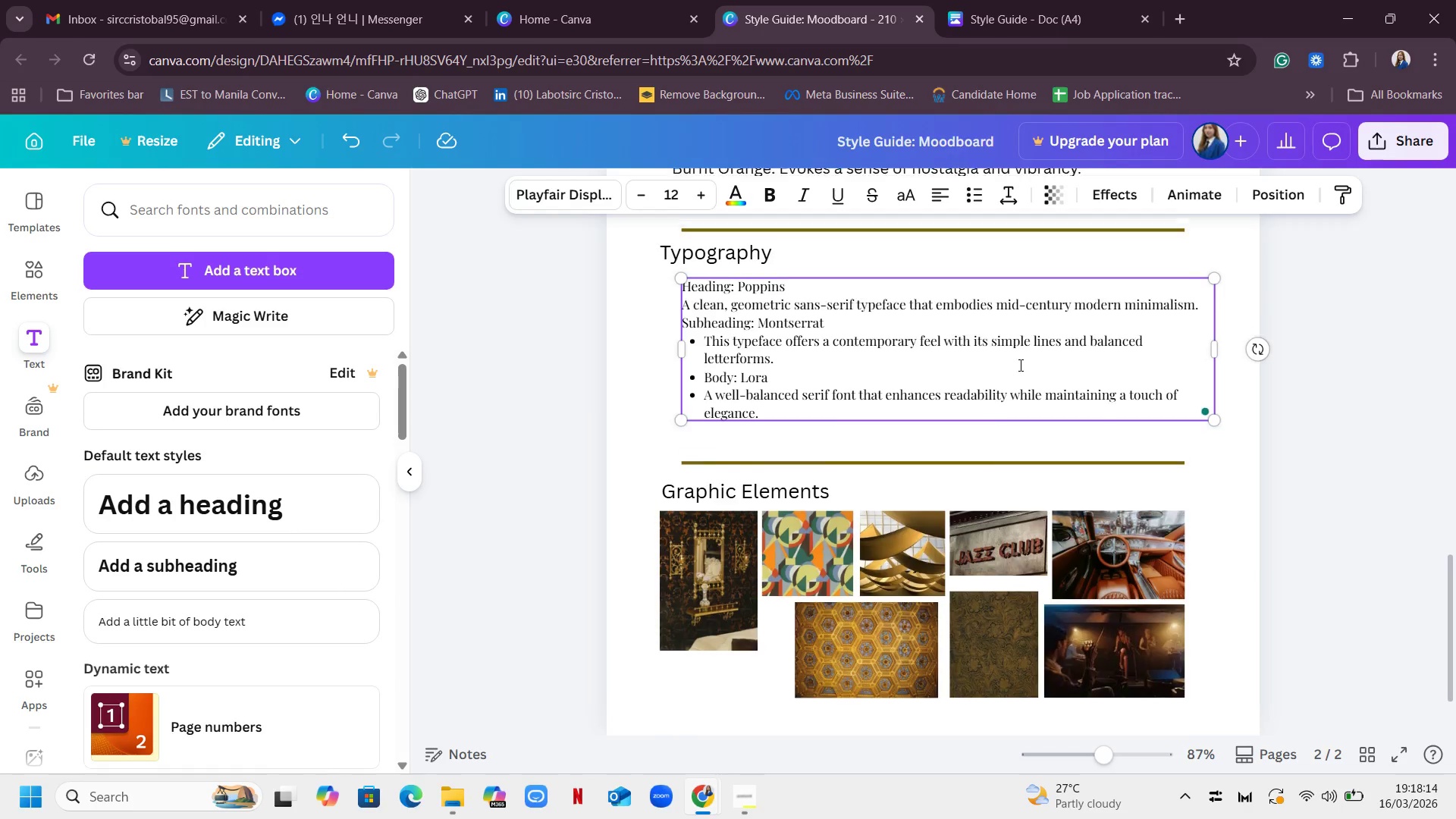 
scroll: coordinate [1019, 365], scroll_direction: up, amount: 3.0
 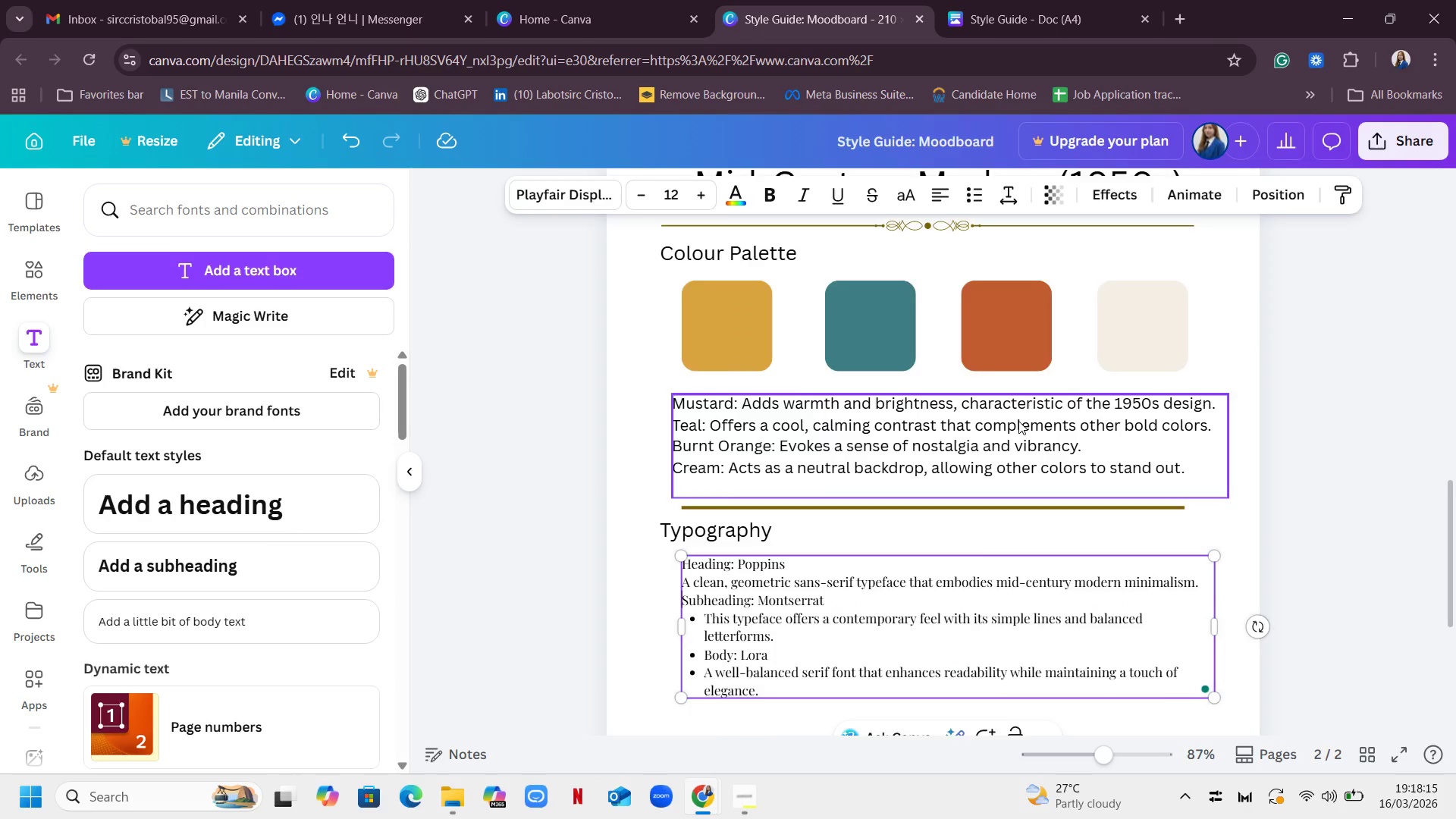 
scroll: coordinate [1018, 421], scroll_direction: down, amount: 1.0
 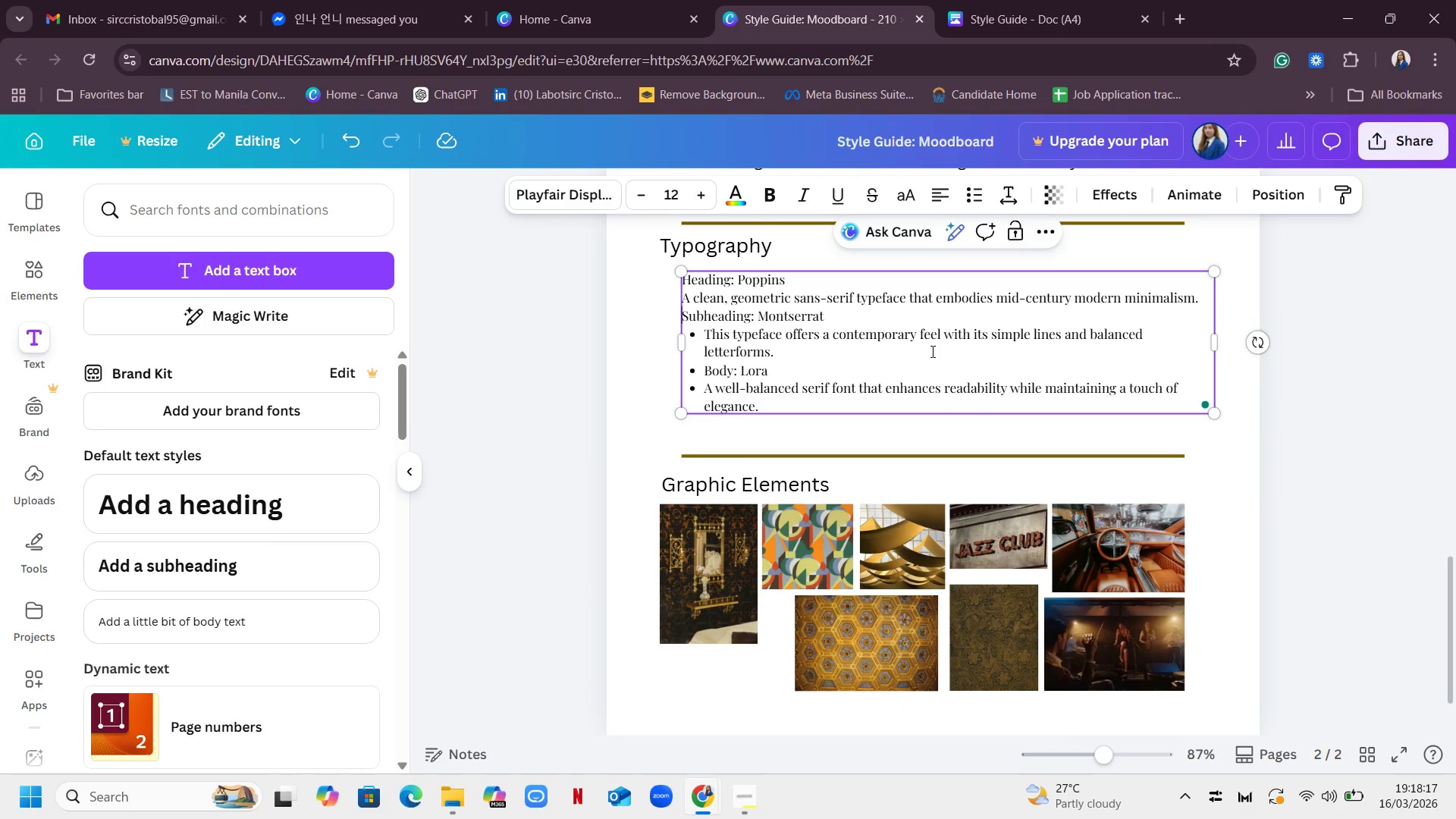 
key(Control+Z)
 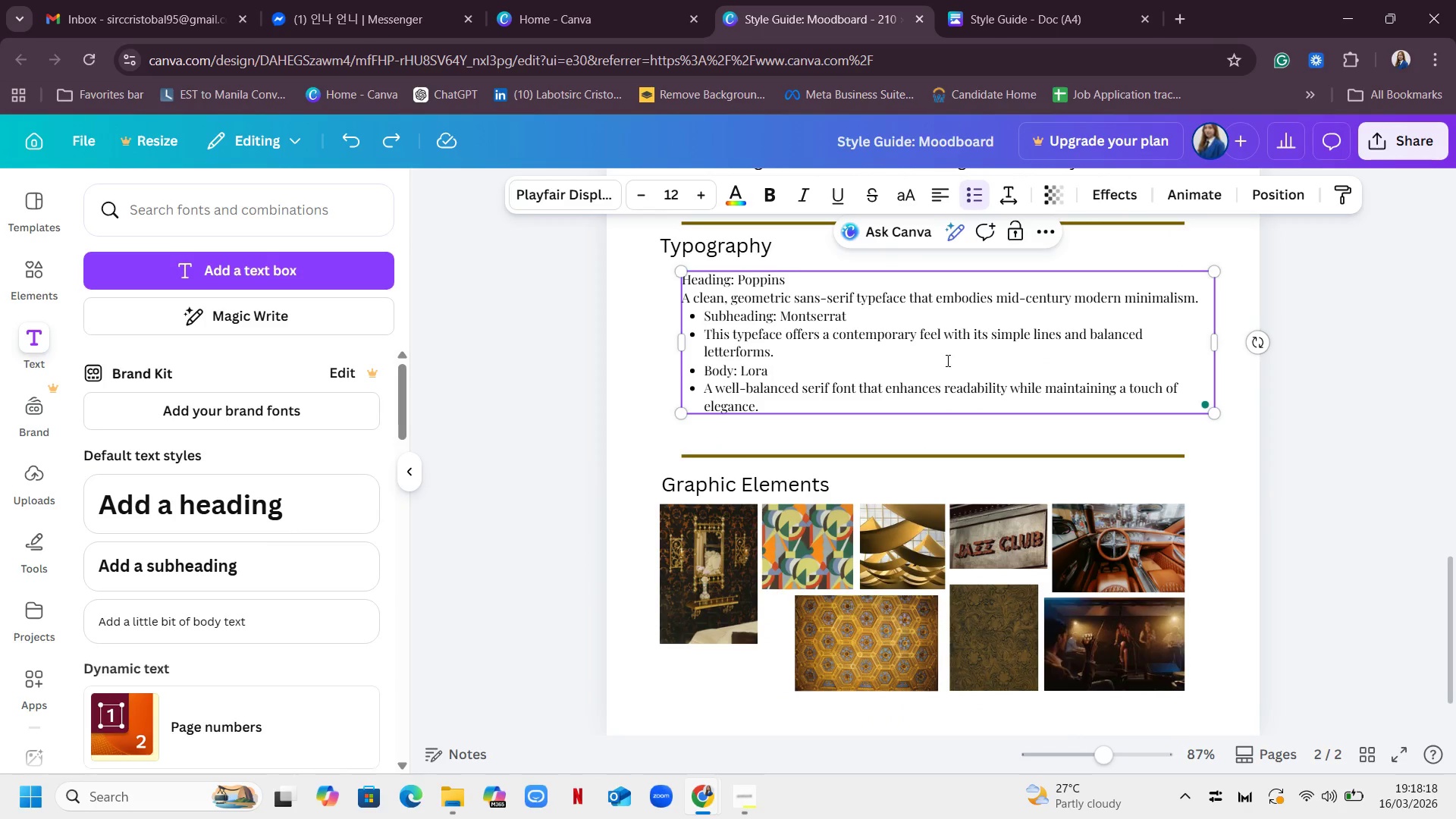 
key(Control+Z)
 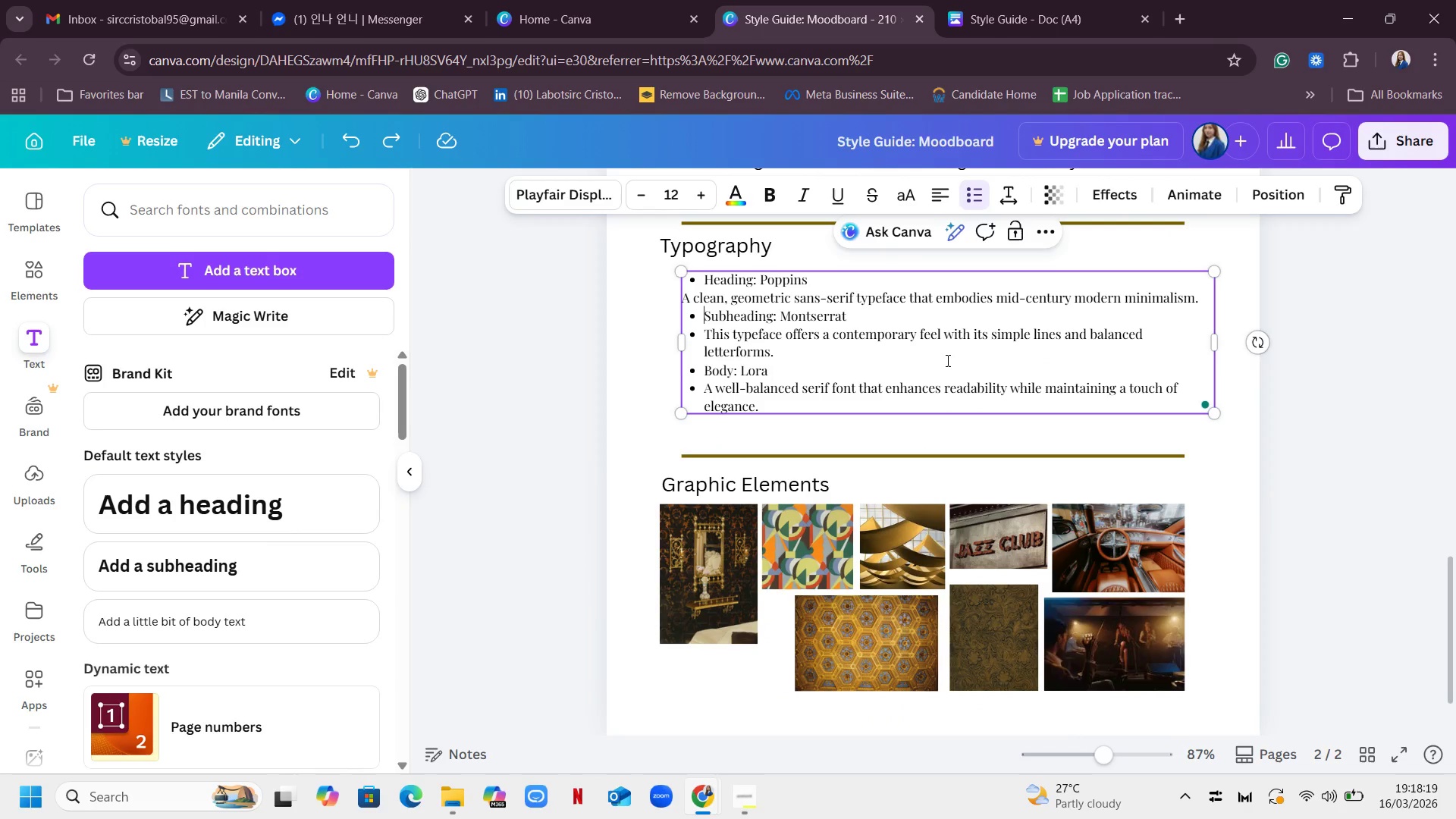 
key(Control+Z)
 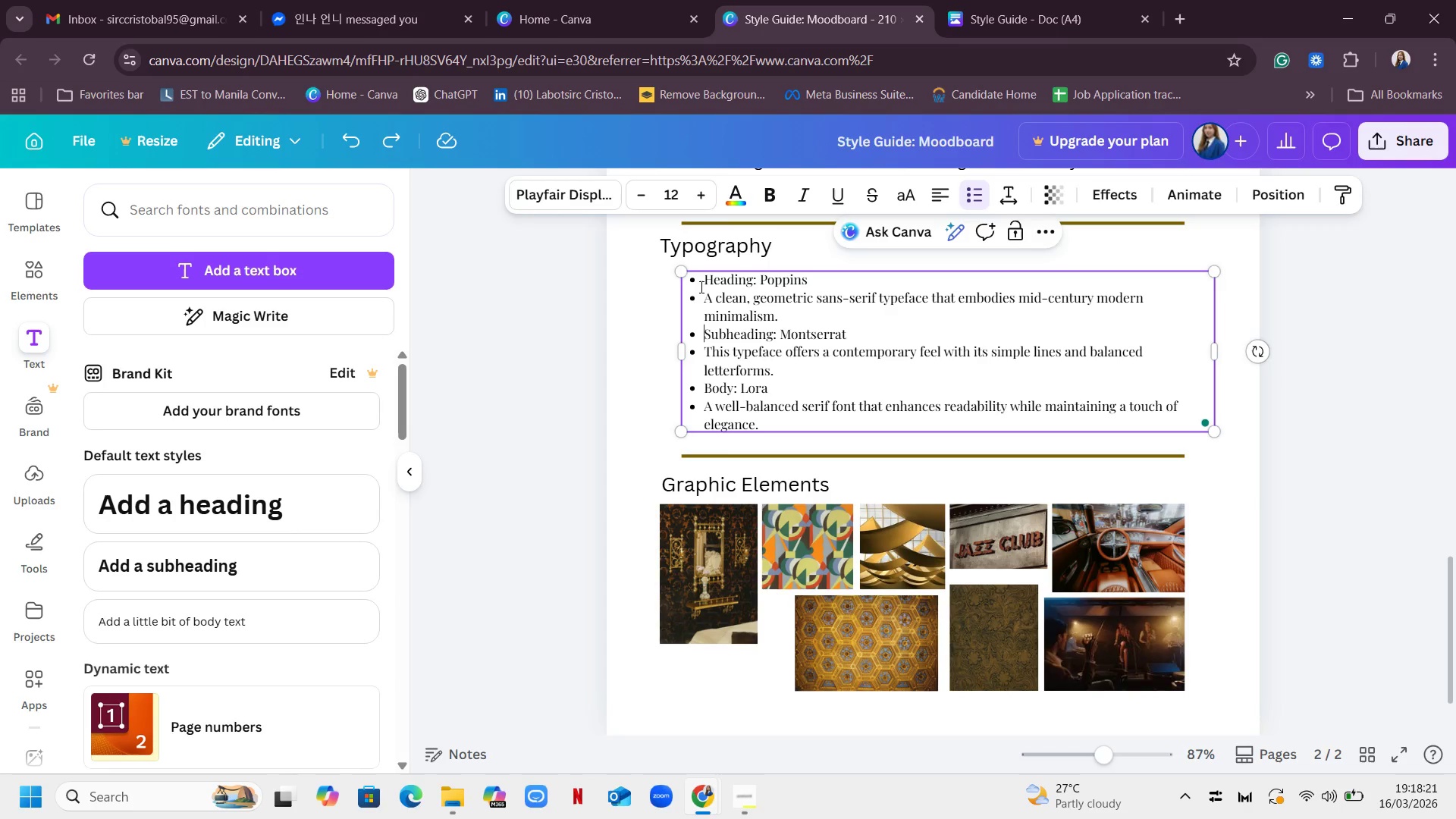 
left_click([705, 271])
 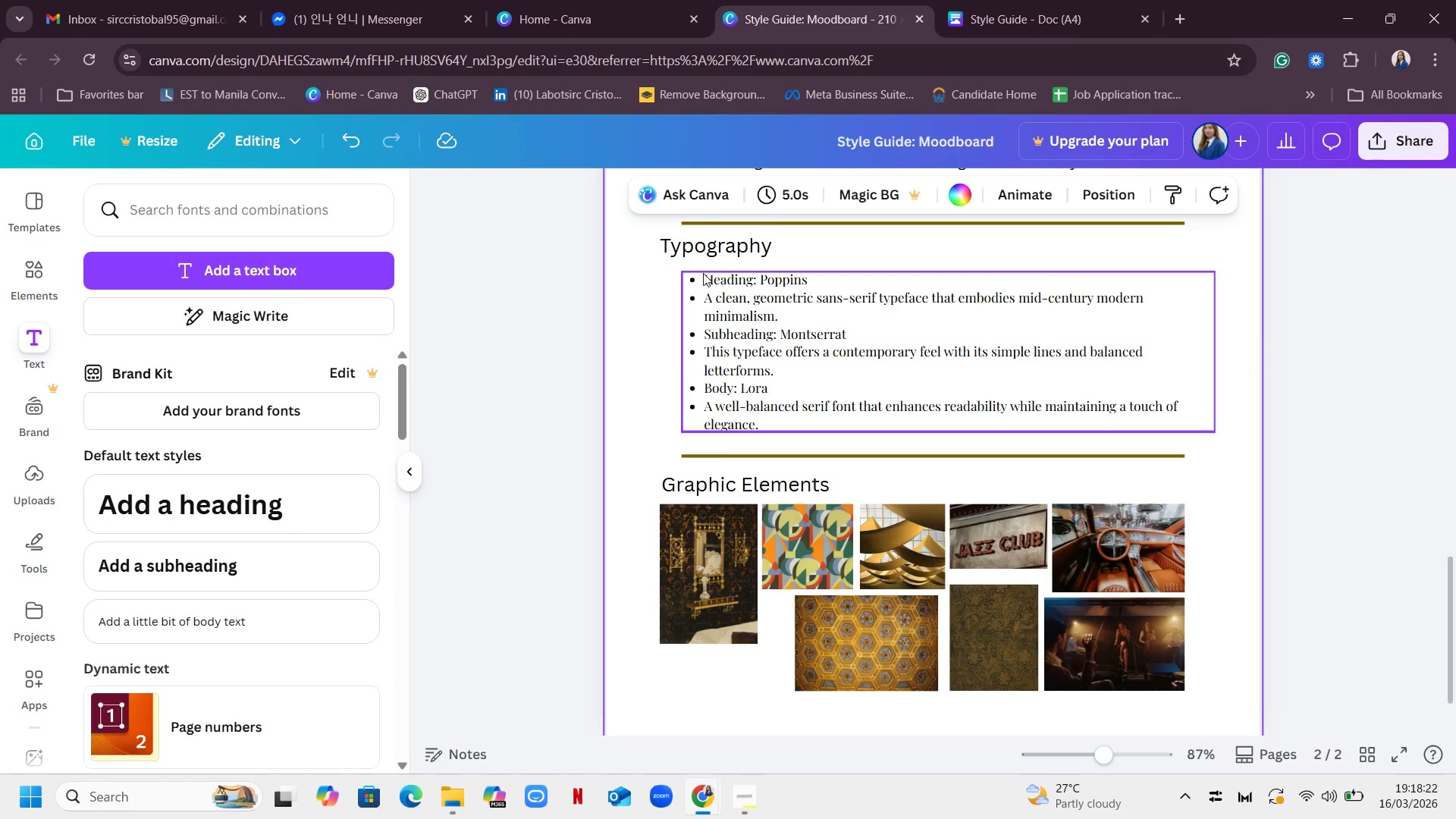 
left_click([703, 273])
 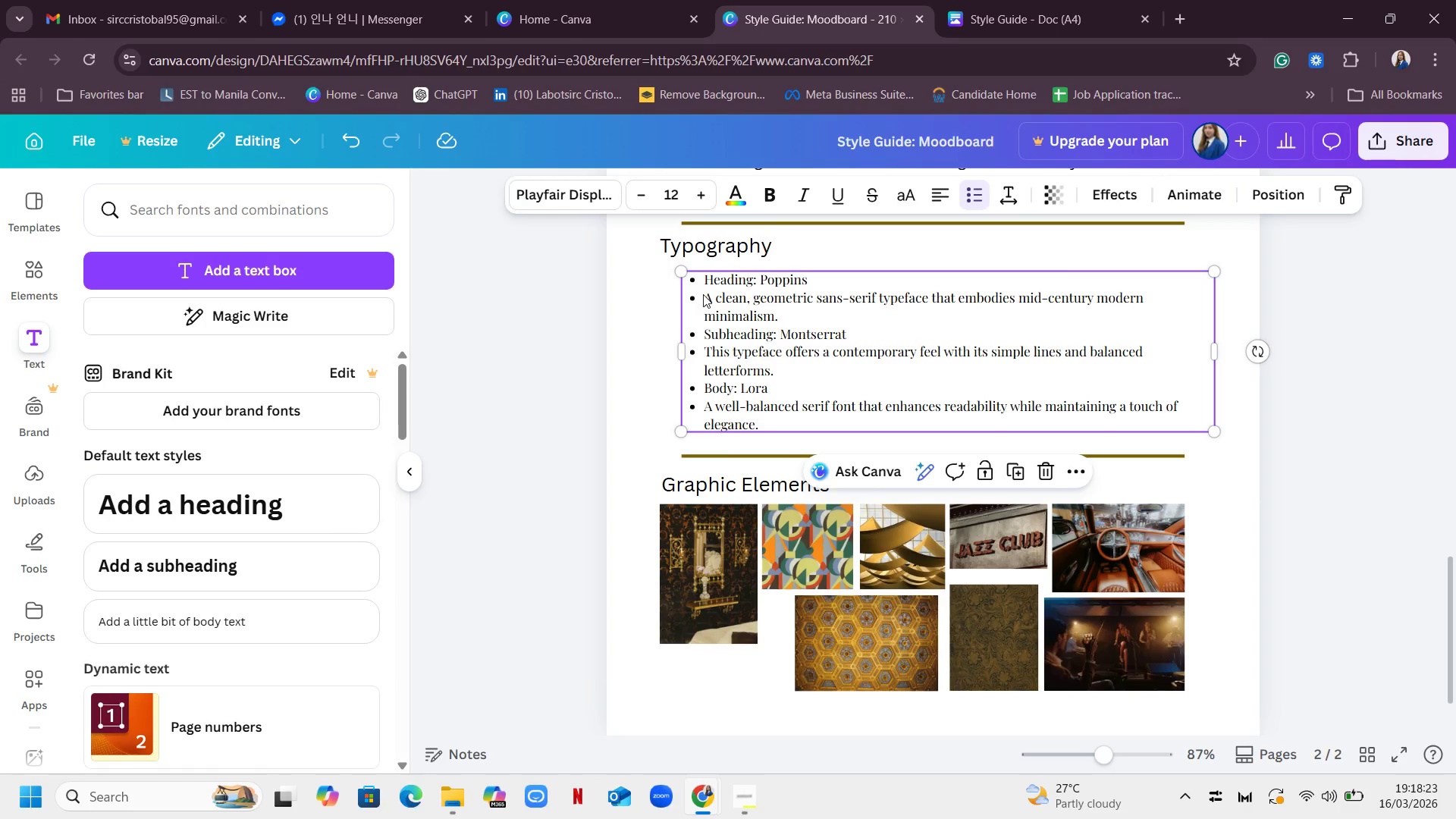 
double_click([703, 294])
 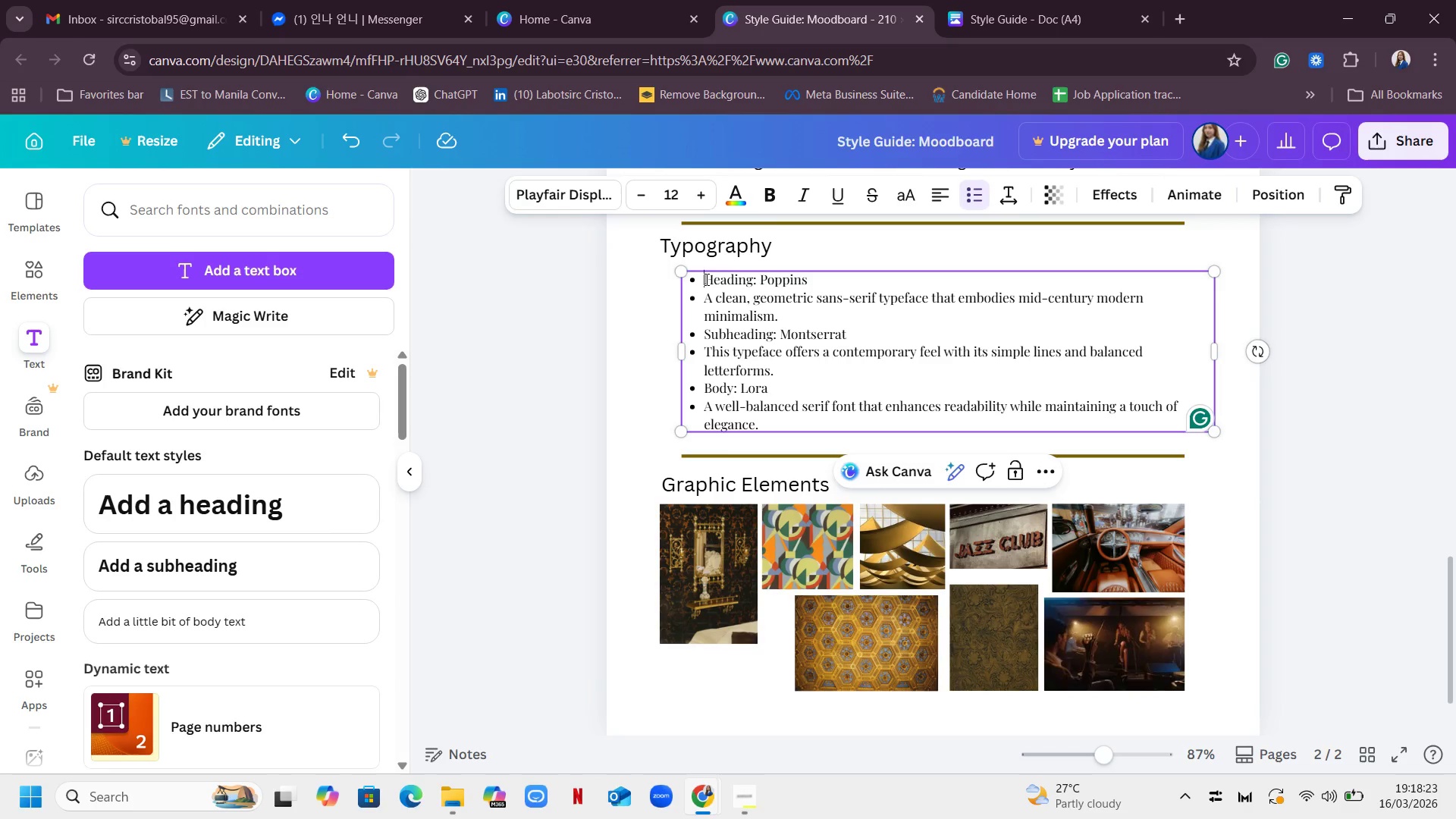 
left_click([705, 279])
 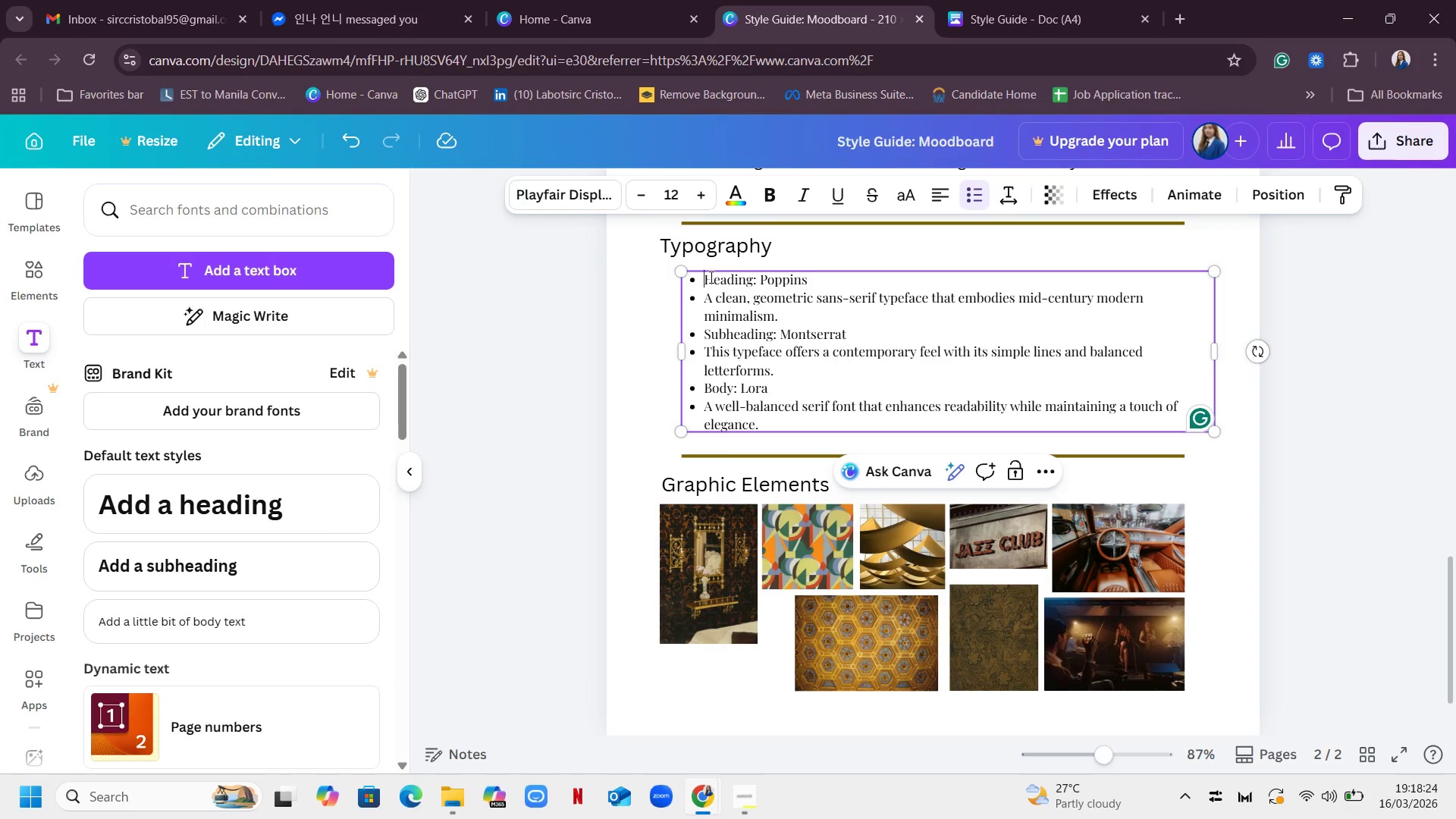 
key(Backspace)
 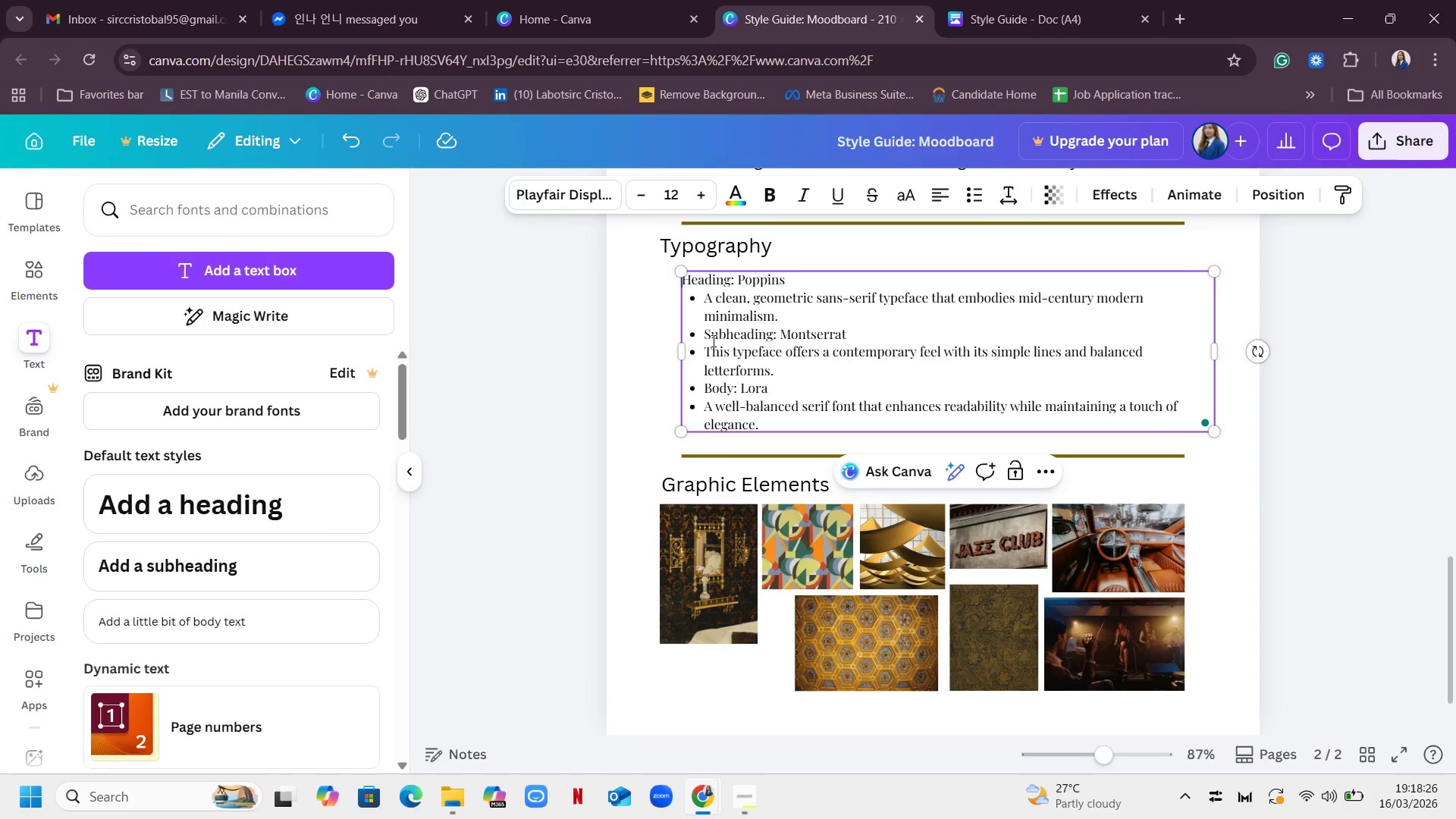 
left_click([704, 337])
 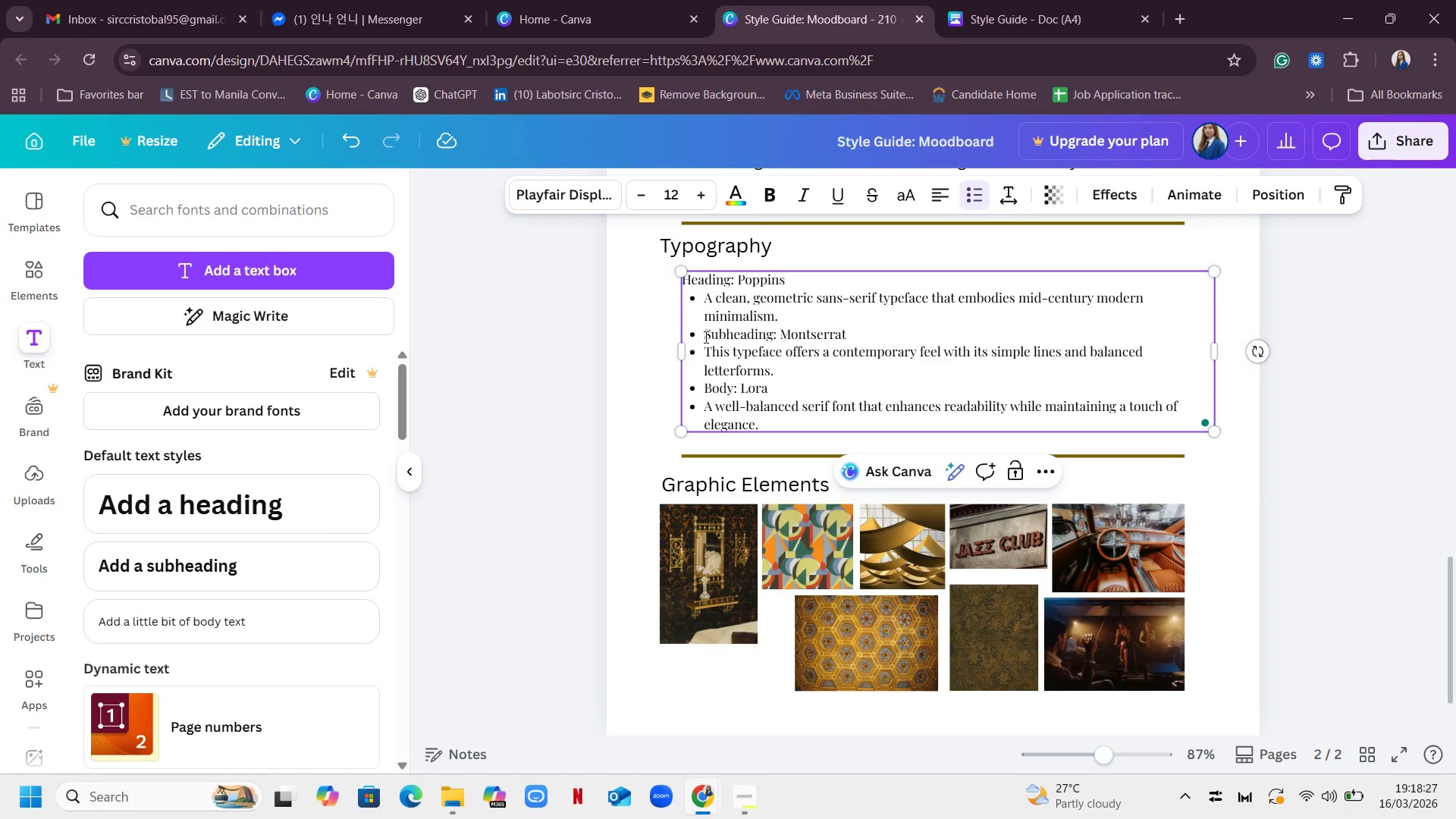 
key(Backspace)
 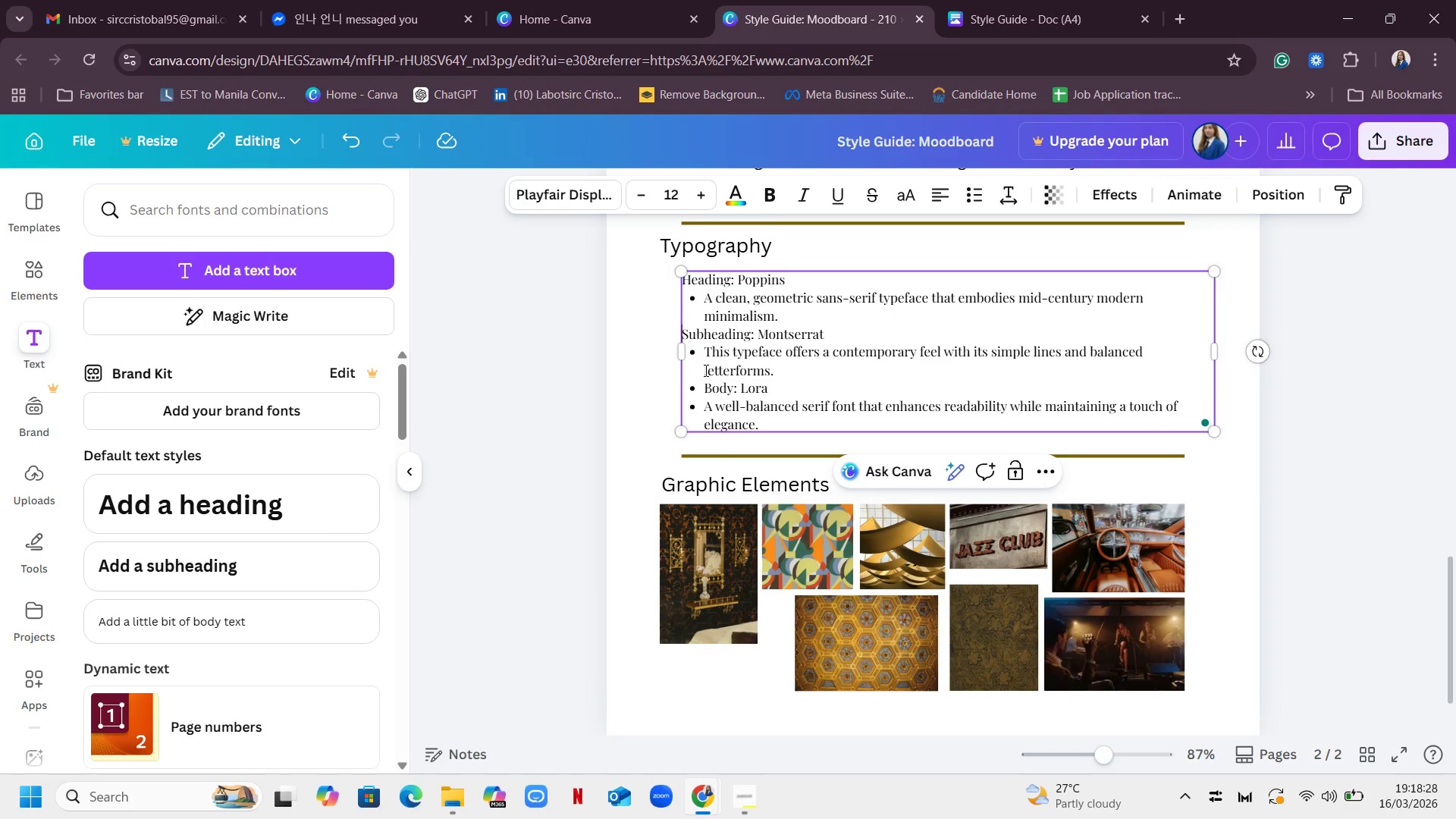 
left_click([705, 384])
 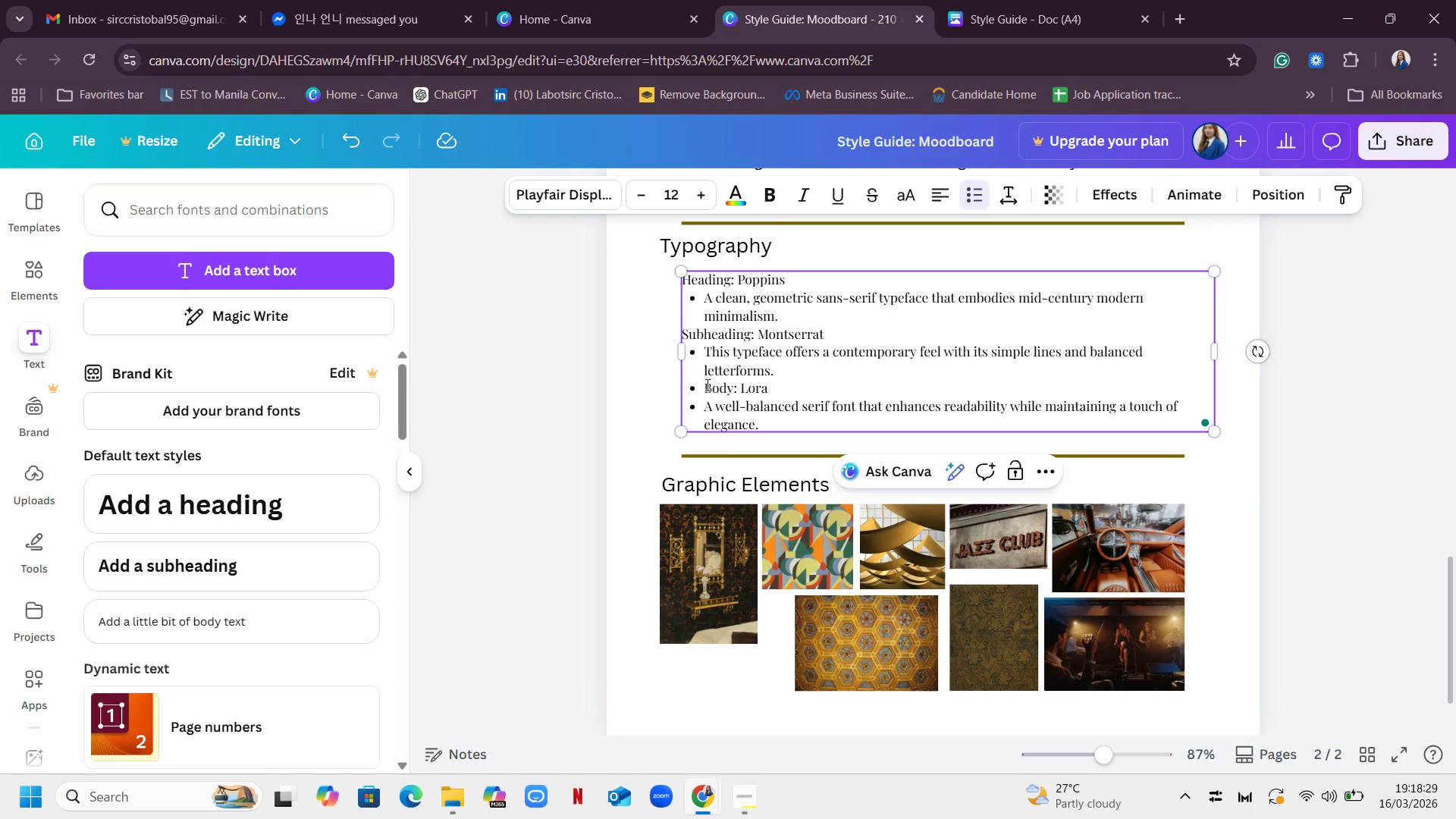 
key(Backspace)
 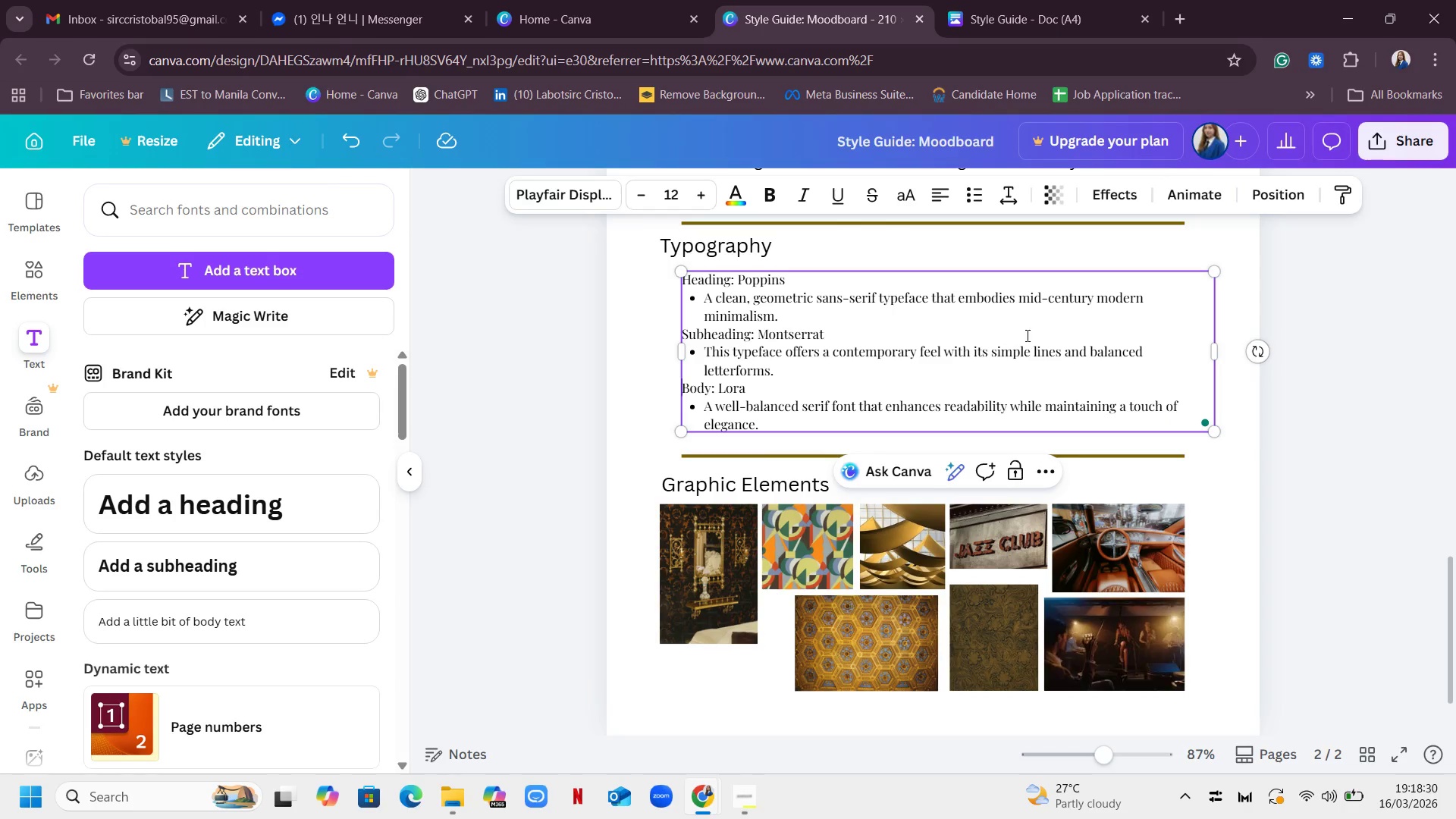 
left_click([1081, 338])
 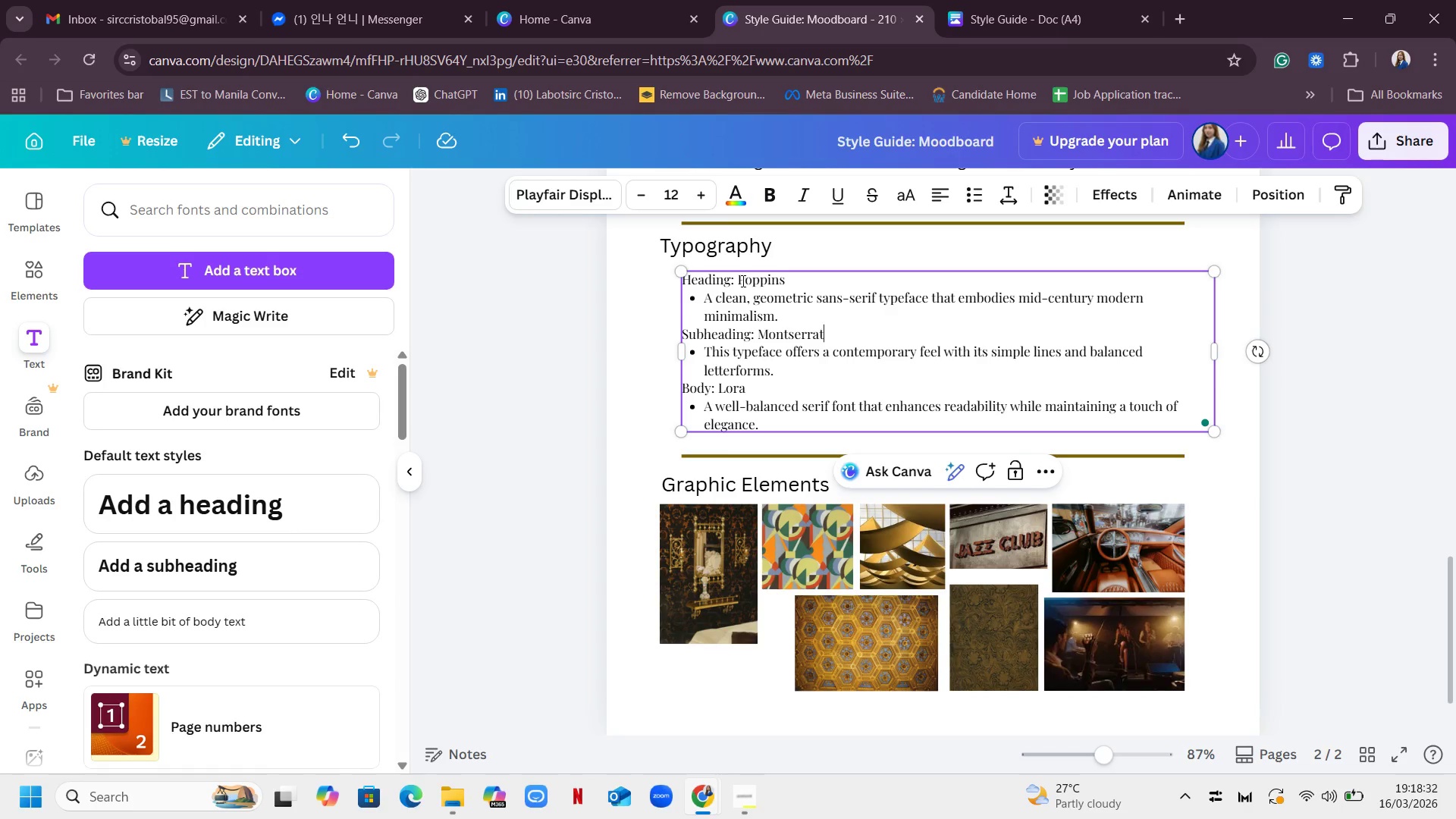 
left_click([761, 279])
 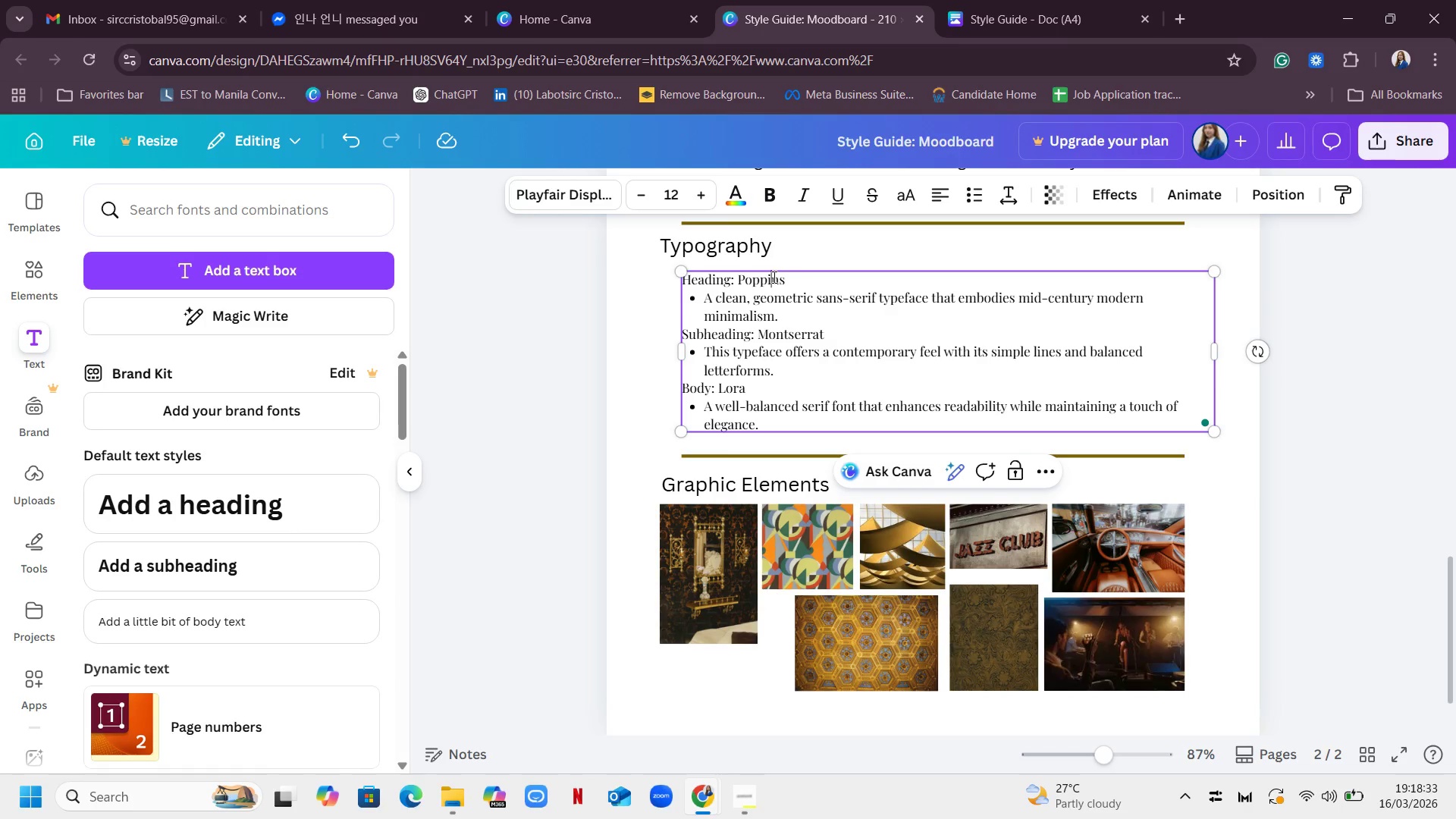 
double_click([773, 277])
 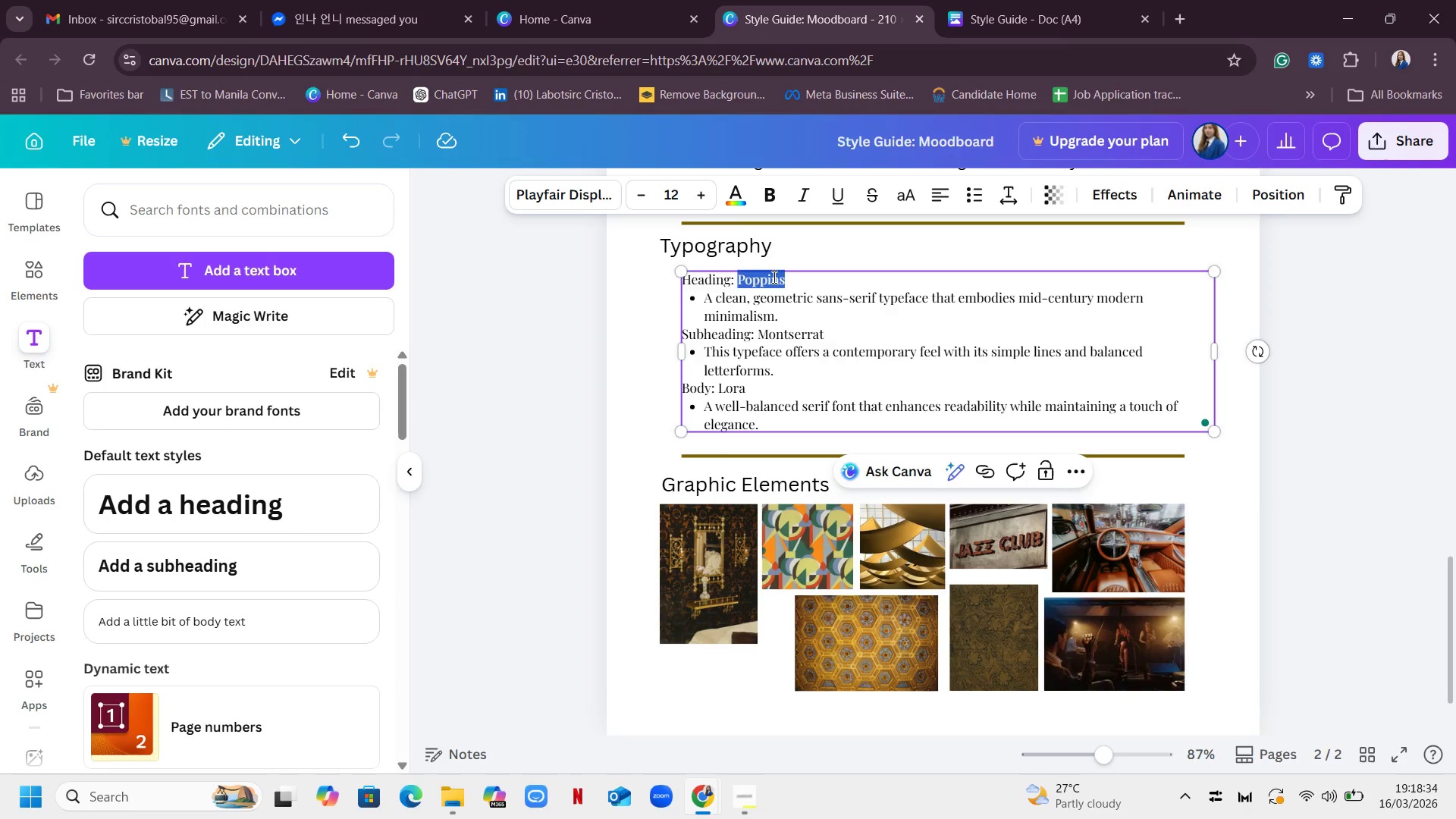 
triple_click([773, 277])
 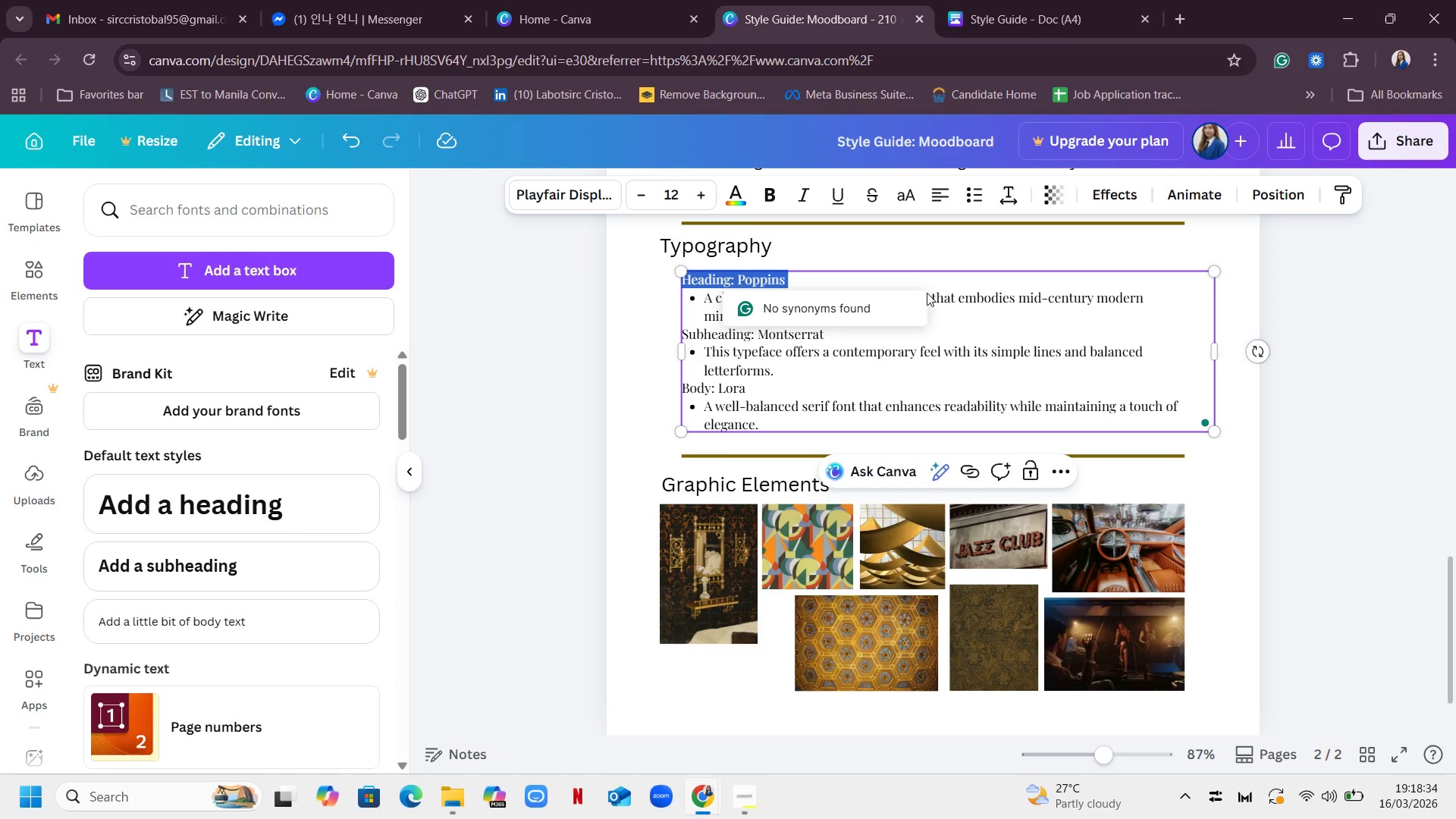 
left_click([942, 290])
 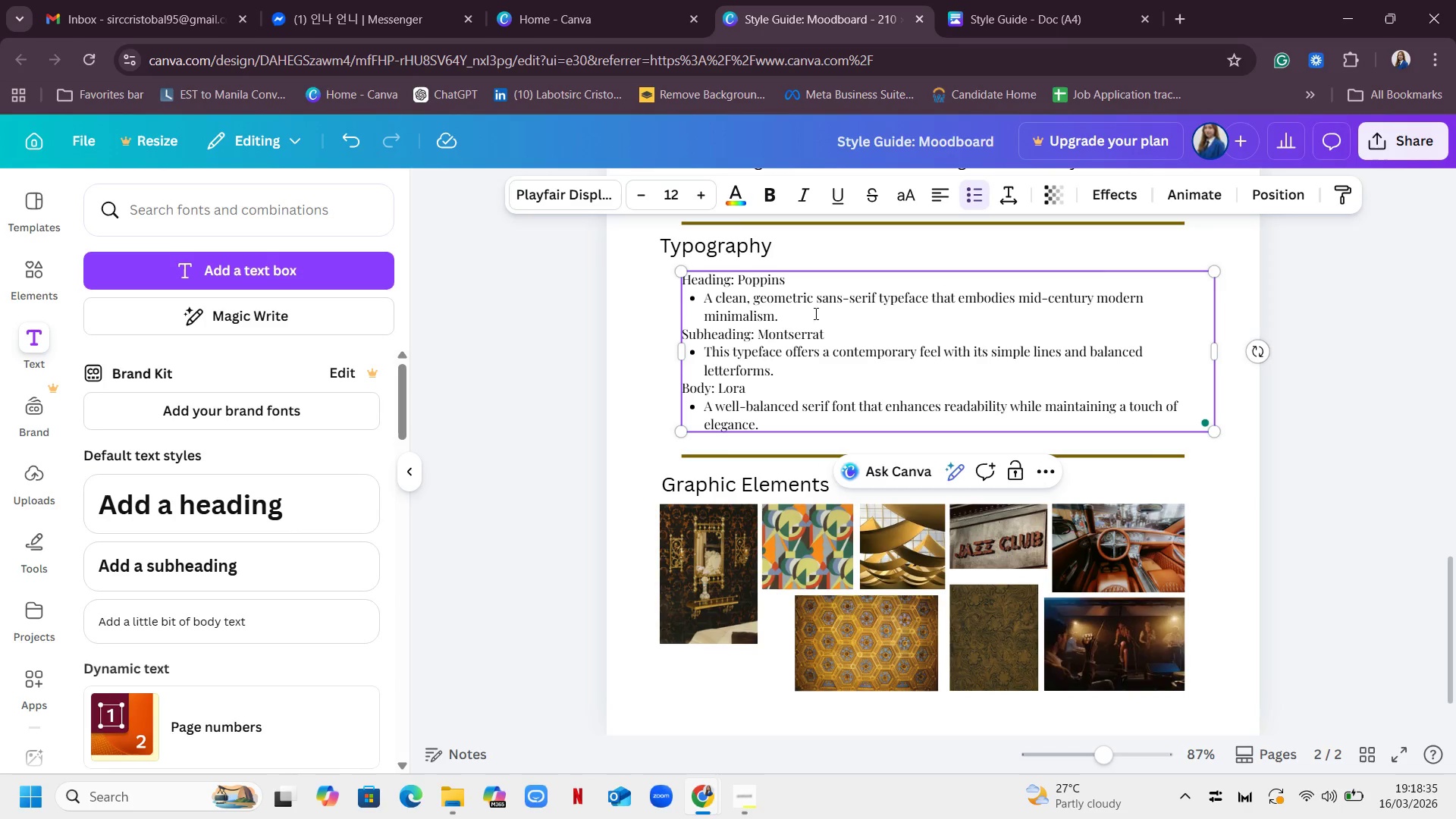 
left_click_drag(start_coordinate=[805, 313], to_coordinate=[687, 282])
 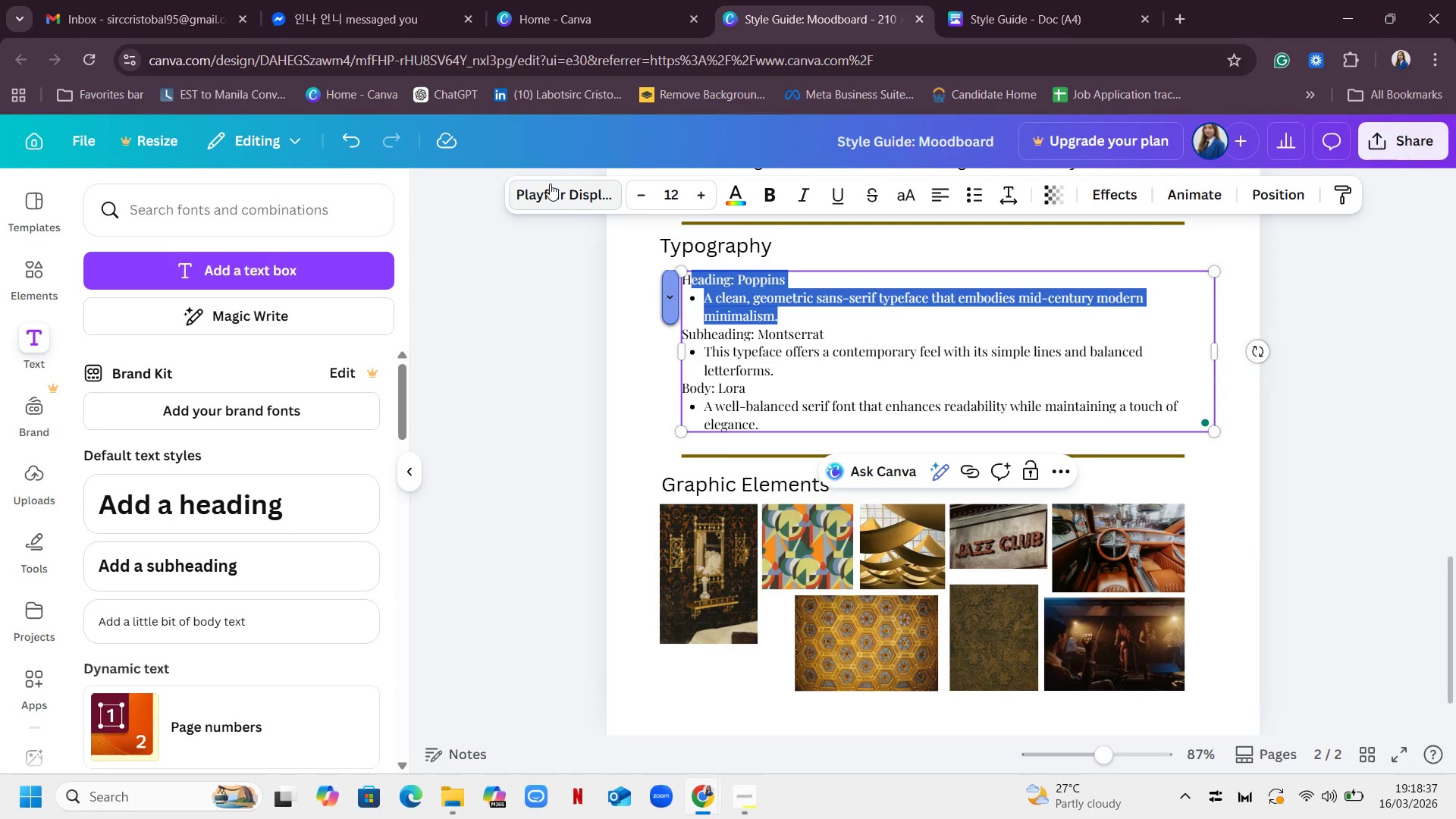 
left_click([555, 188])
 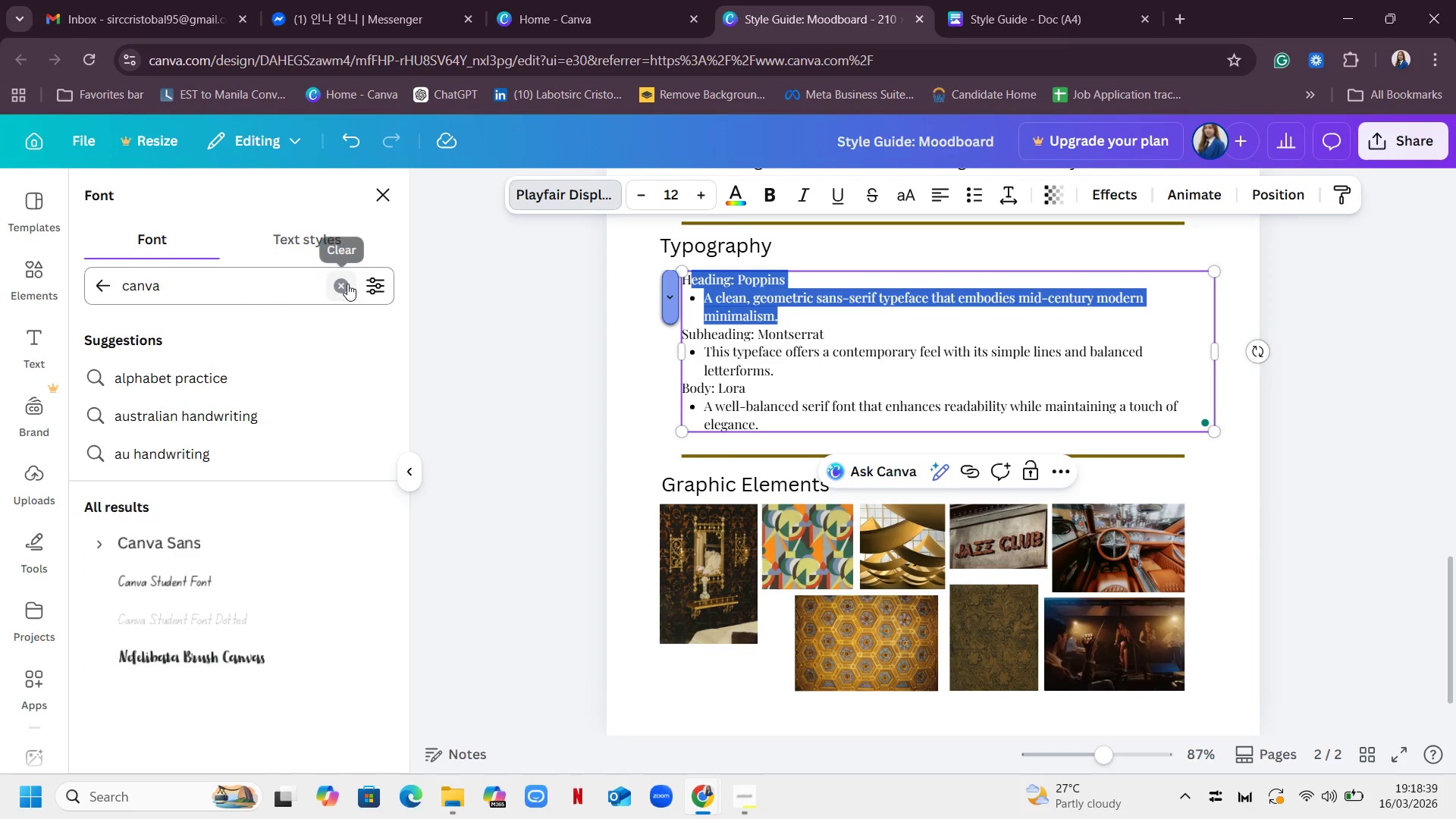 
double_click([266, 286])
 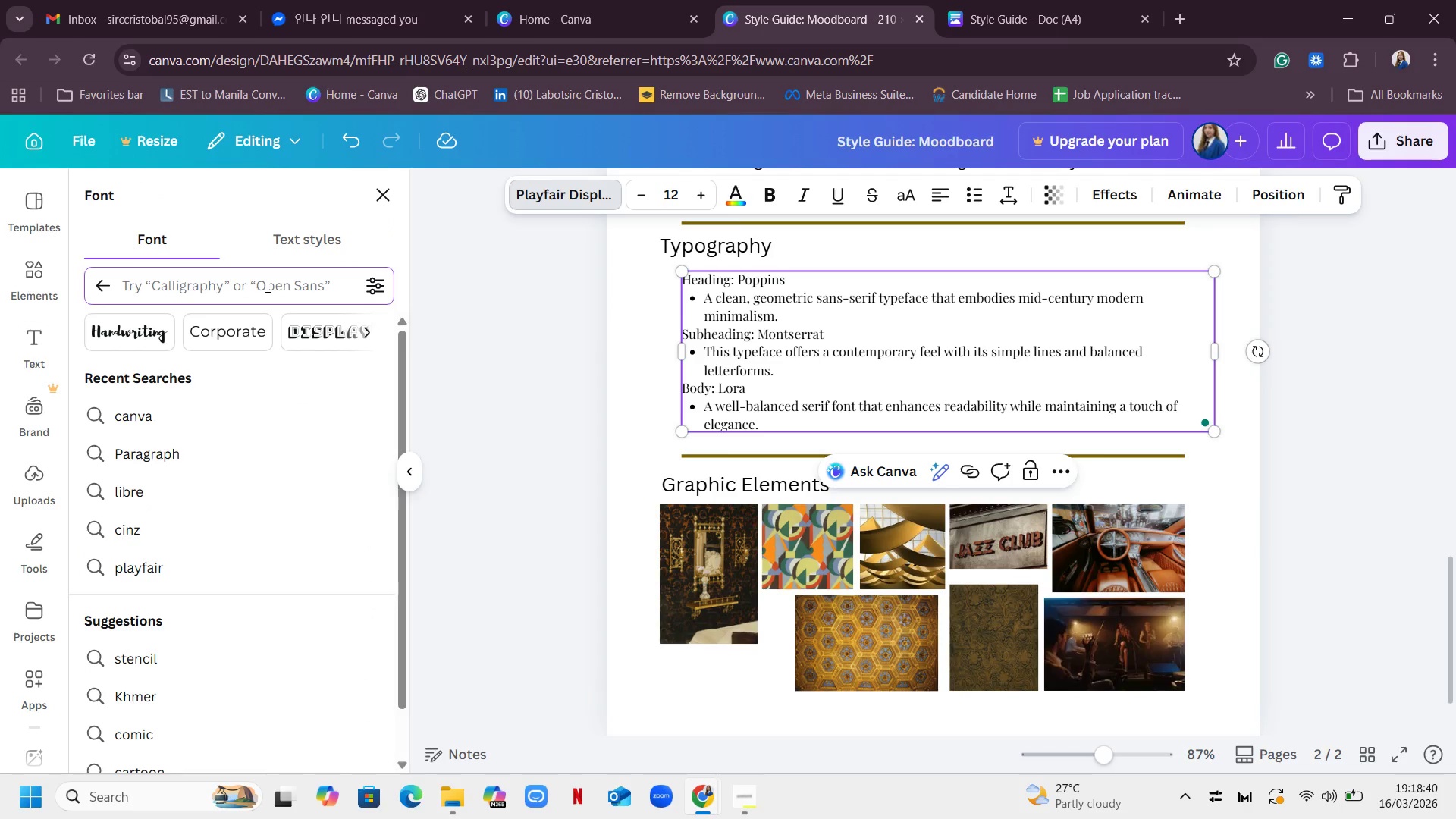 
type(popp)
 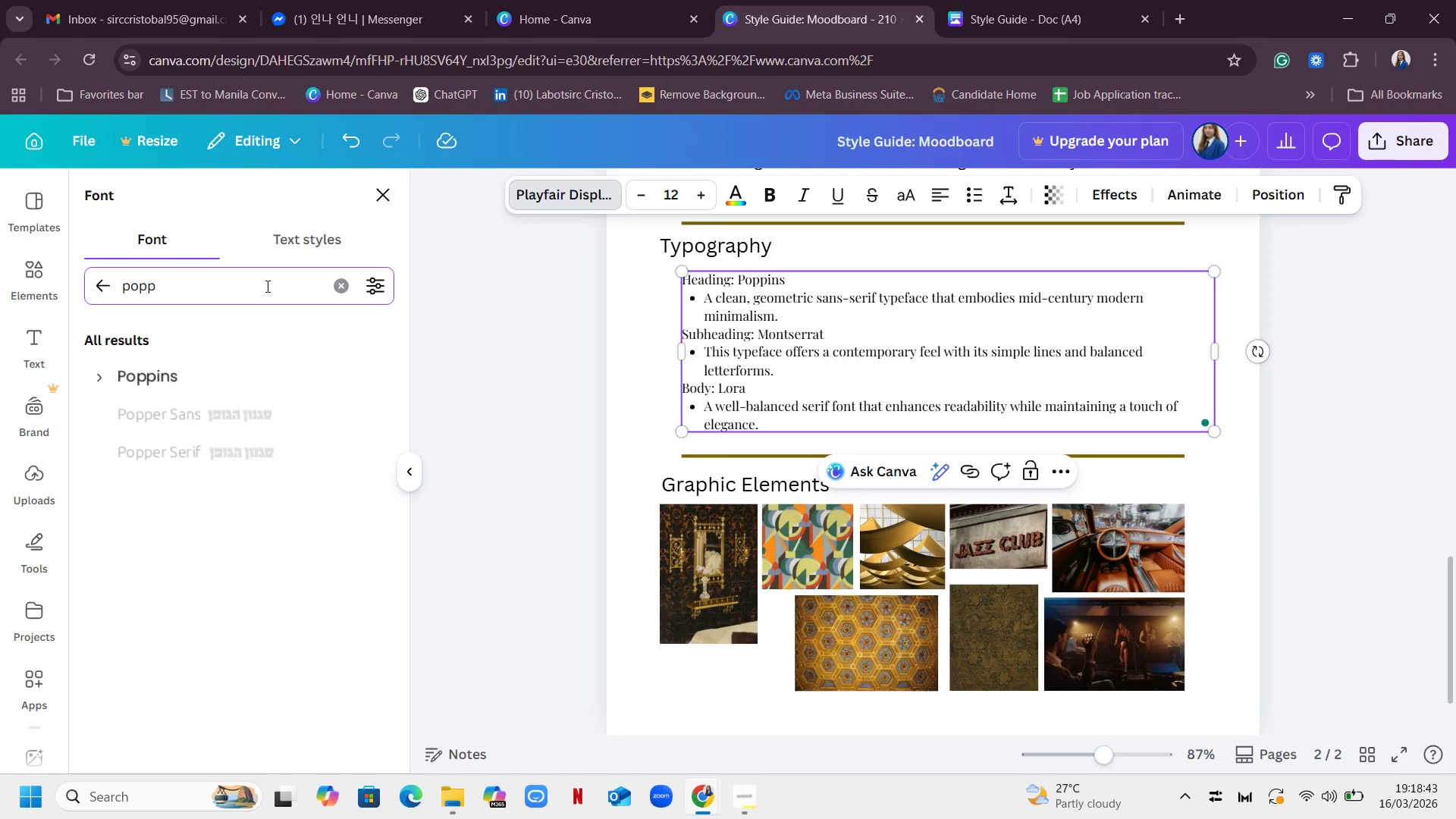 
left_click([163, 371])
 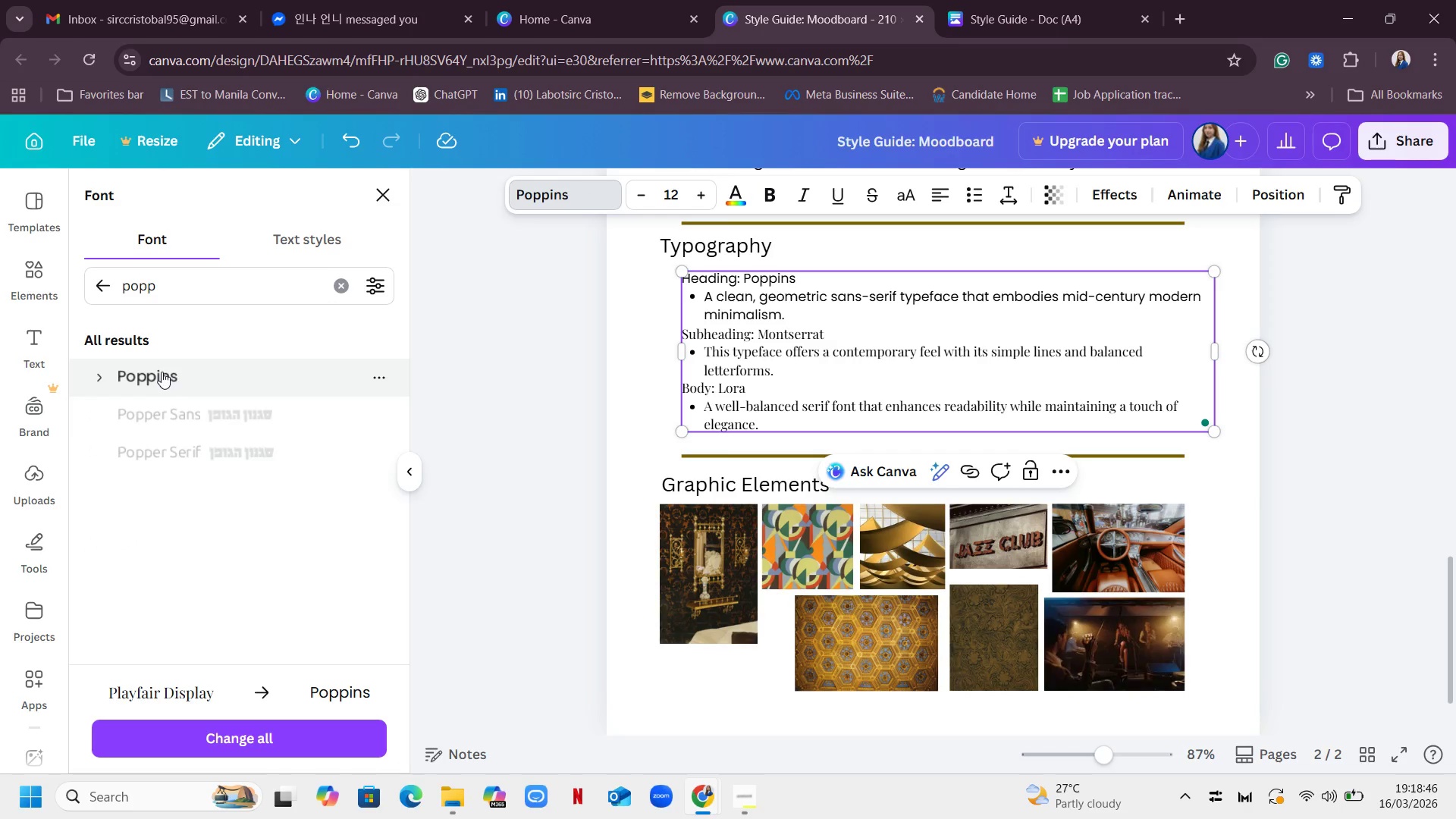 
left_click([771, 333])
 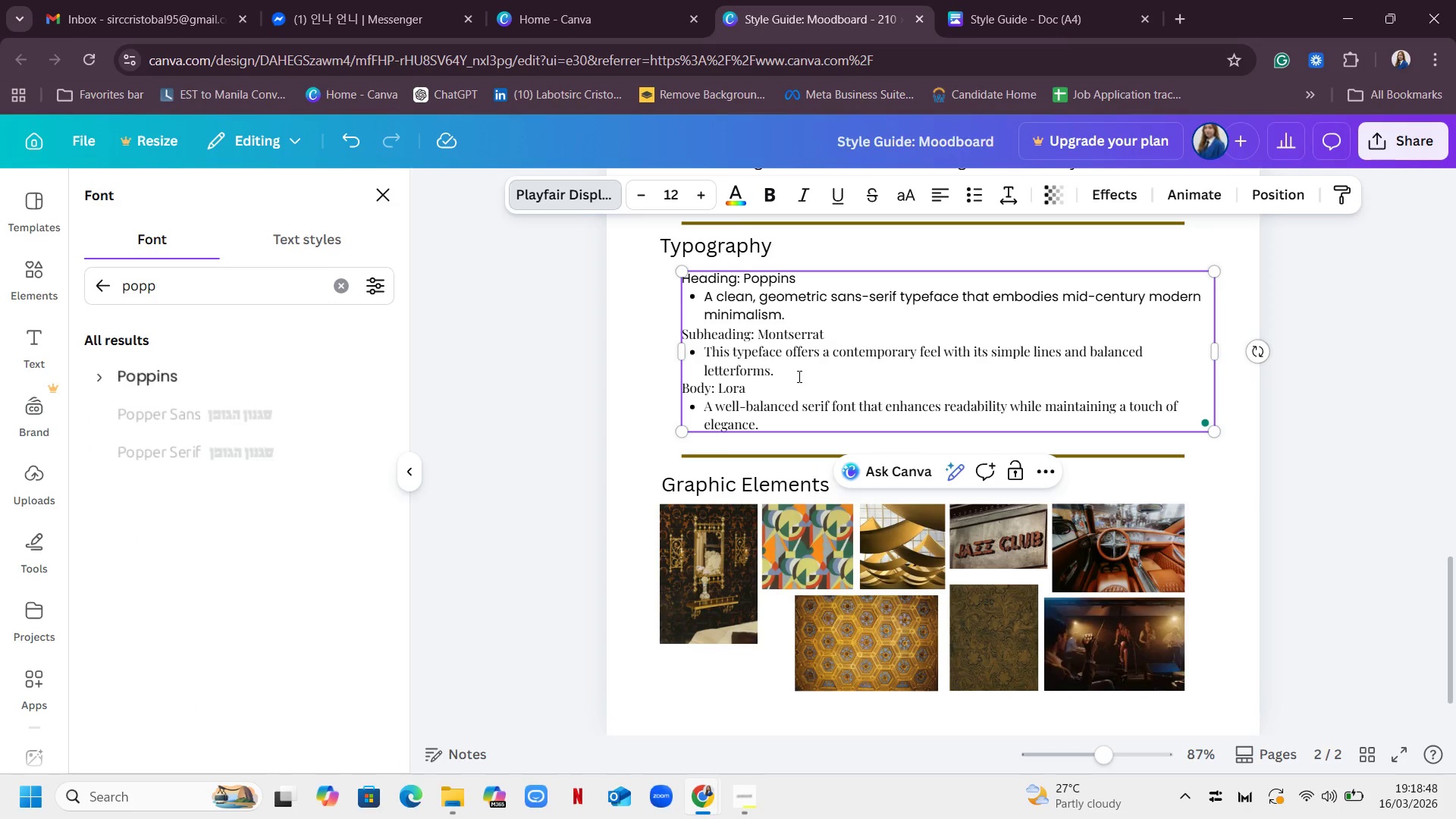 
left_click_drag(start_coordinate=[794, 372], to_coordinate=[682, 328])
 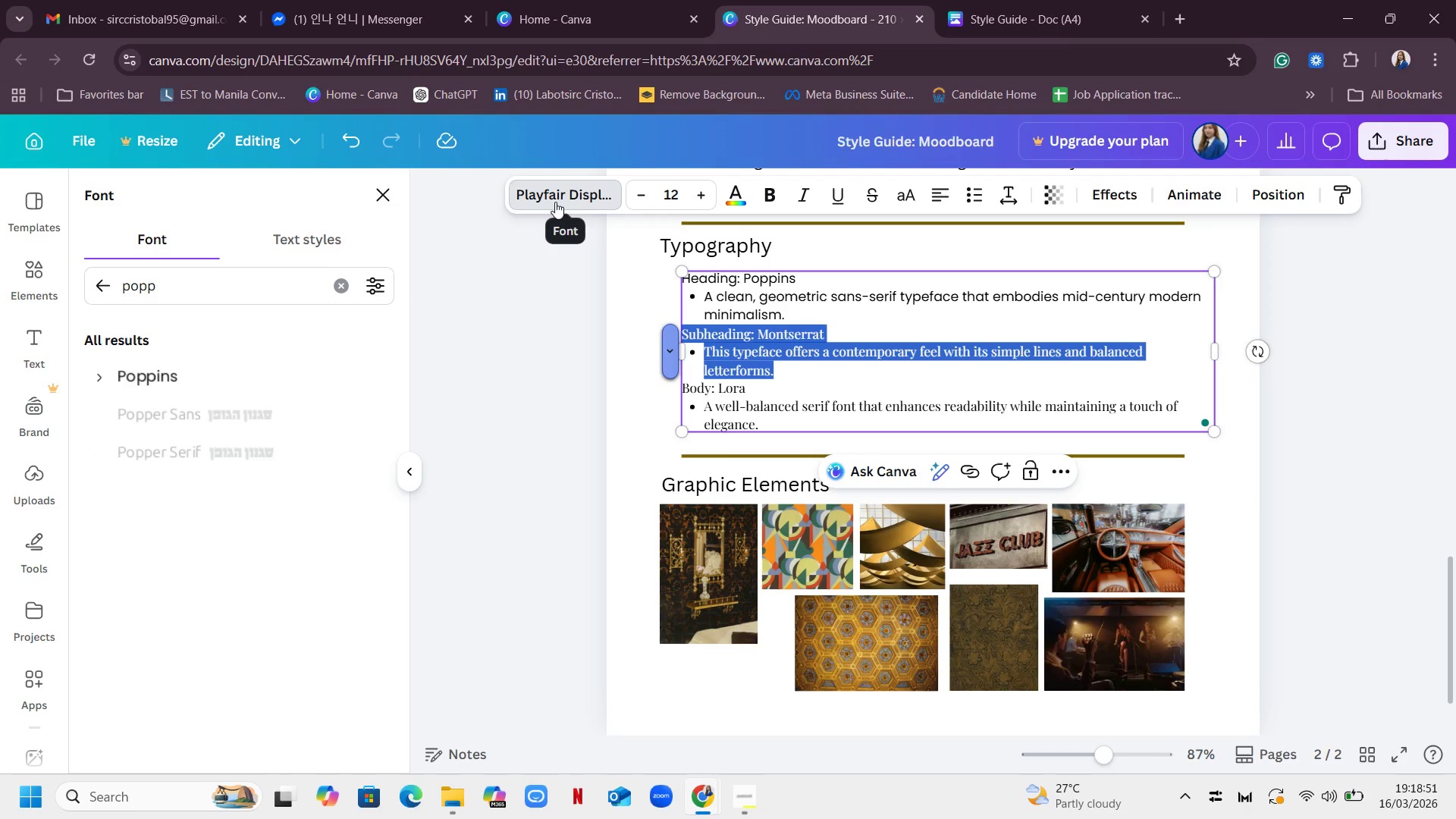 
left_click([554, 202])
 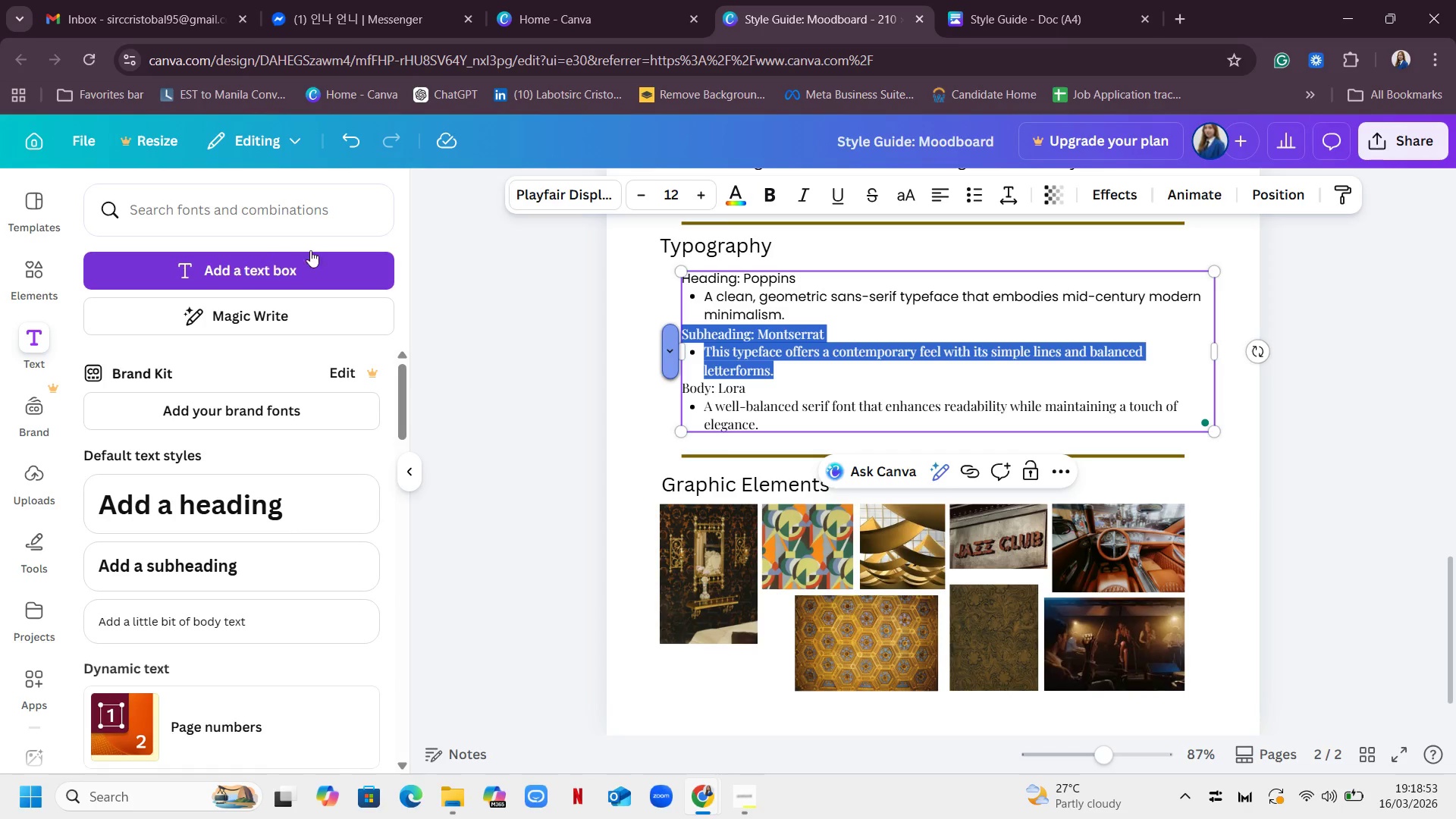 
left_click([562, 191])
 